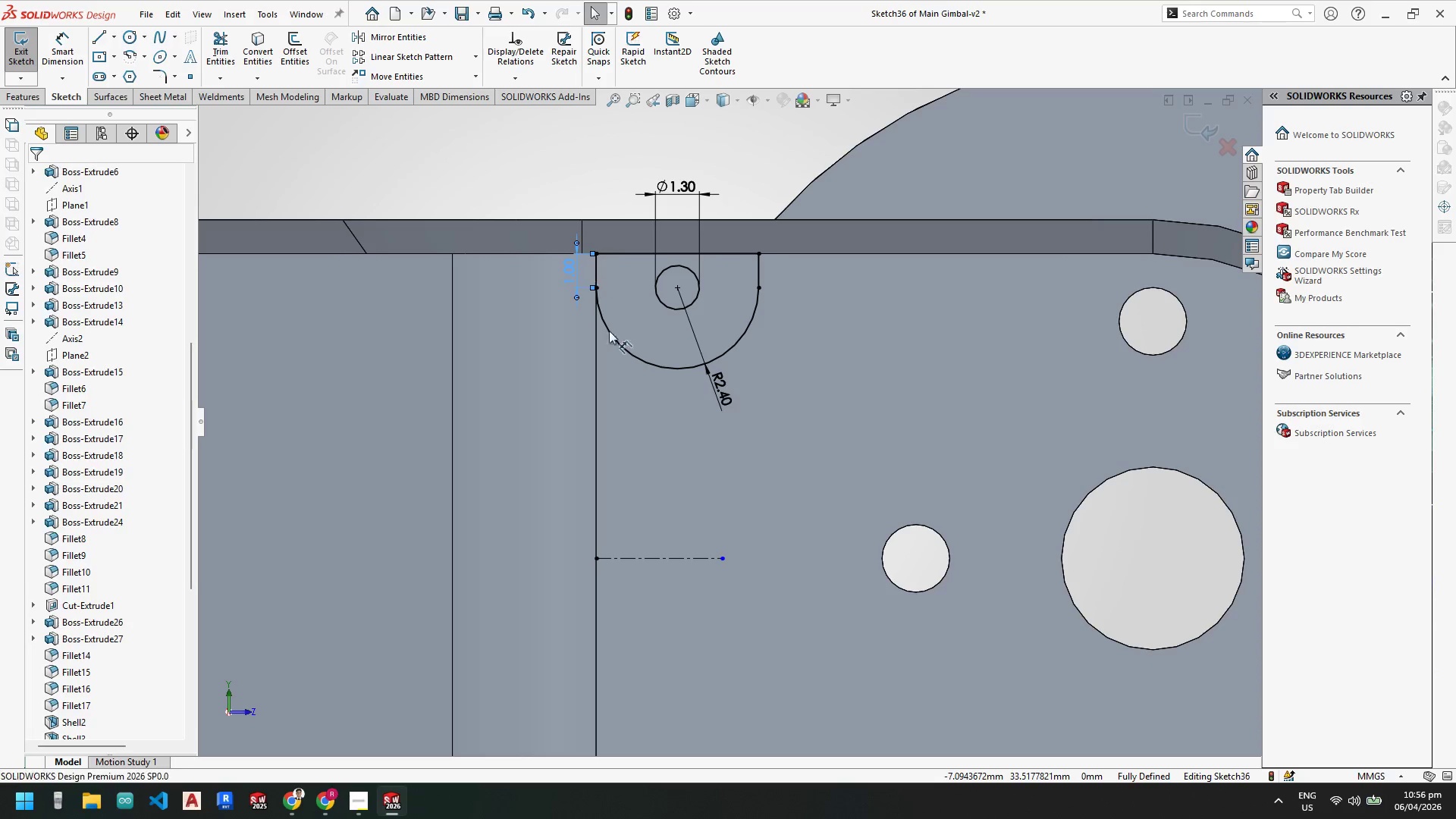 
scroll: coordinate [685, 402], scroll_direction: up, amount: 5.0
 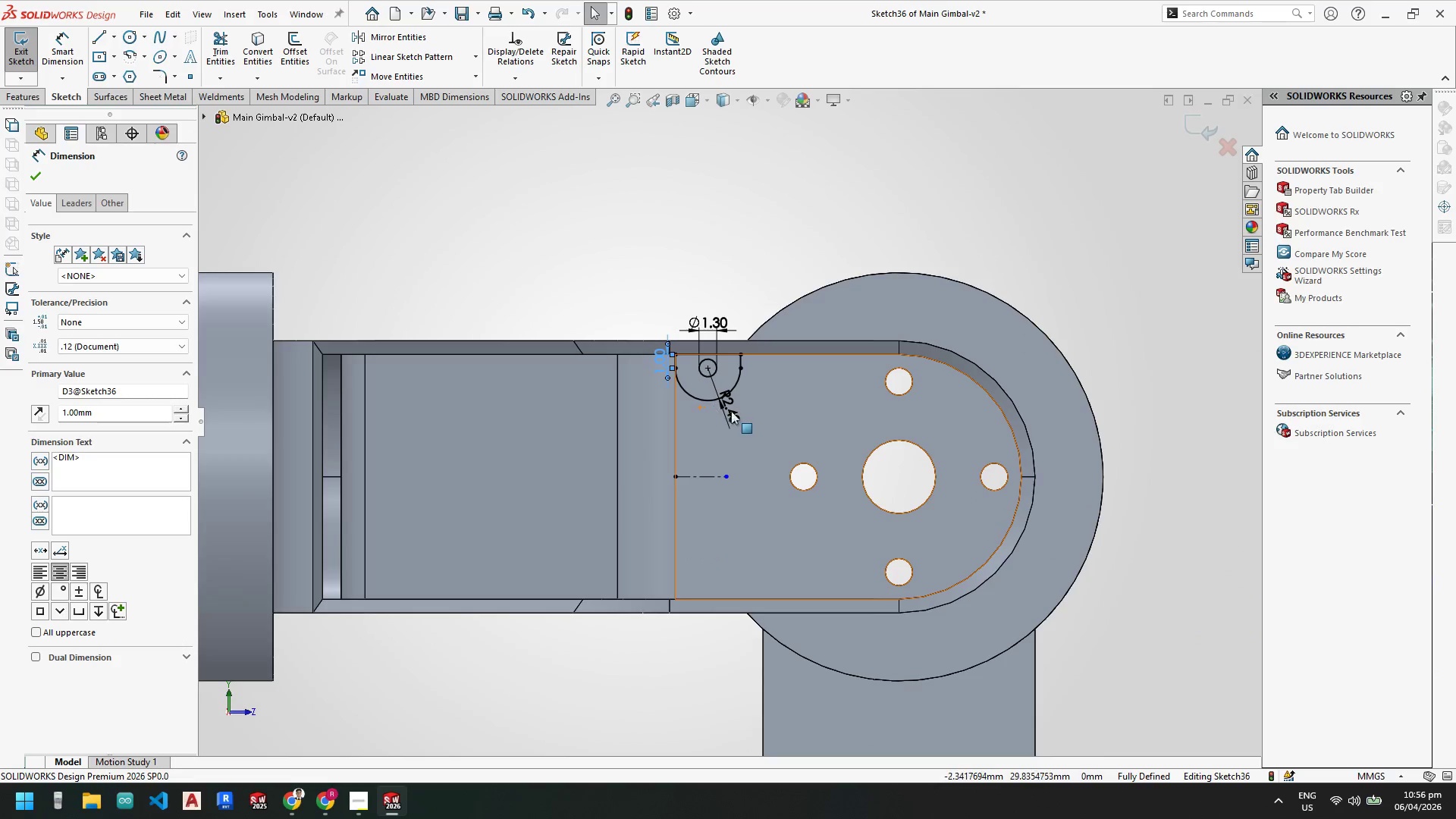 
mouse_move([761, 418])
 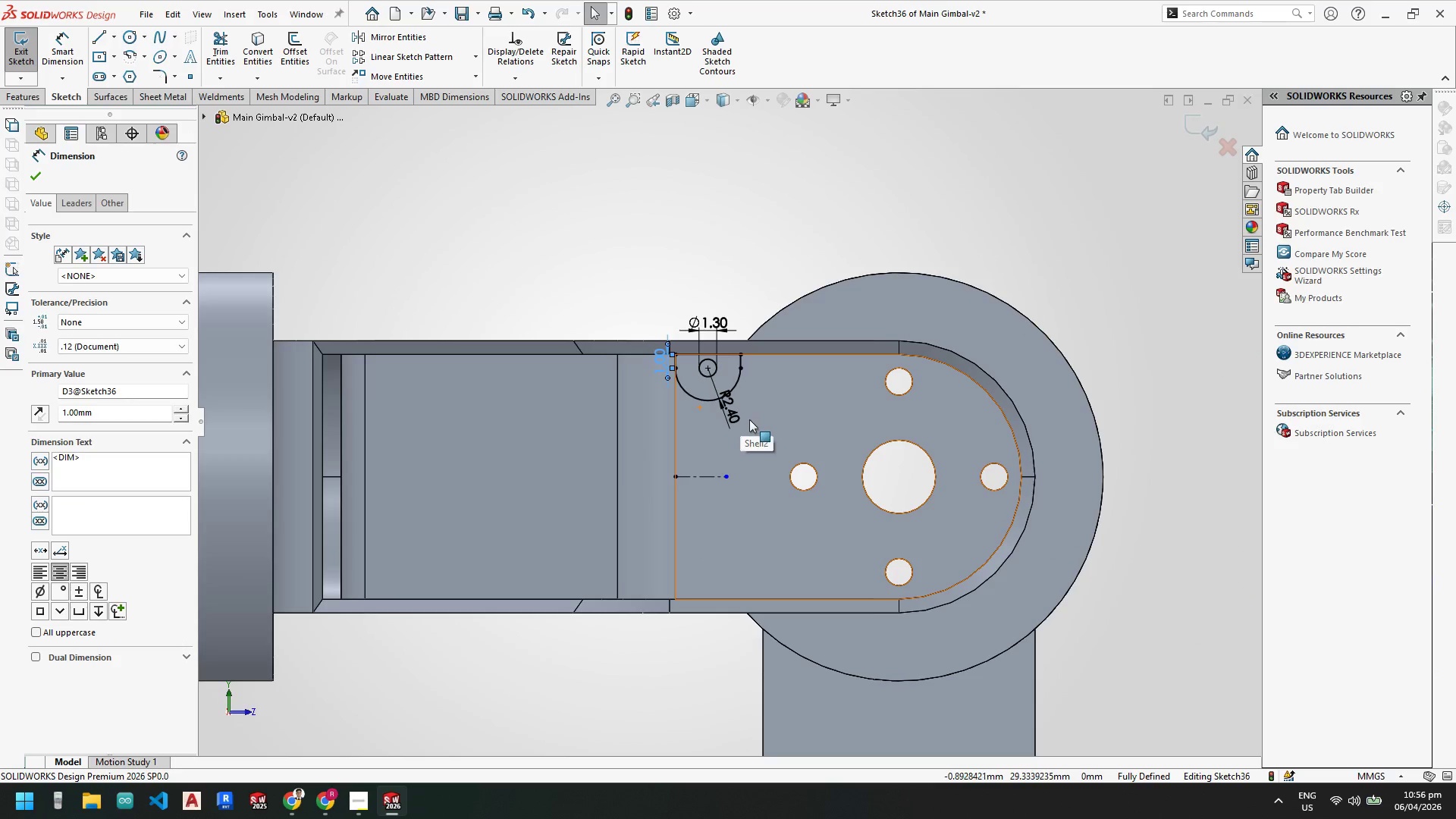 
scroll: coordinate [753, 430], scroll_direction: up, amount: 2.0
 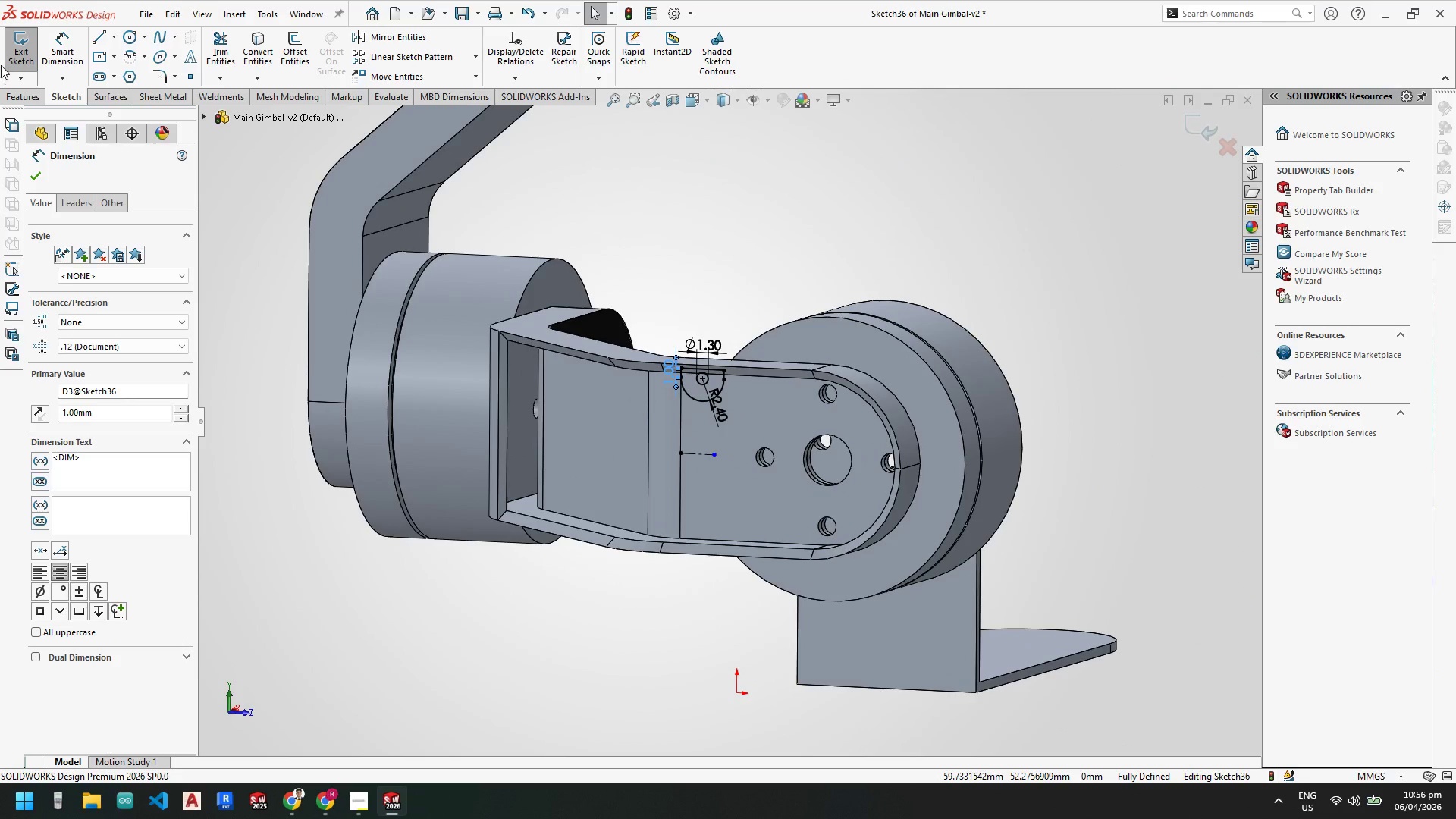 
scroll: coordinate [118, 622], scroll_direction: down, amount: 12.0
 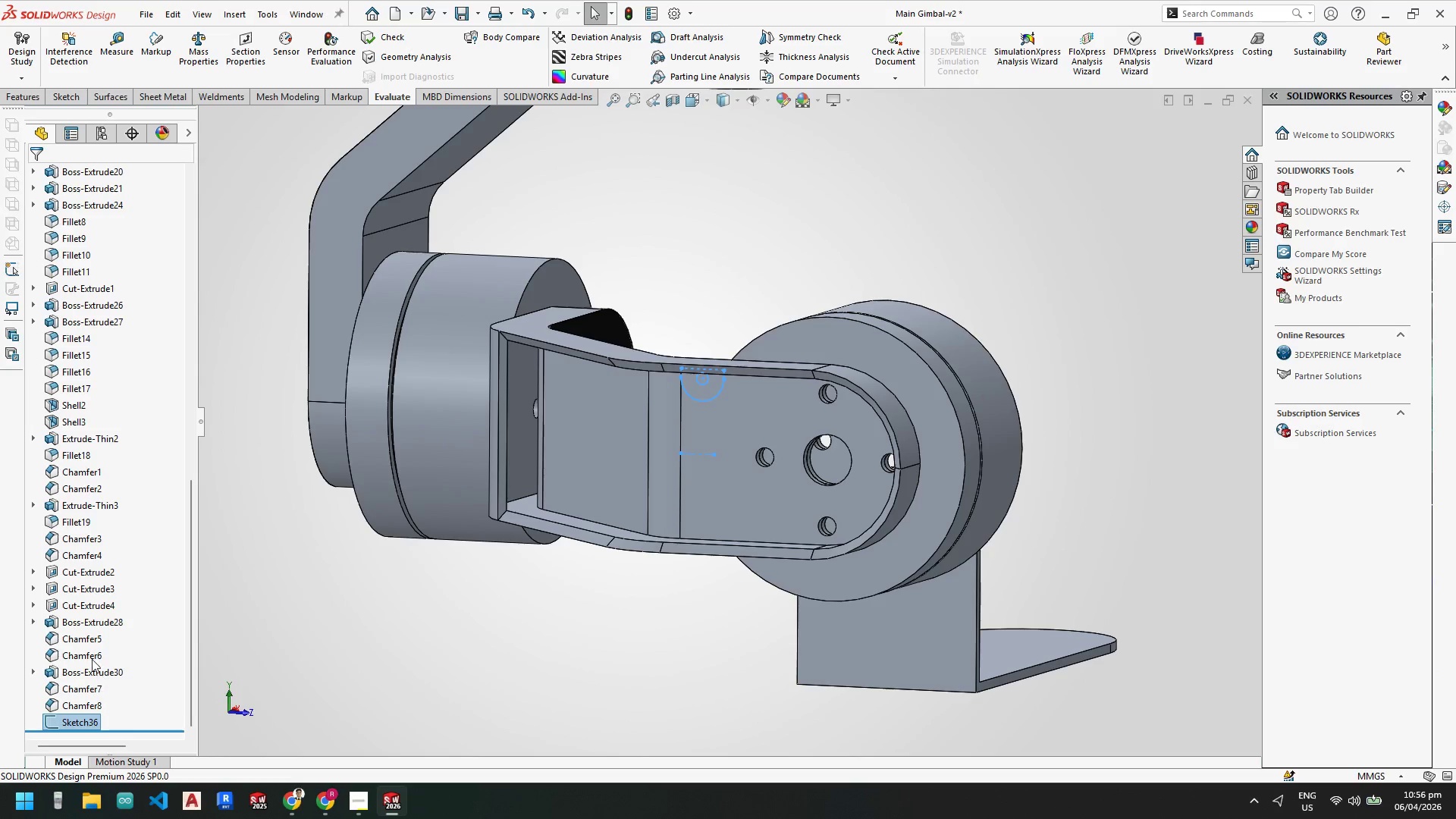 
left_click([83, 639])
 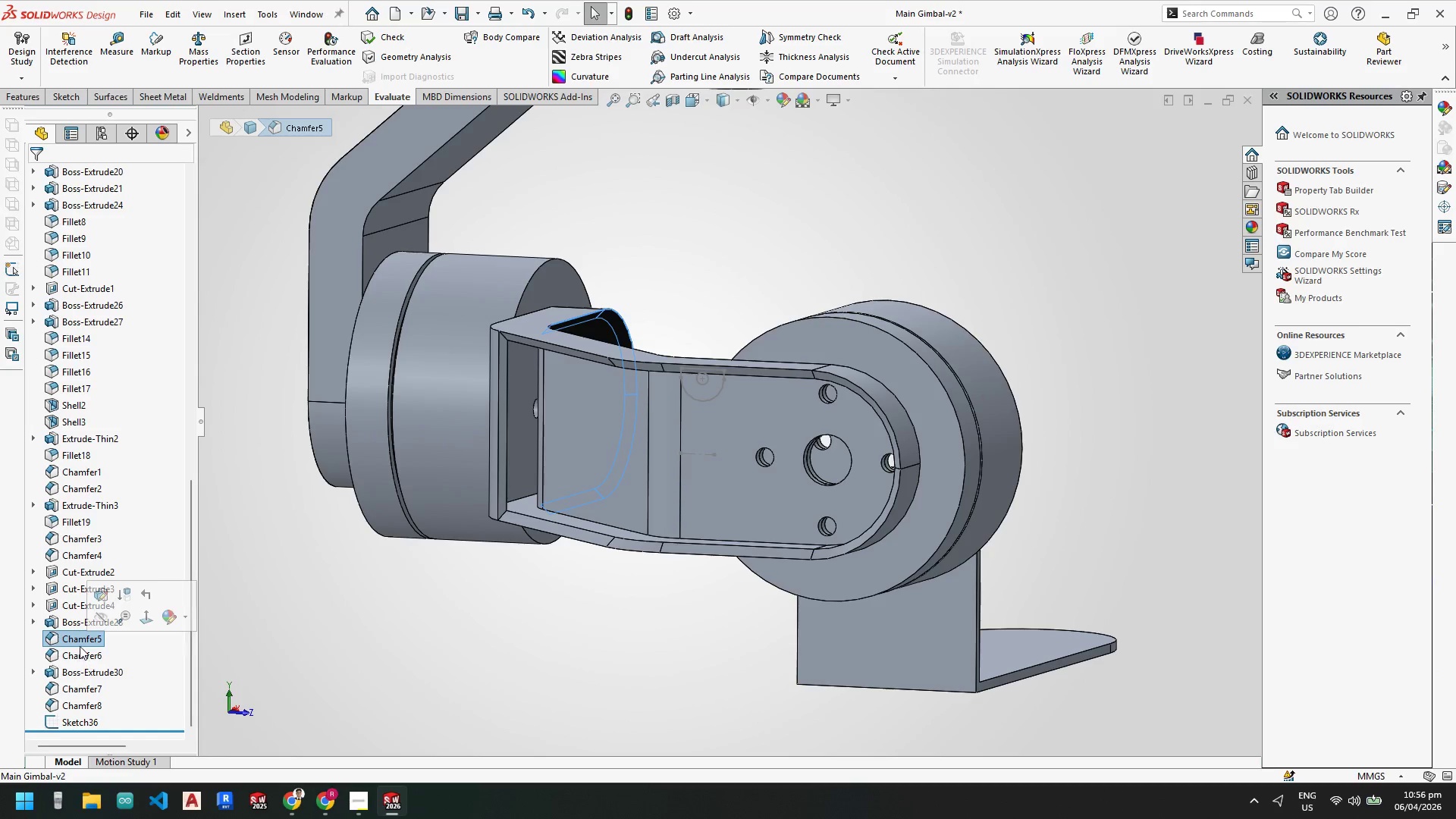 
left_click([243, 686])
 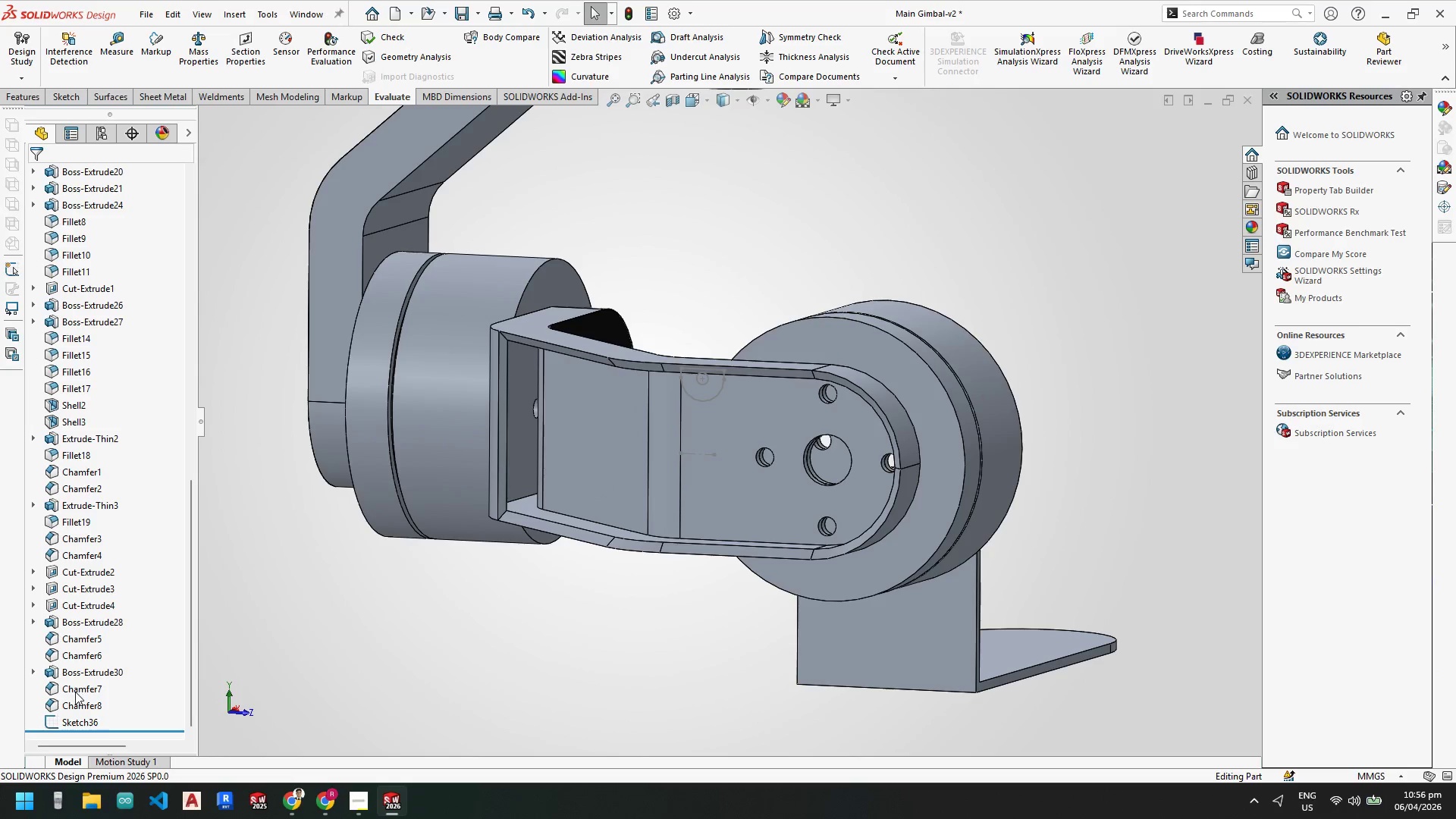 
left_click([76, 691])
 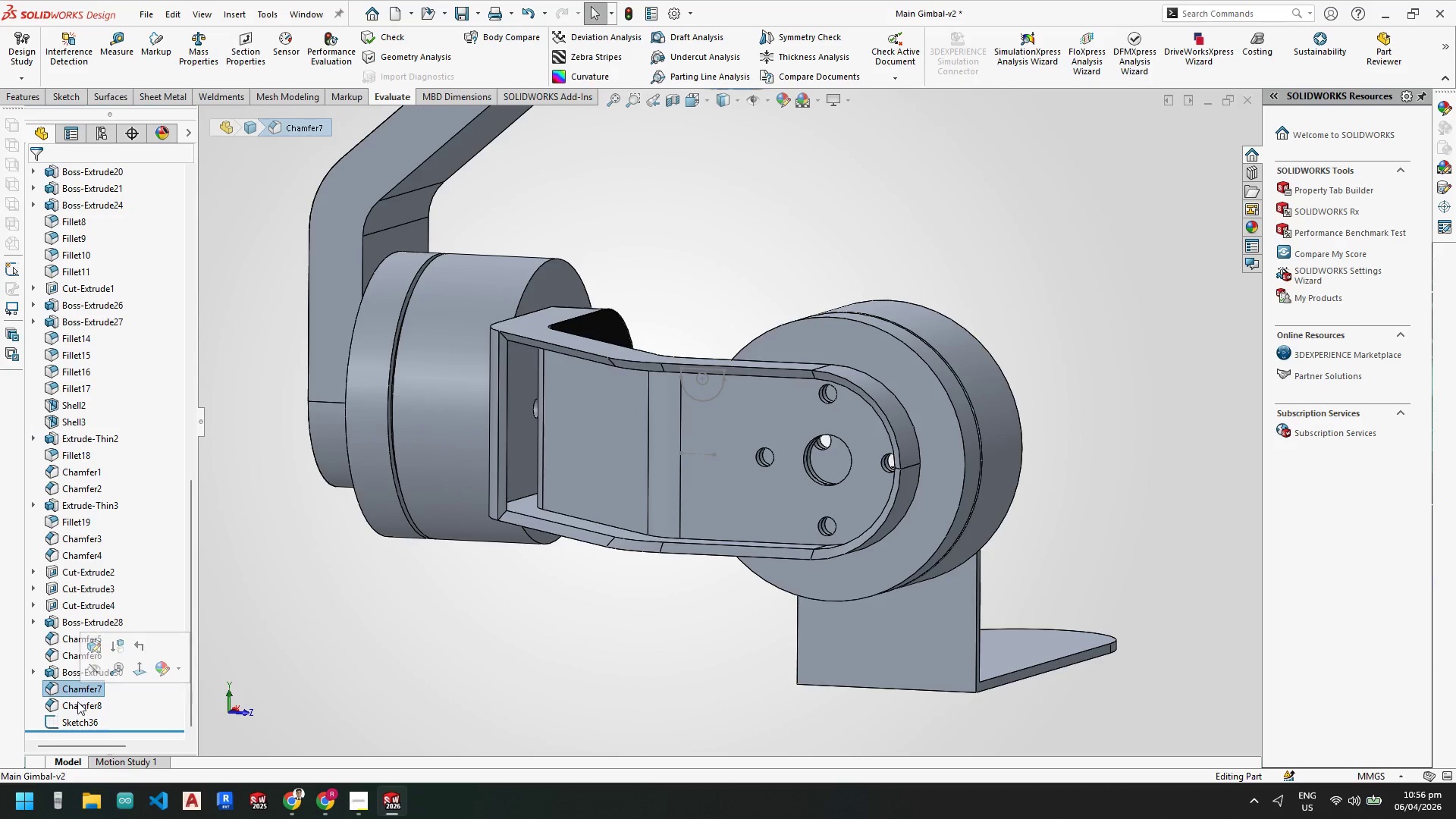 
hold_key(key=ShiftLeft, duration=0.34)
double_click([77, 704])
 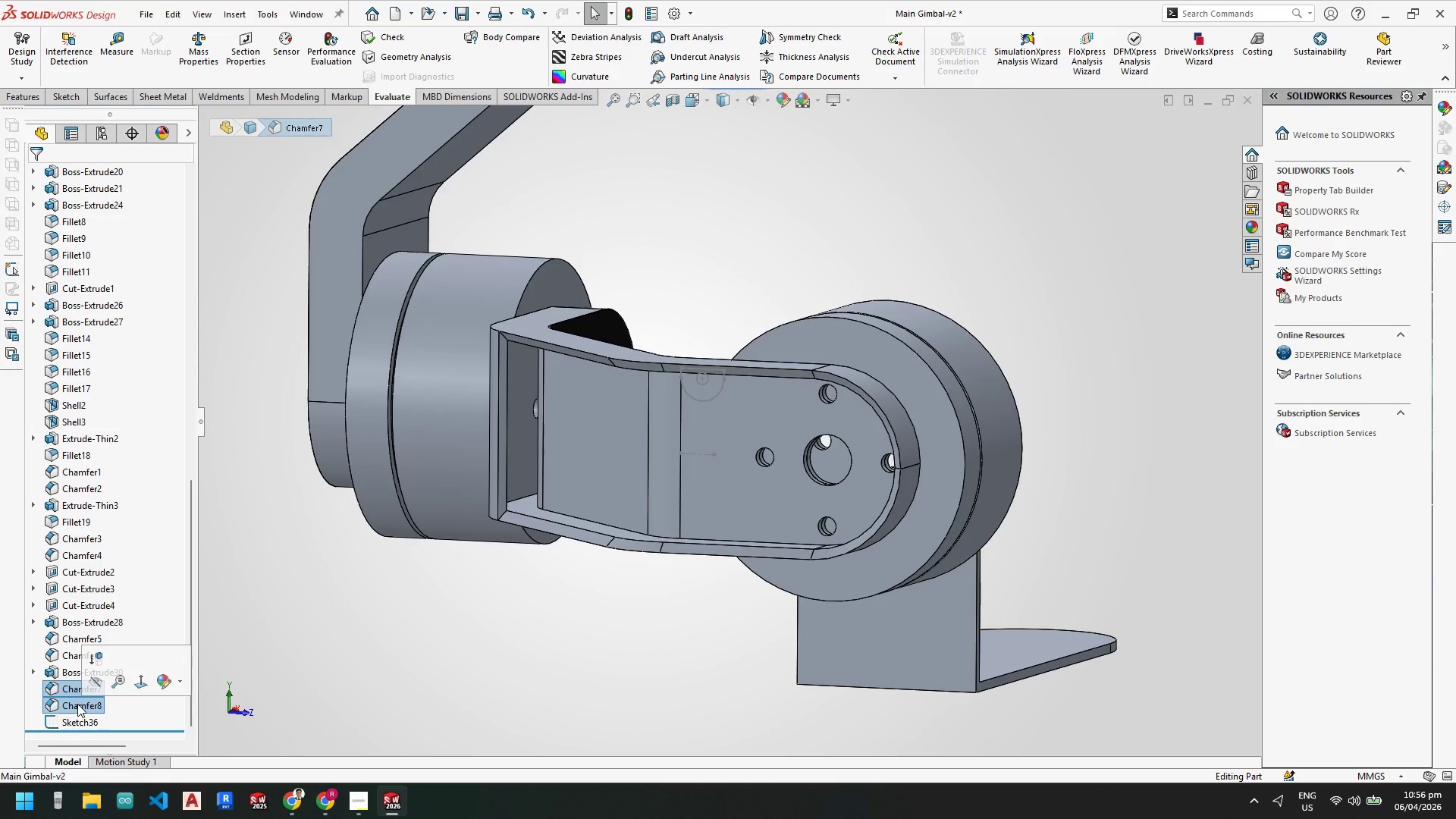 
key(Delete)
 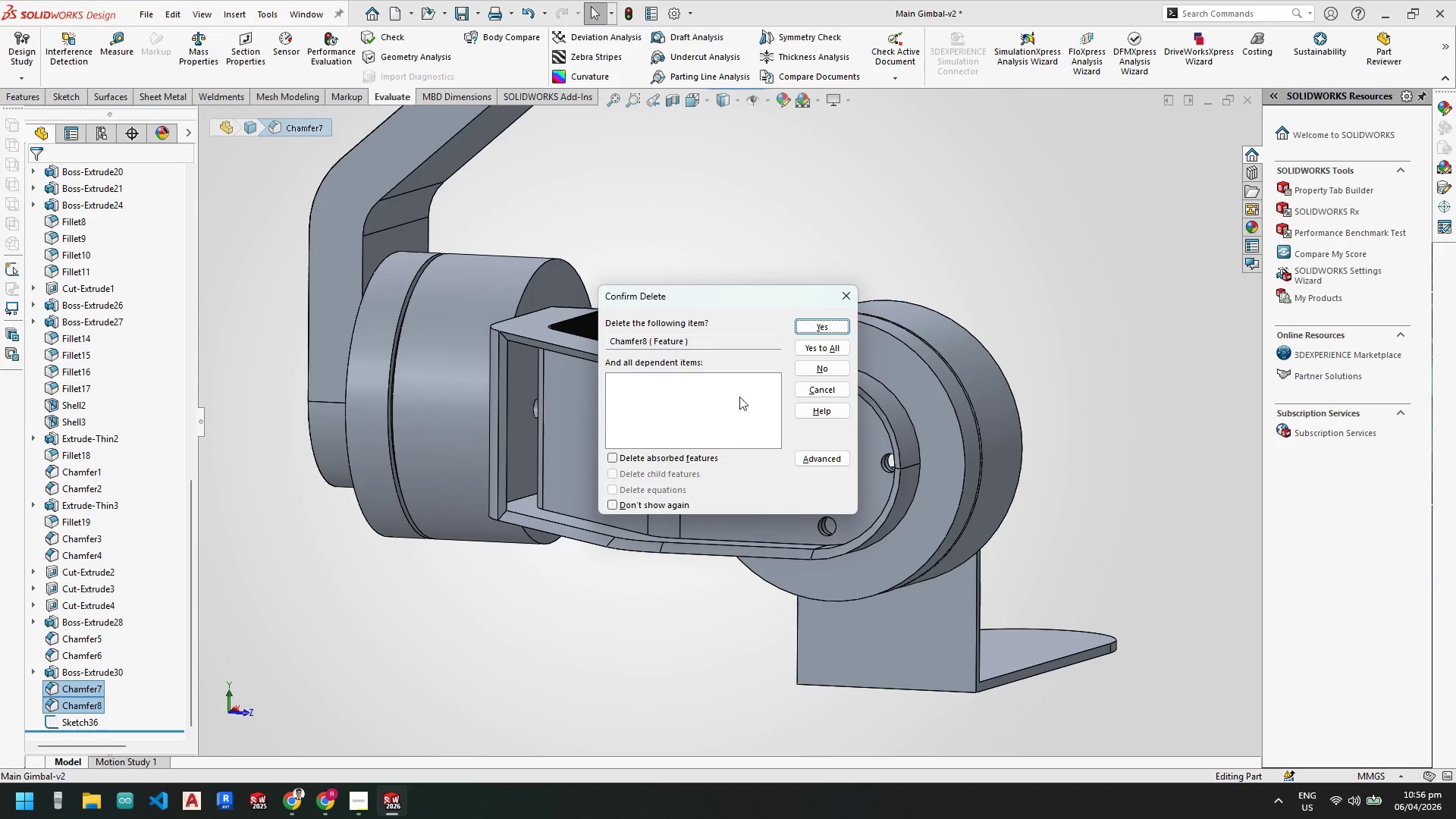 
left_click([827, 346])
 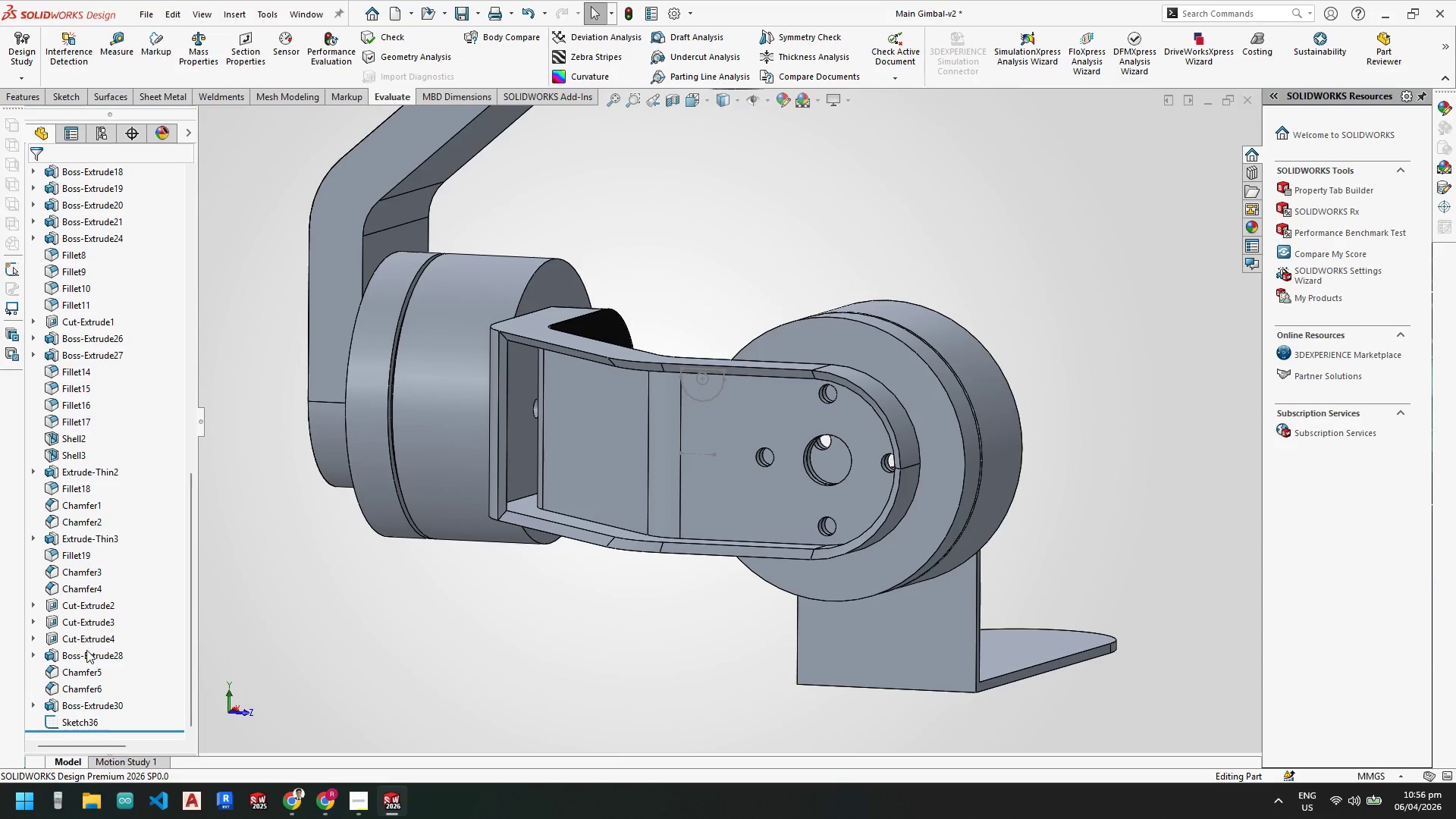 
left_click([82, 671])
 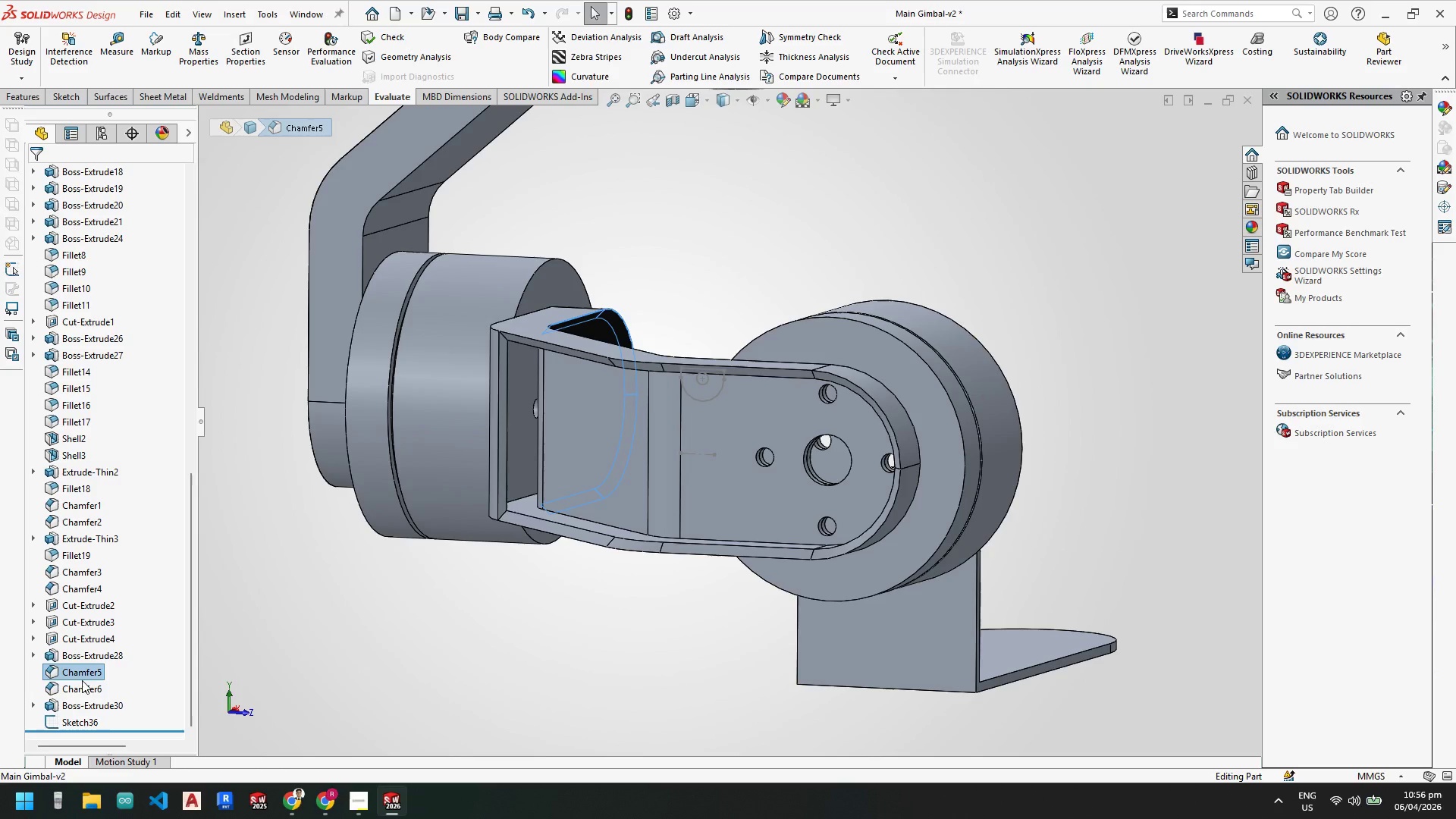 
hold_key(key=ShiftLeft, duration=0.36)
double_click([80, 686])
 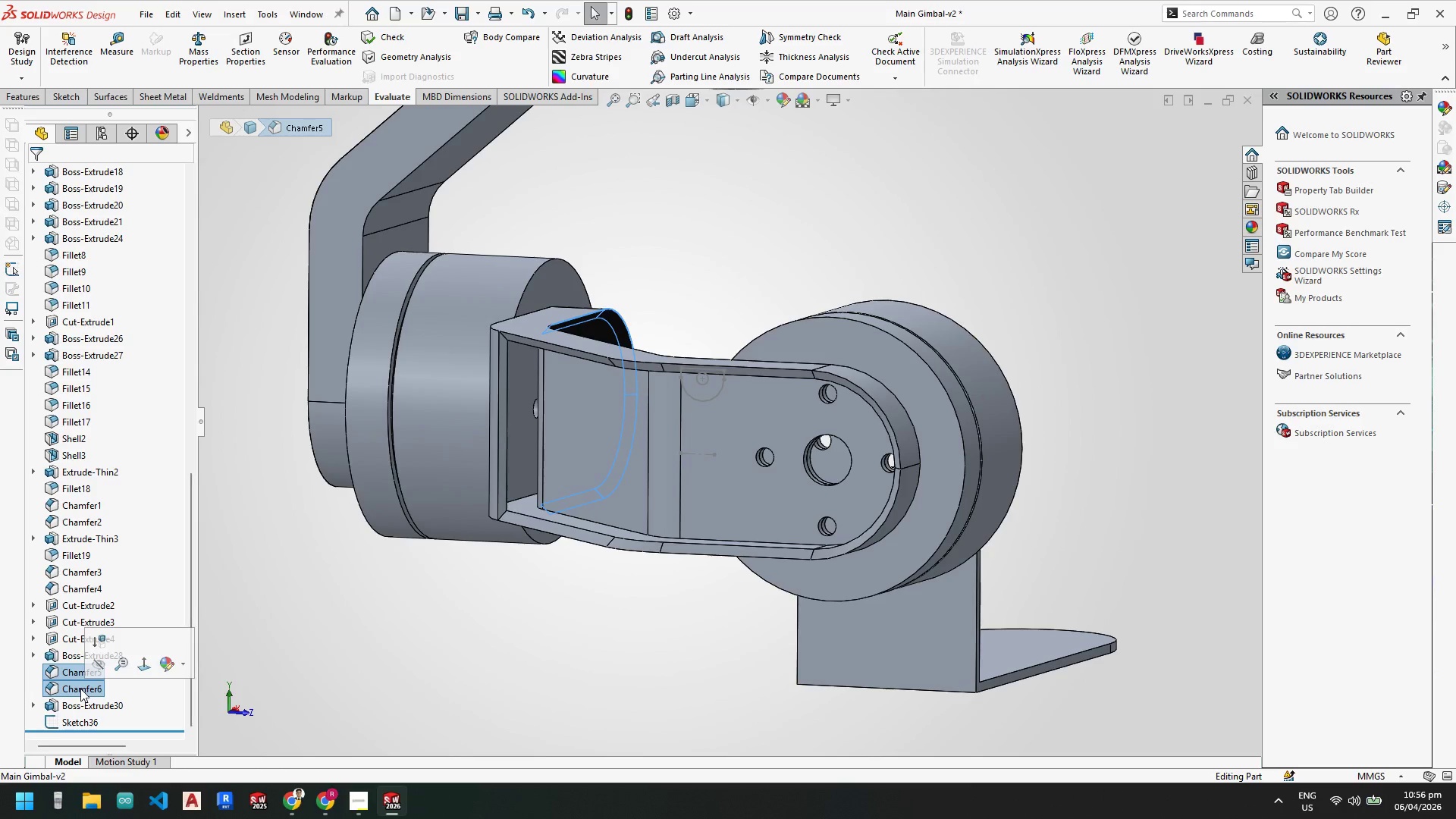 
key(Delete)
 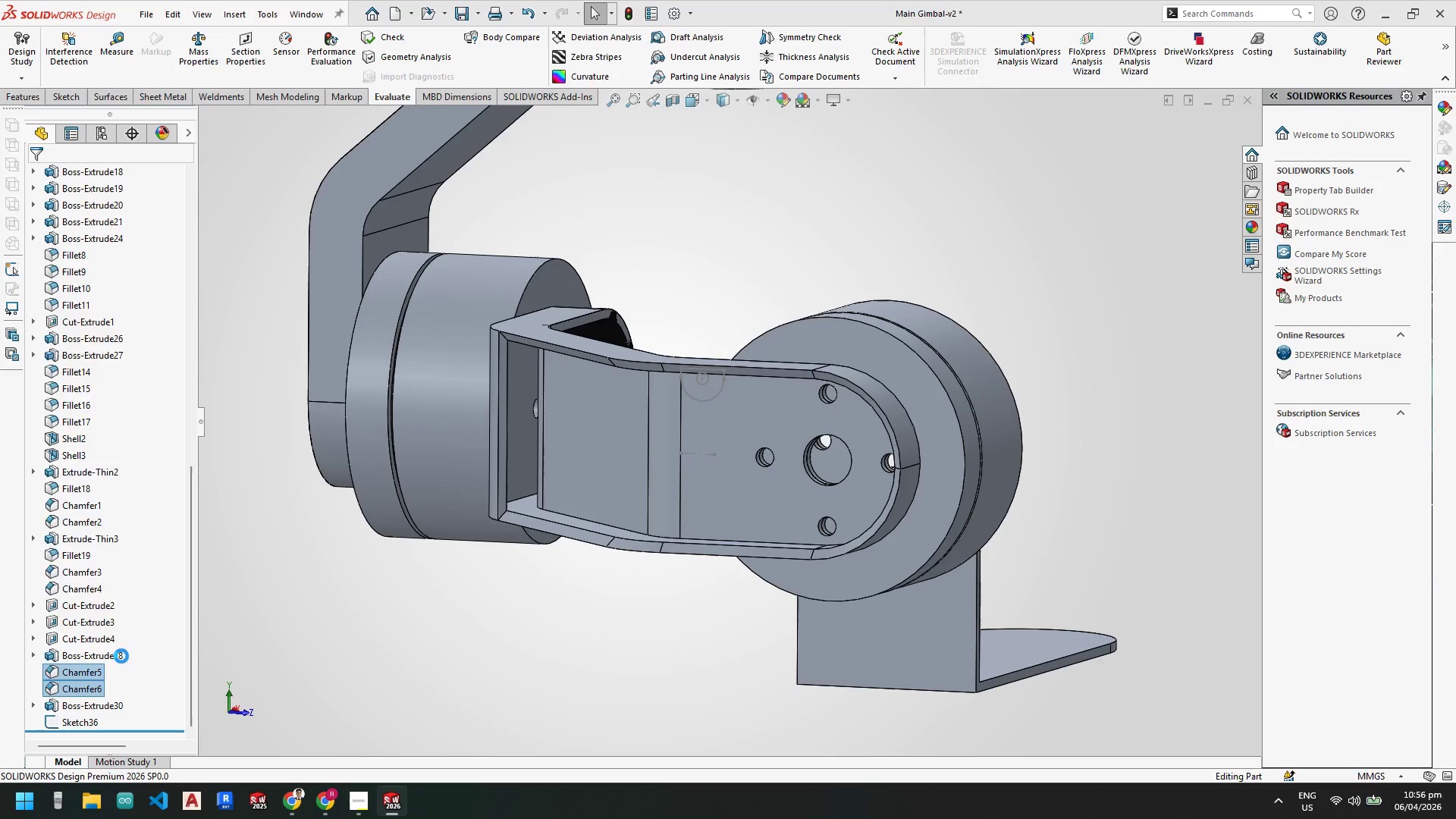 
left_click([89, 599])
 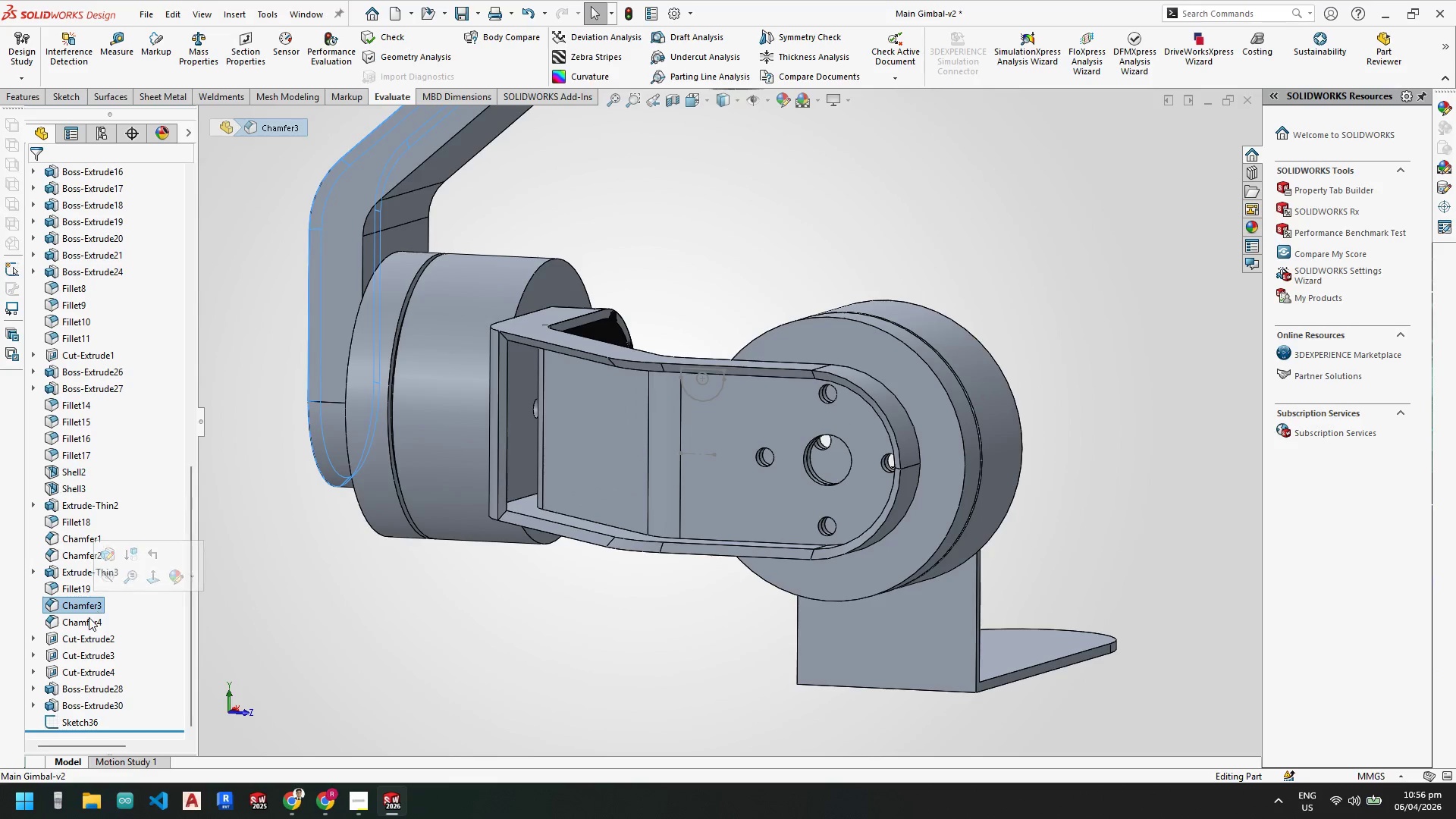 
hold_key(key=ShiftLeft, duration=0.45)
left_click([89, 620])
 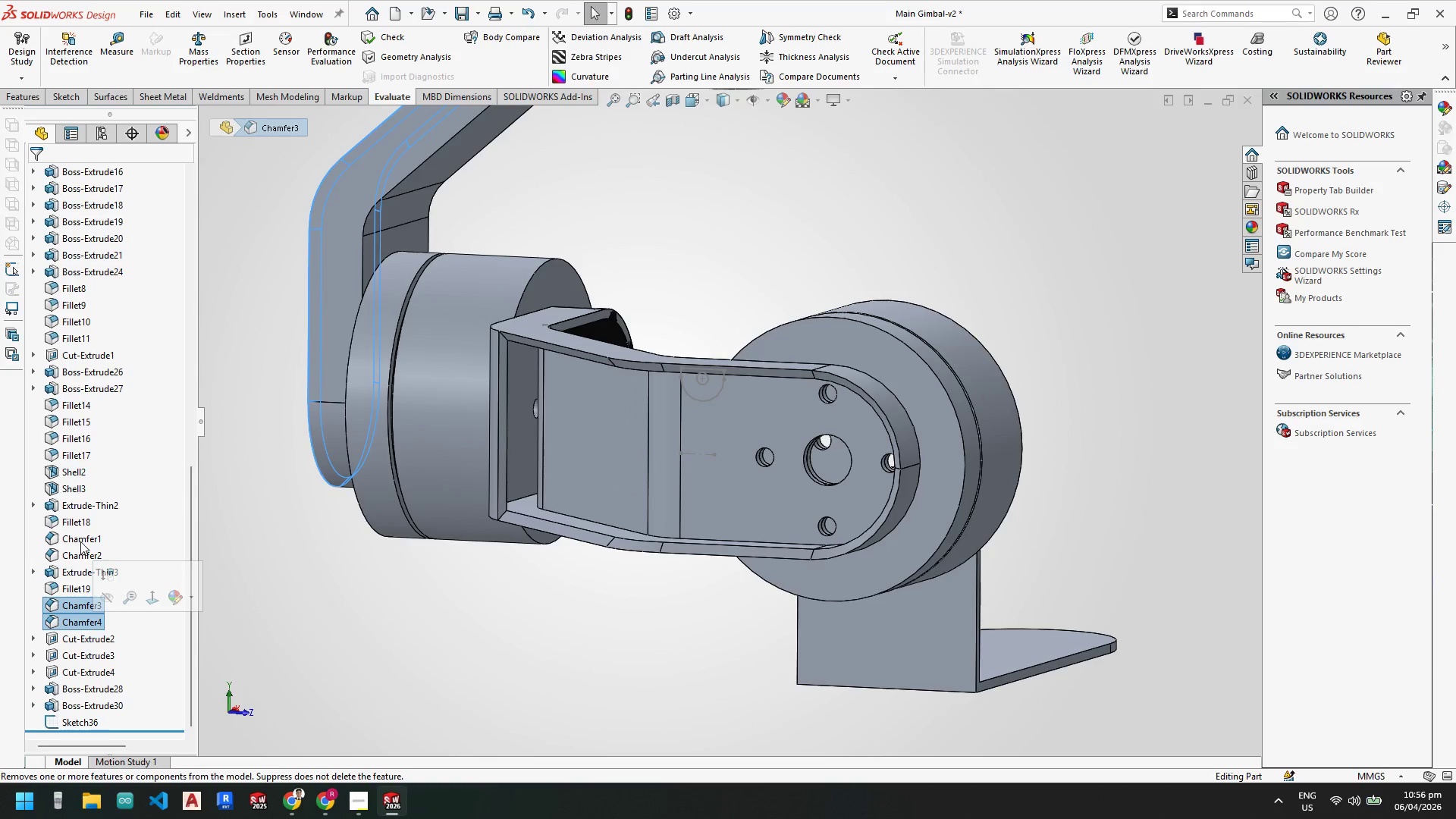 
key(Delete)
 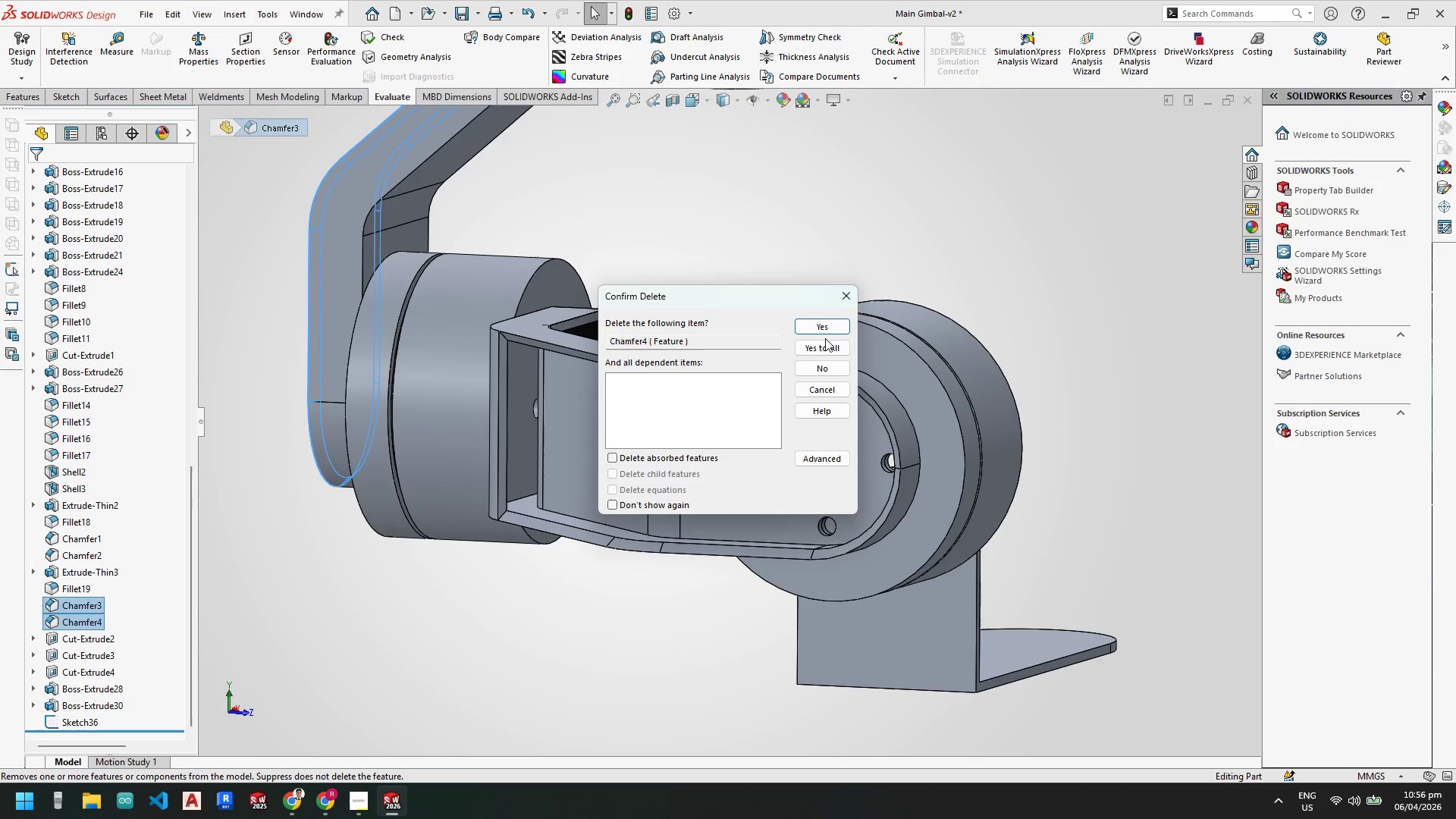 
left_click([833, 341])
 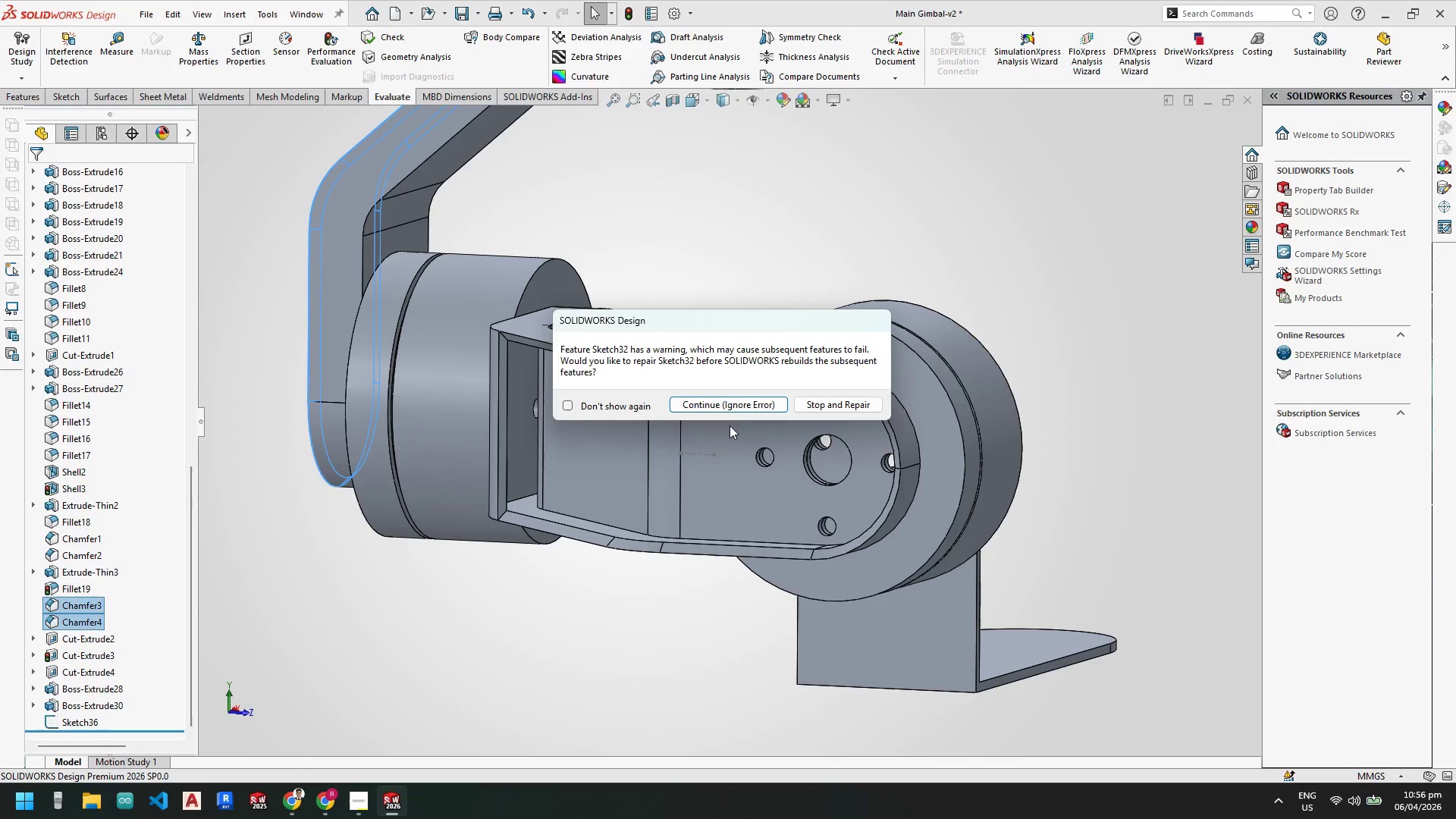 
key(Escape)
 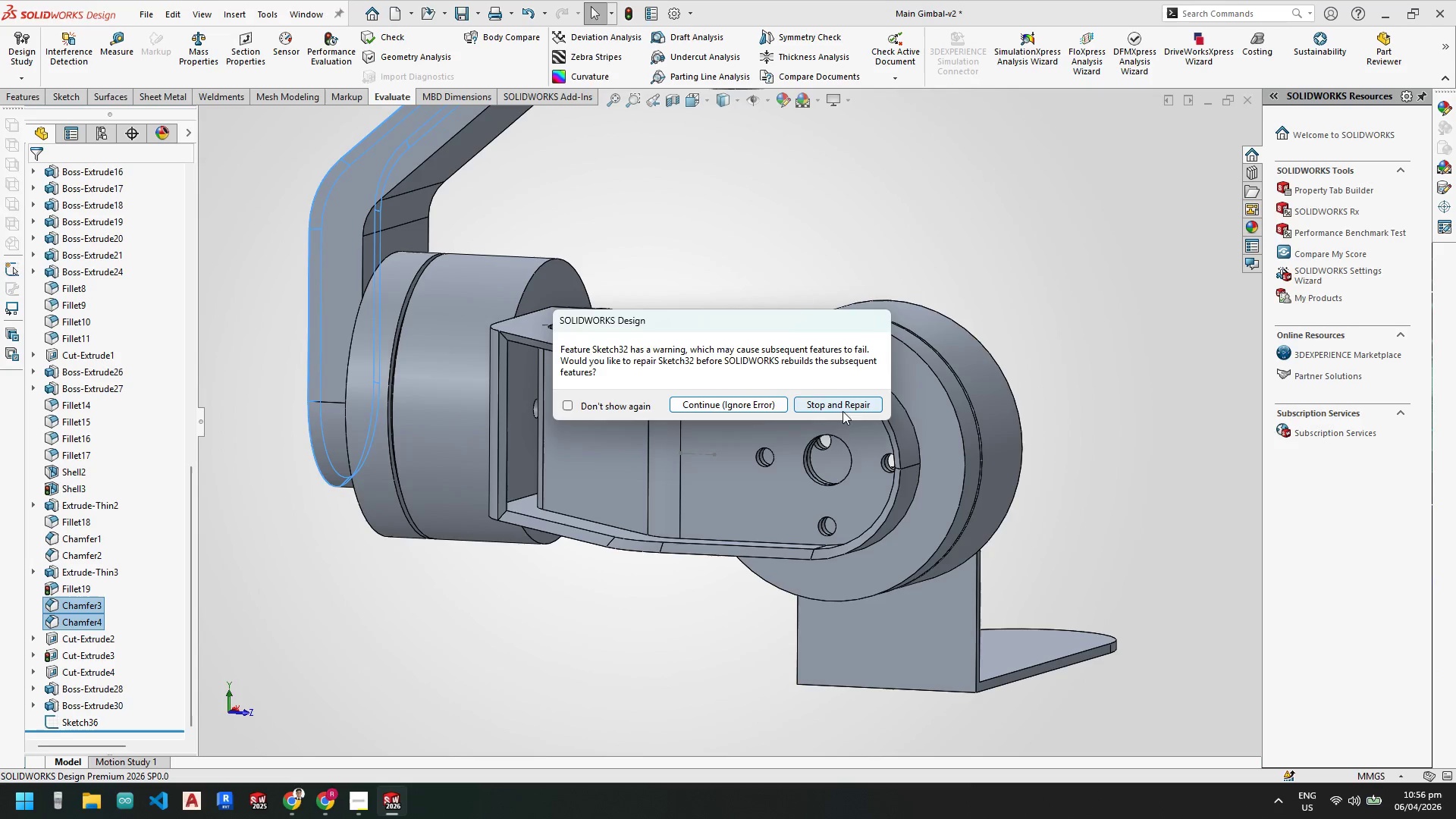 
key(Escape)
 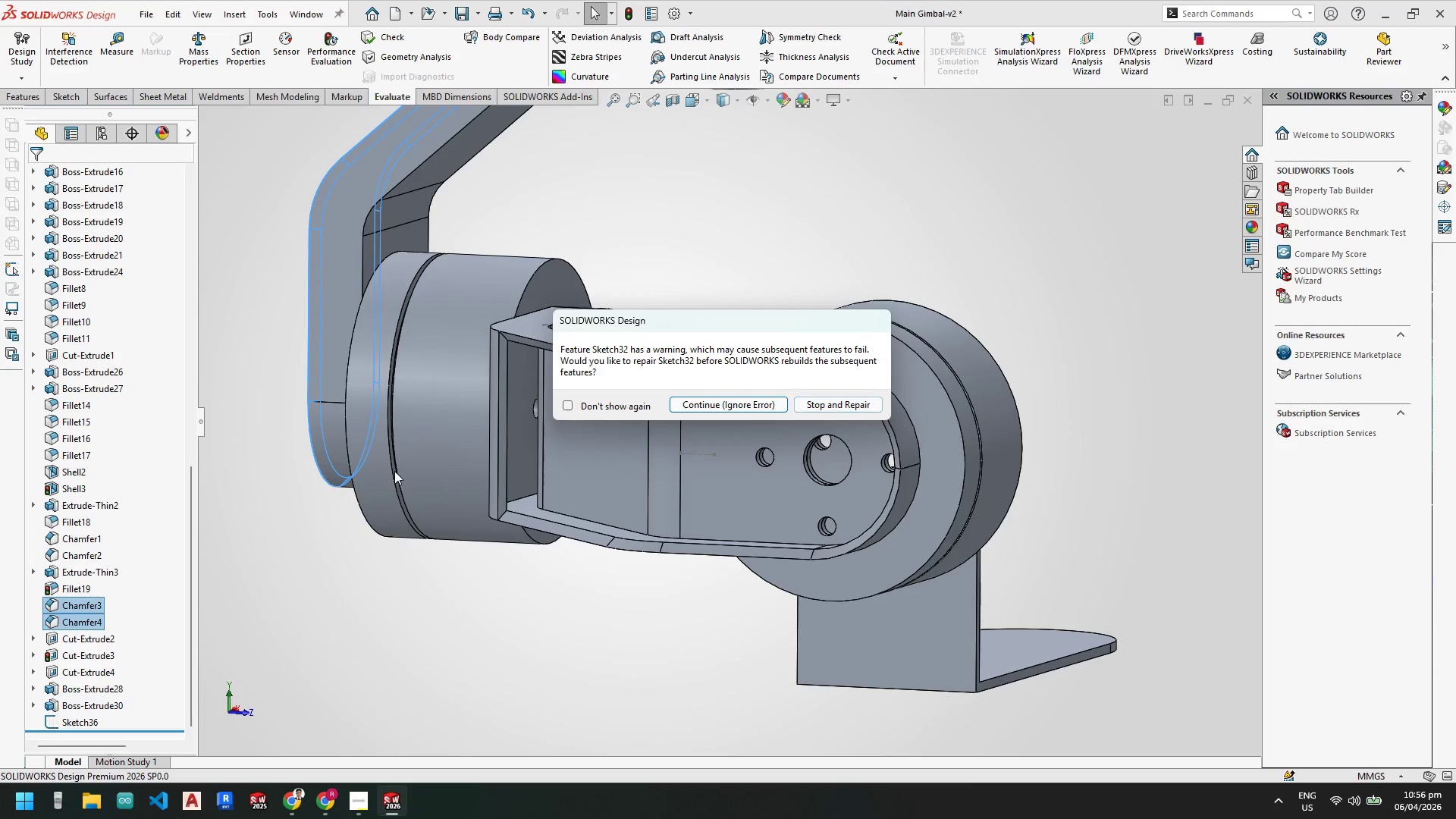 
hold_key(key=Escape, duration=11.39)
 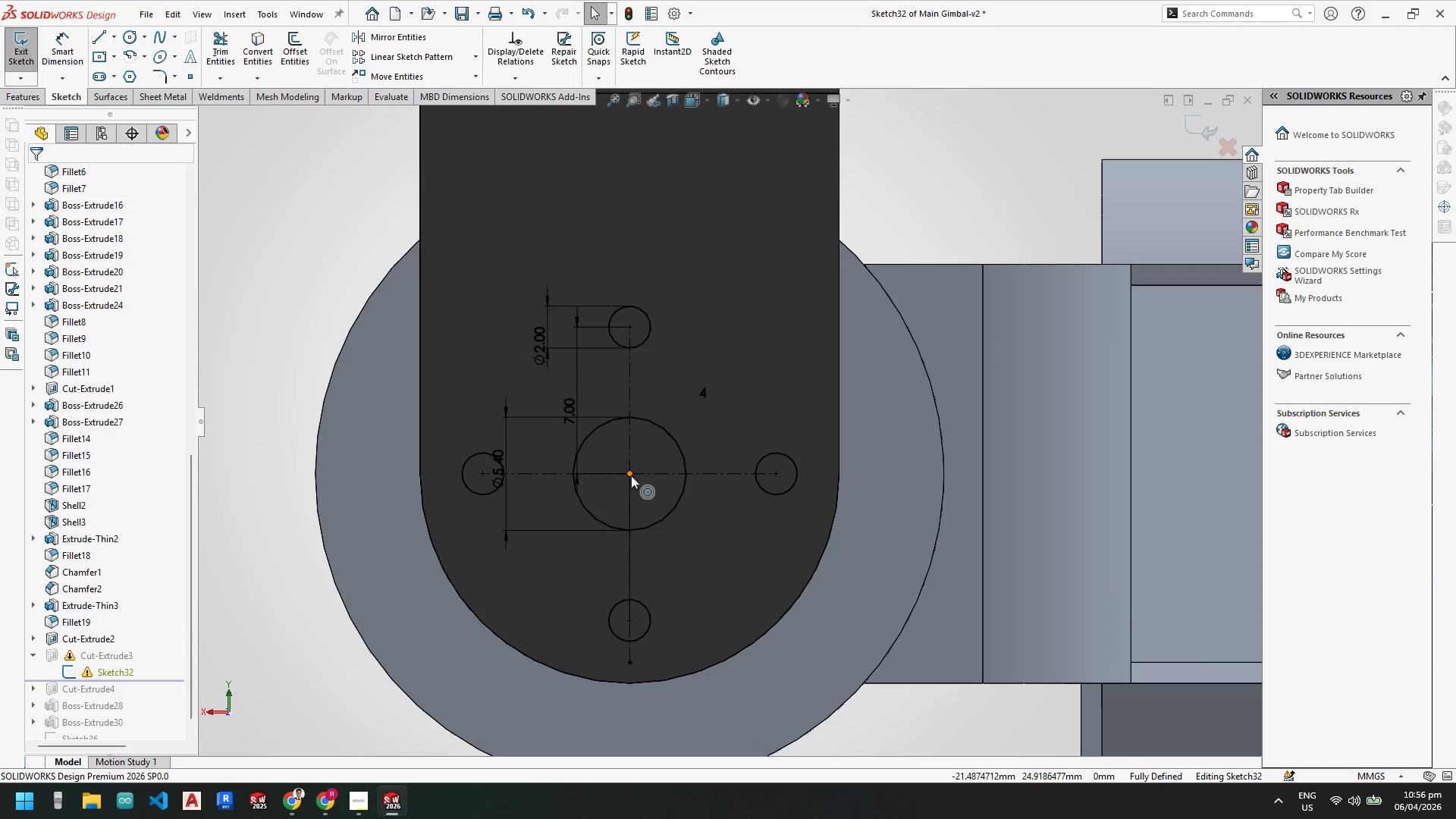 
left_click([838, 402])
 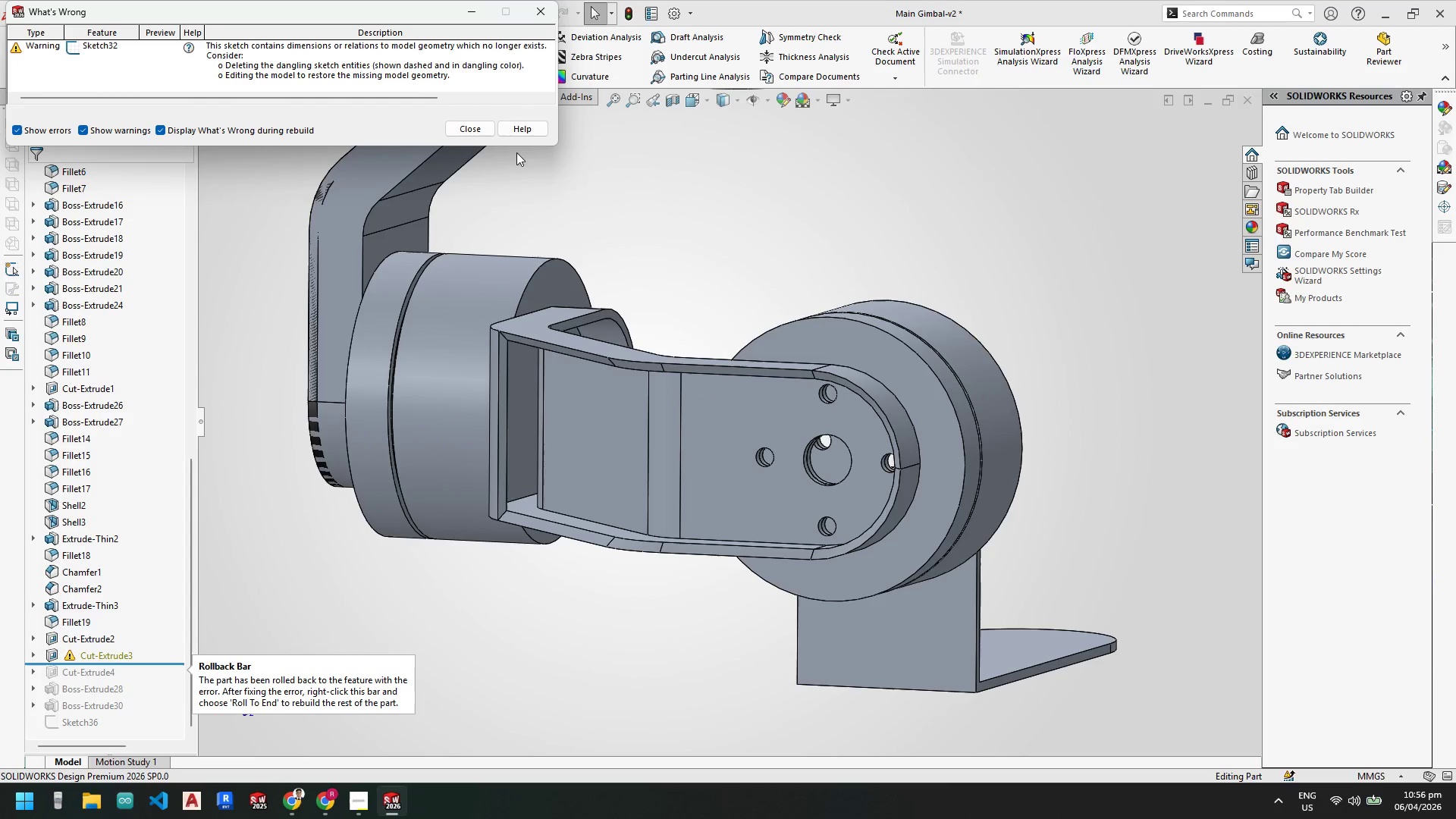 
left_click([475, 130])
 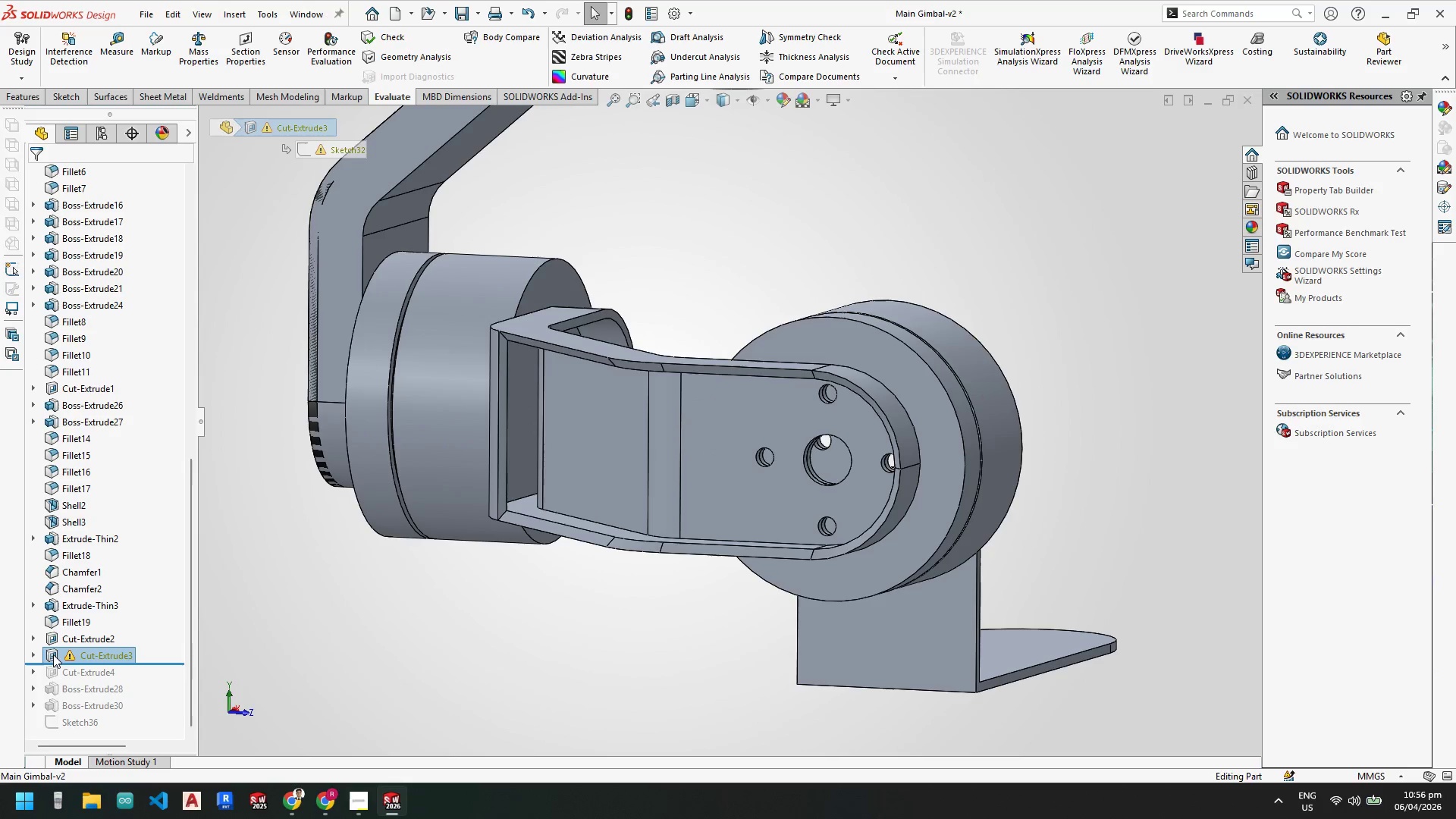 
left_click([34, 653])
 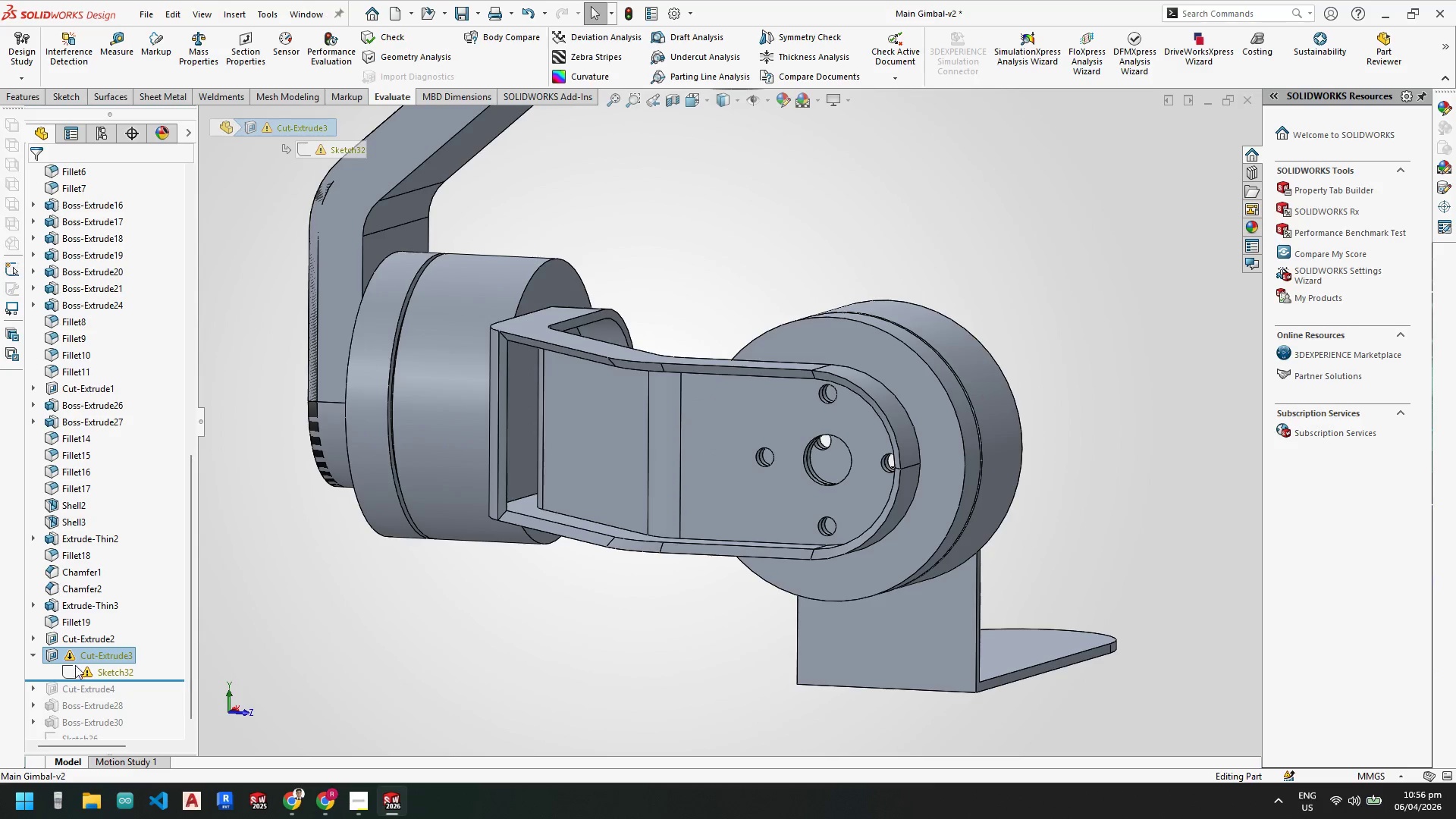 
left_click([77, 668])
 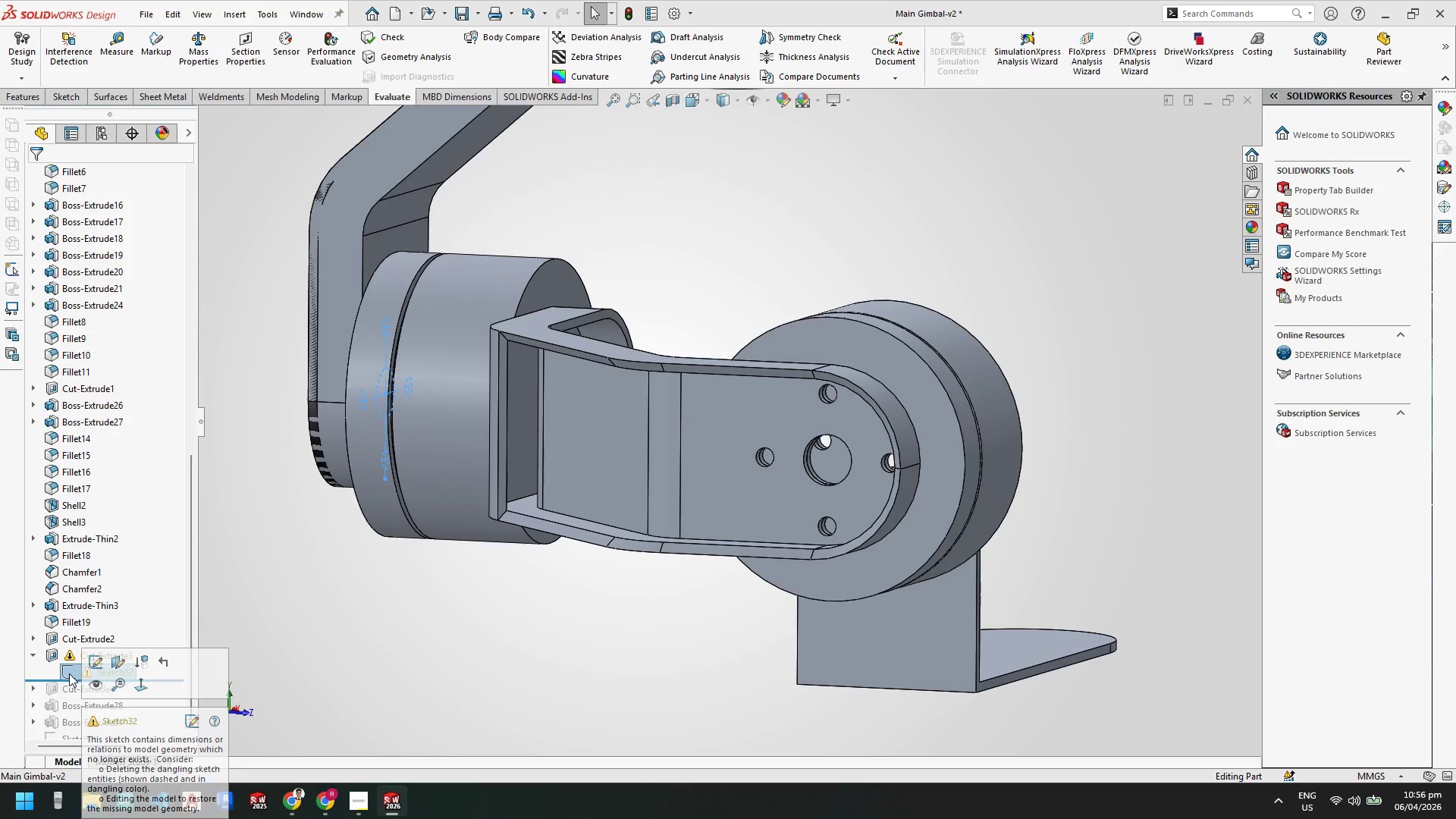 
right_click([68, 671])
 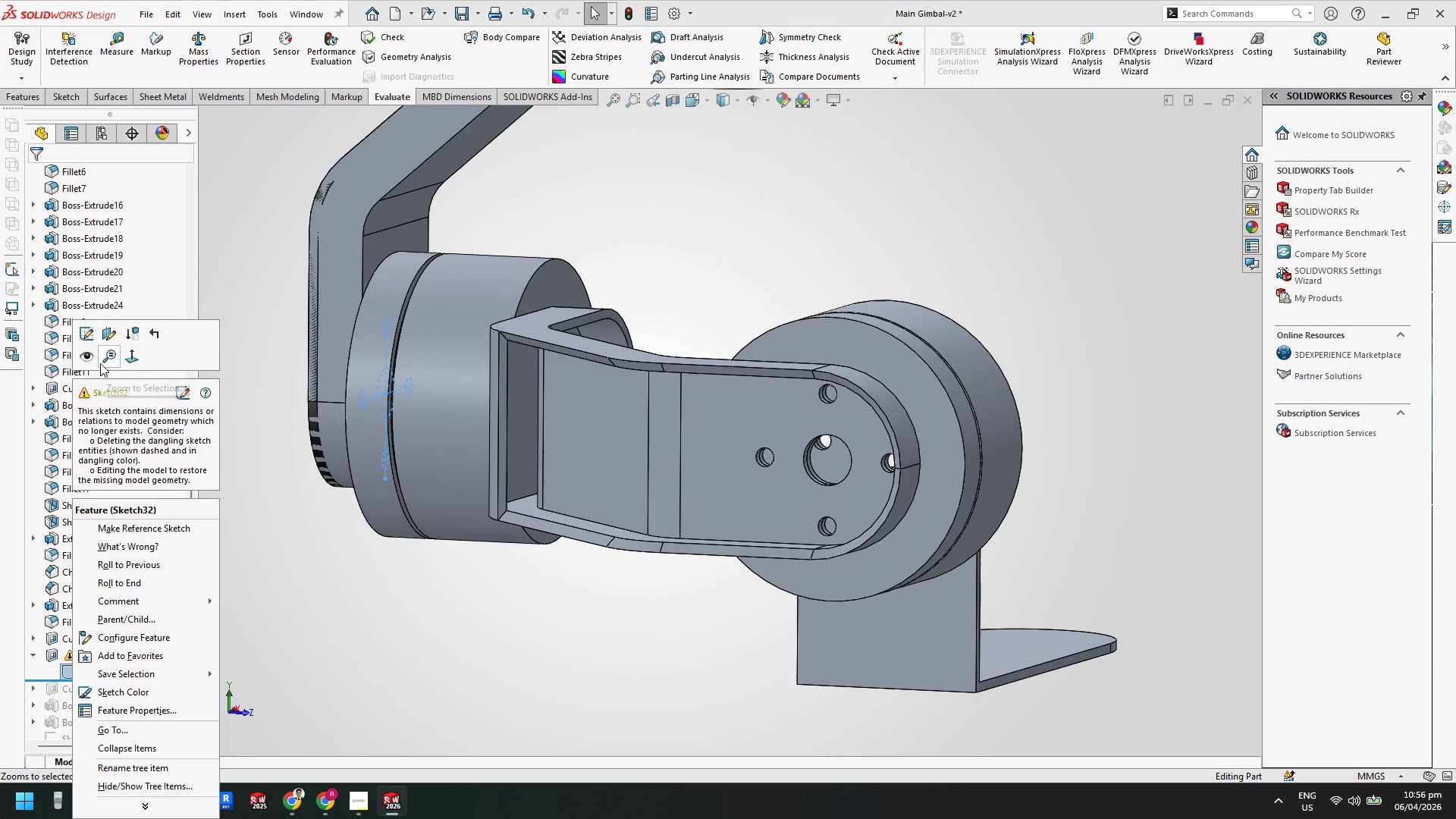 
left_click([90, 337])
 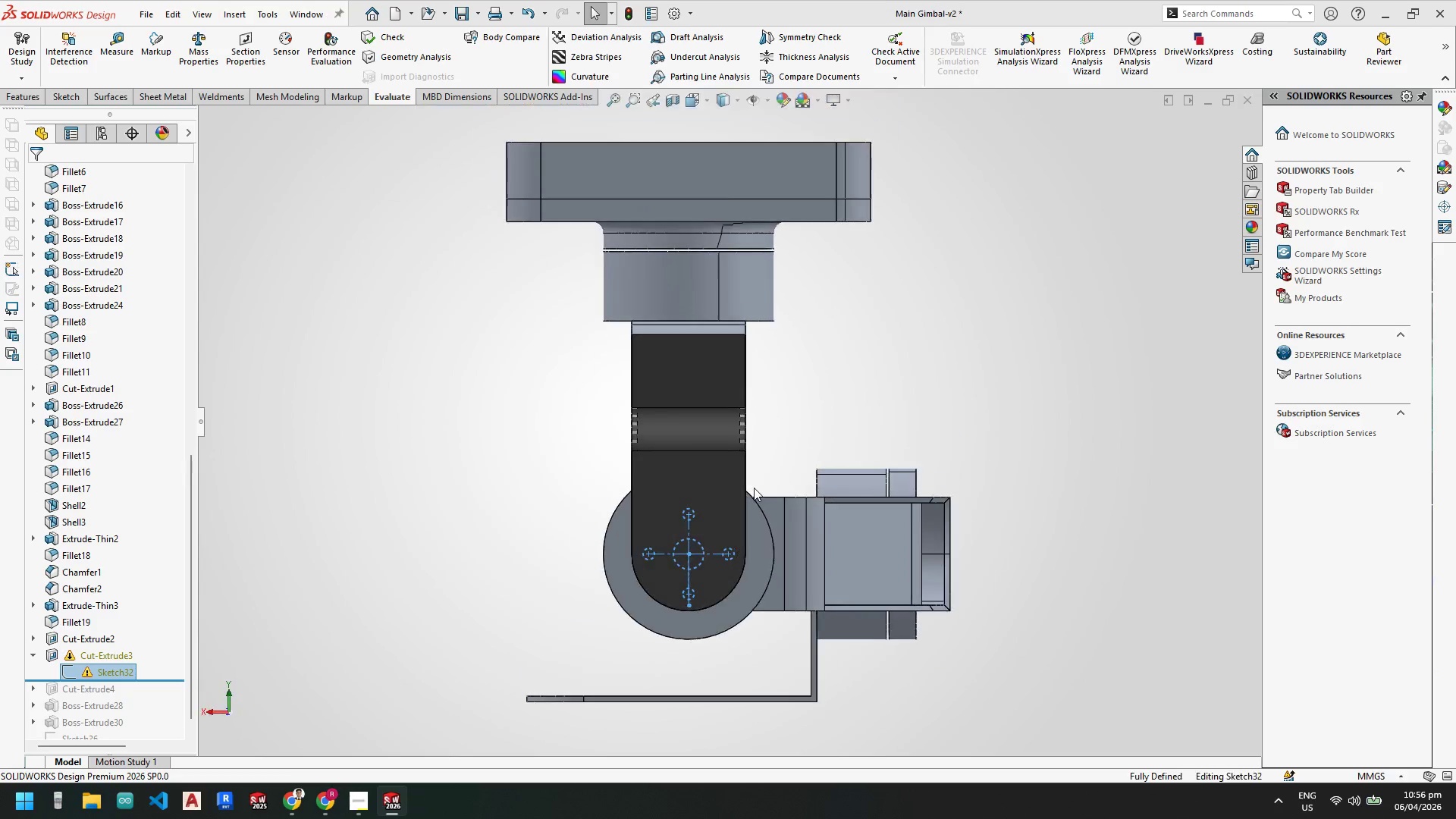 
scroll: coordinate [708, 542], scroll_direction: down, amount: 7.0
 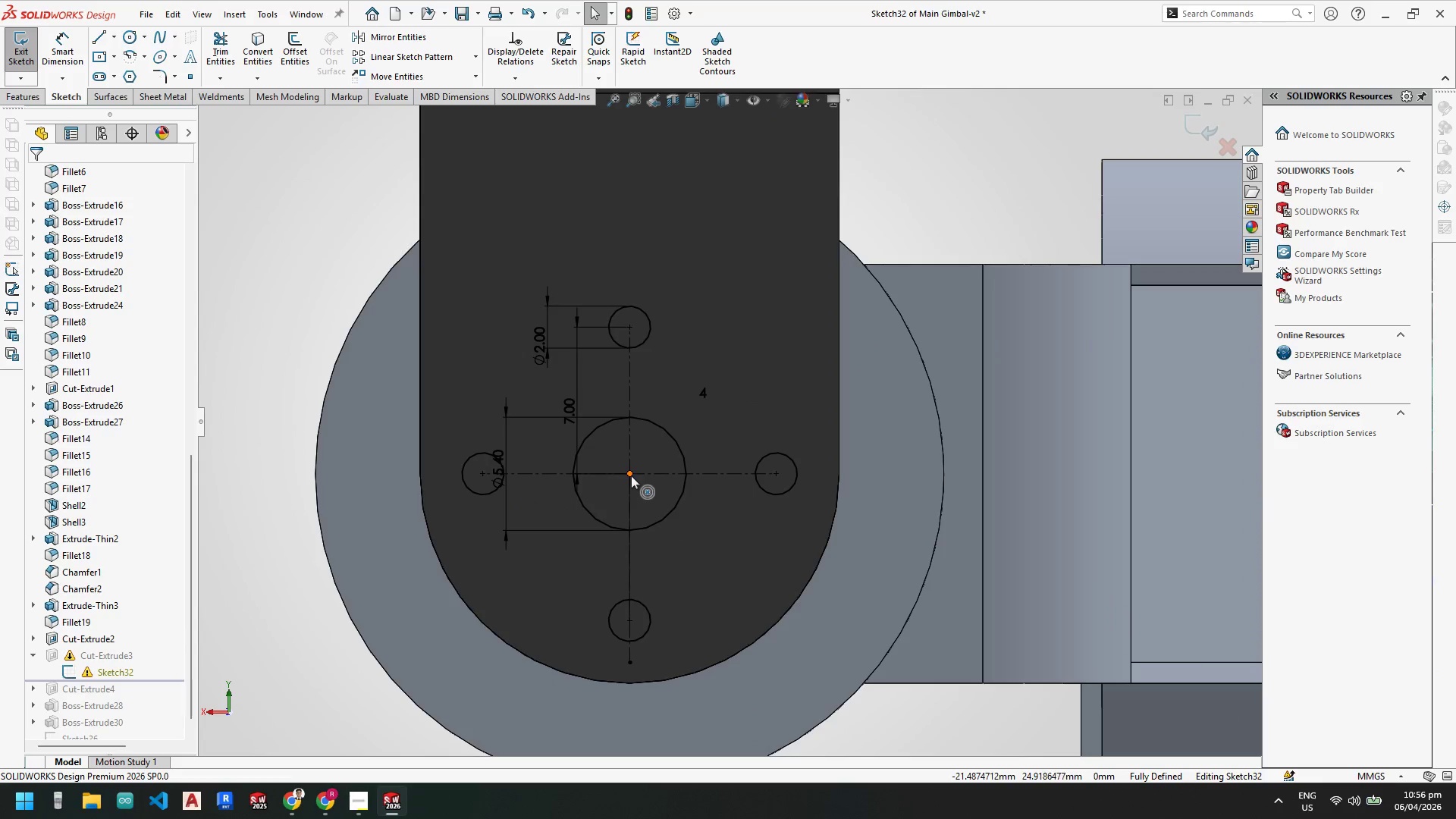 
left_click([630, 474])
 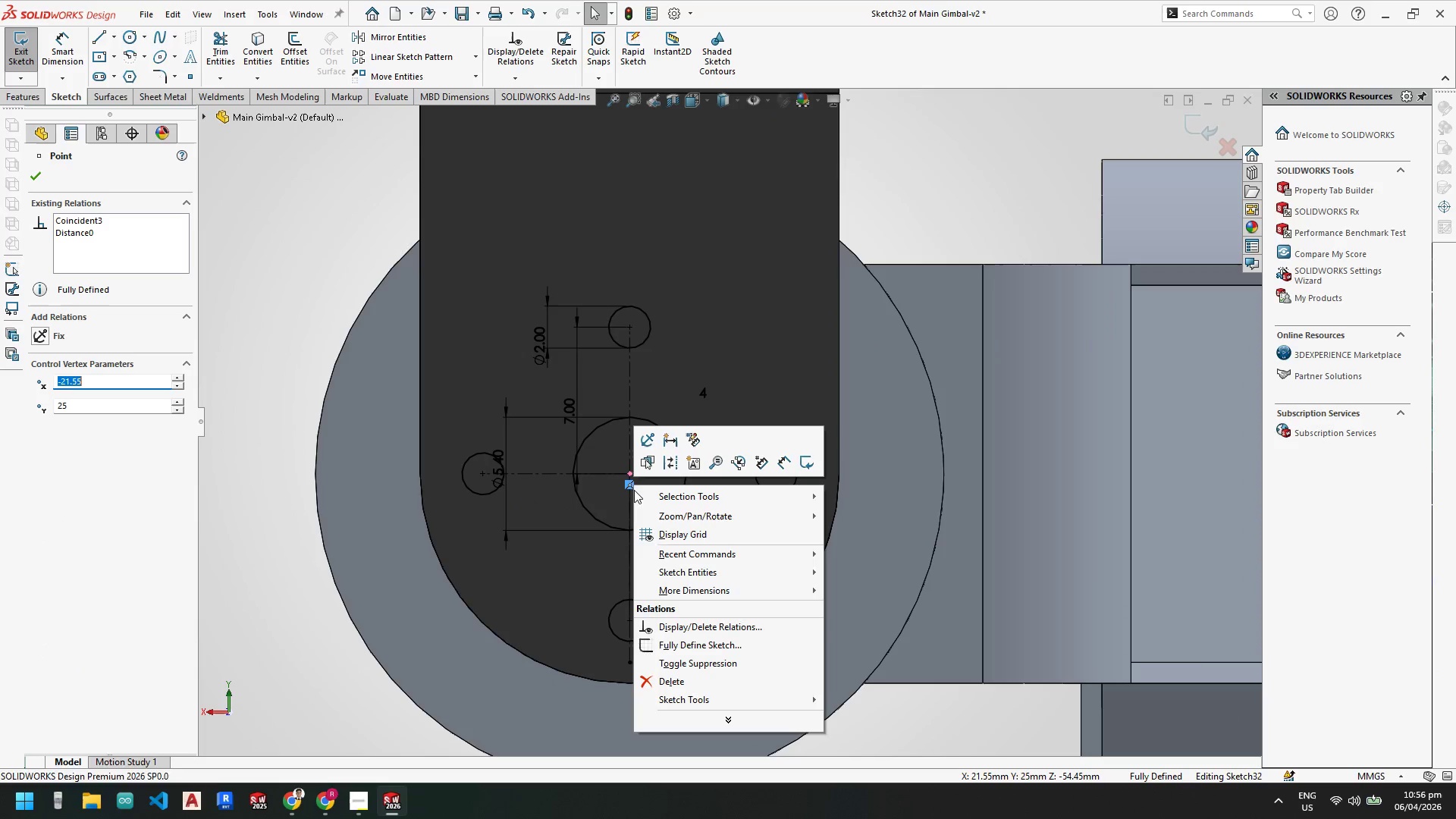 
left_click([667, 678])
 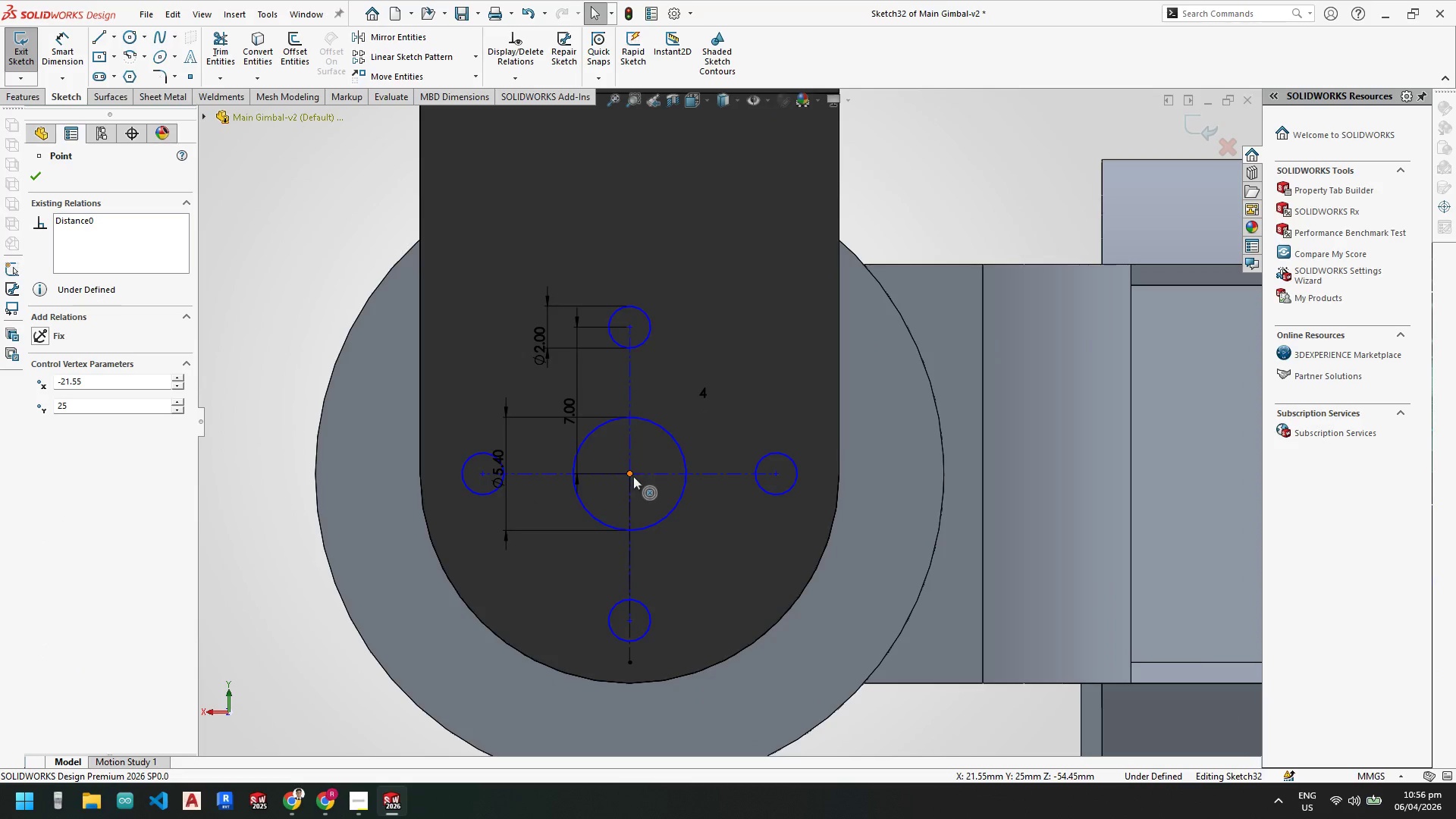 
scroll: coordinate [688, 500], scroll_direction: up, amount: 4.0
 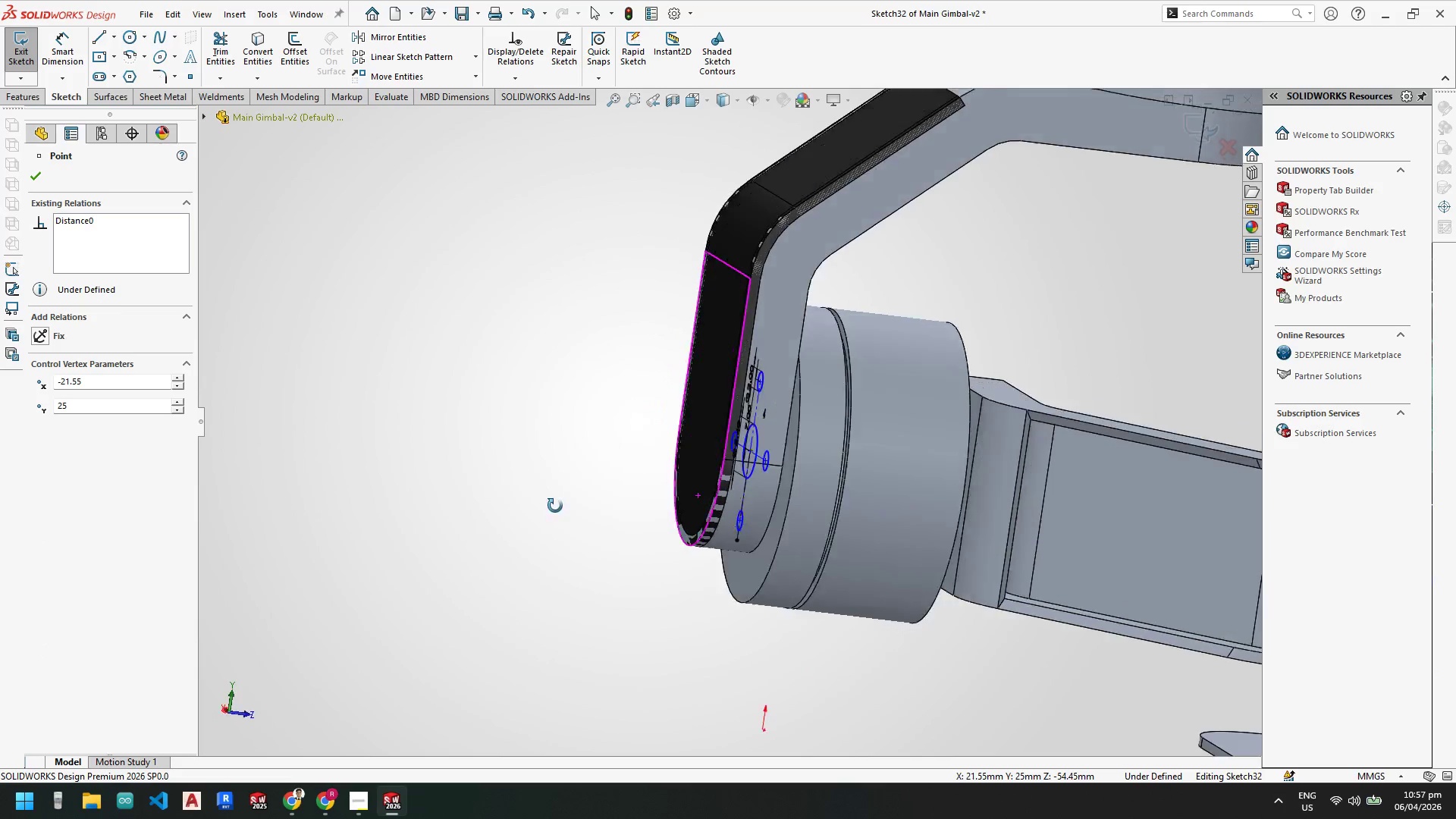 
key(Escape)
 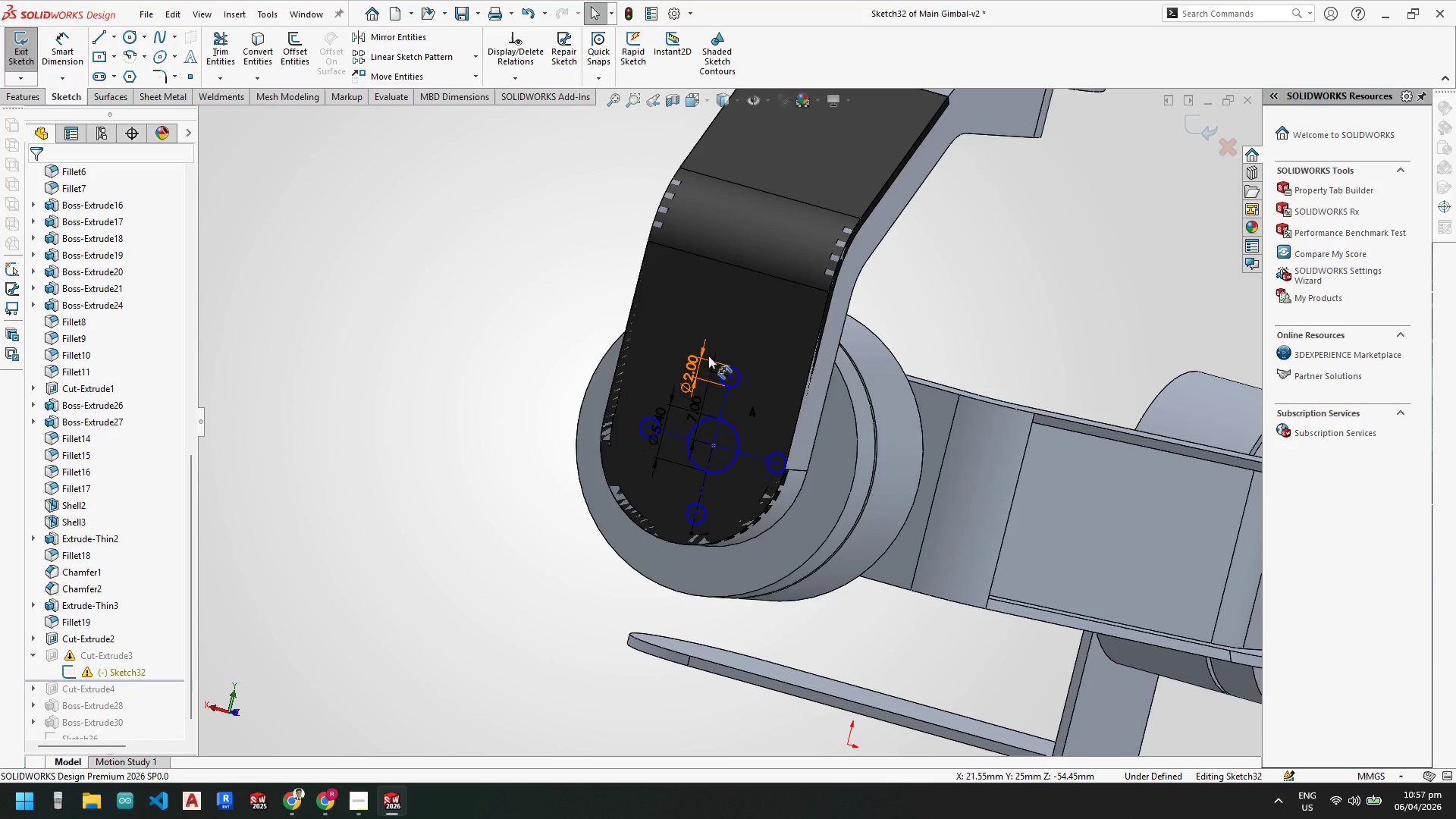 
right_click([717, 334])
 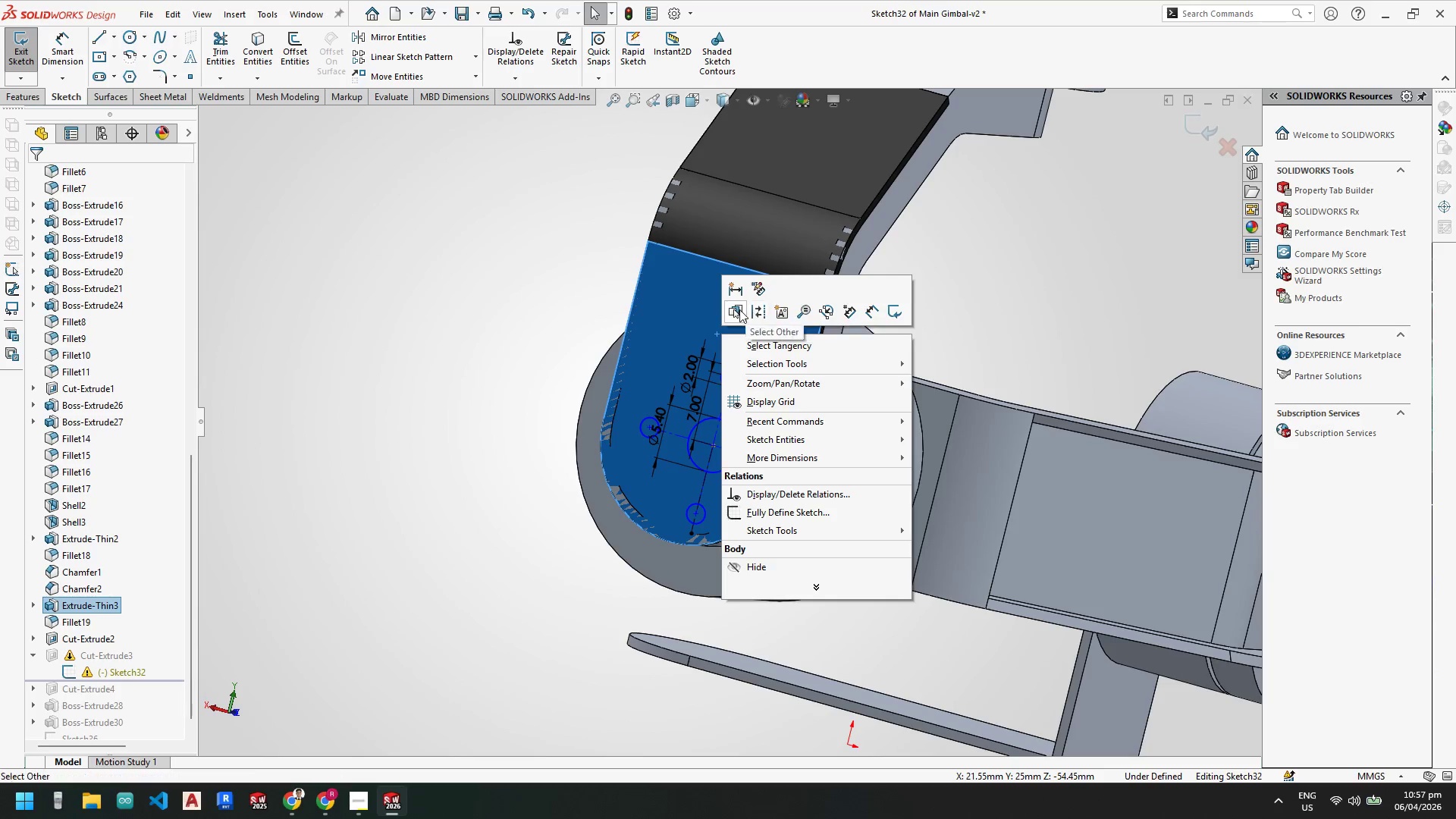 
key(Escape)
 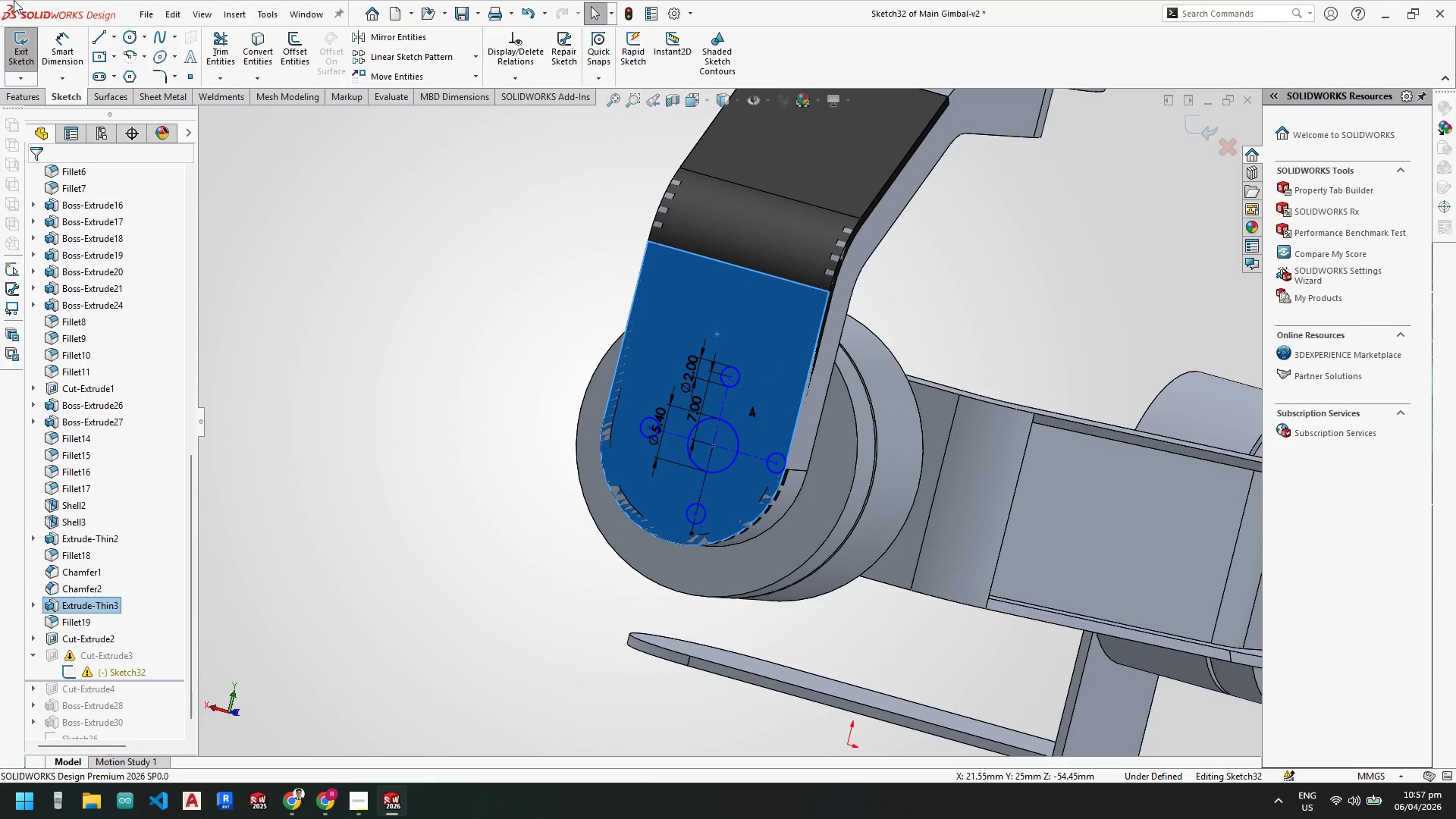 
key(Escape)
 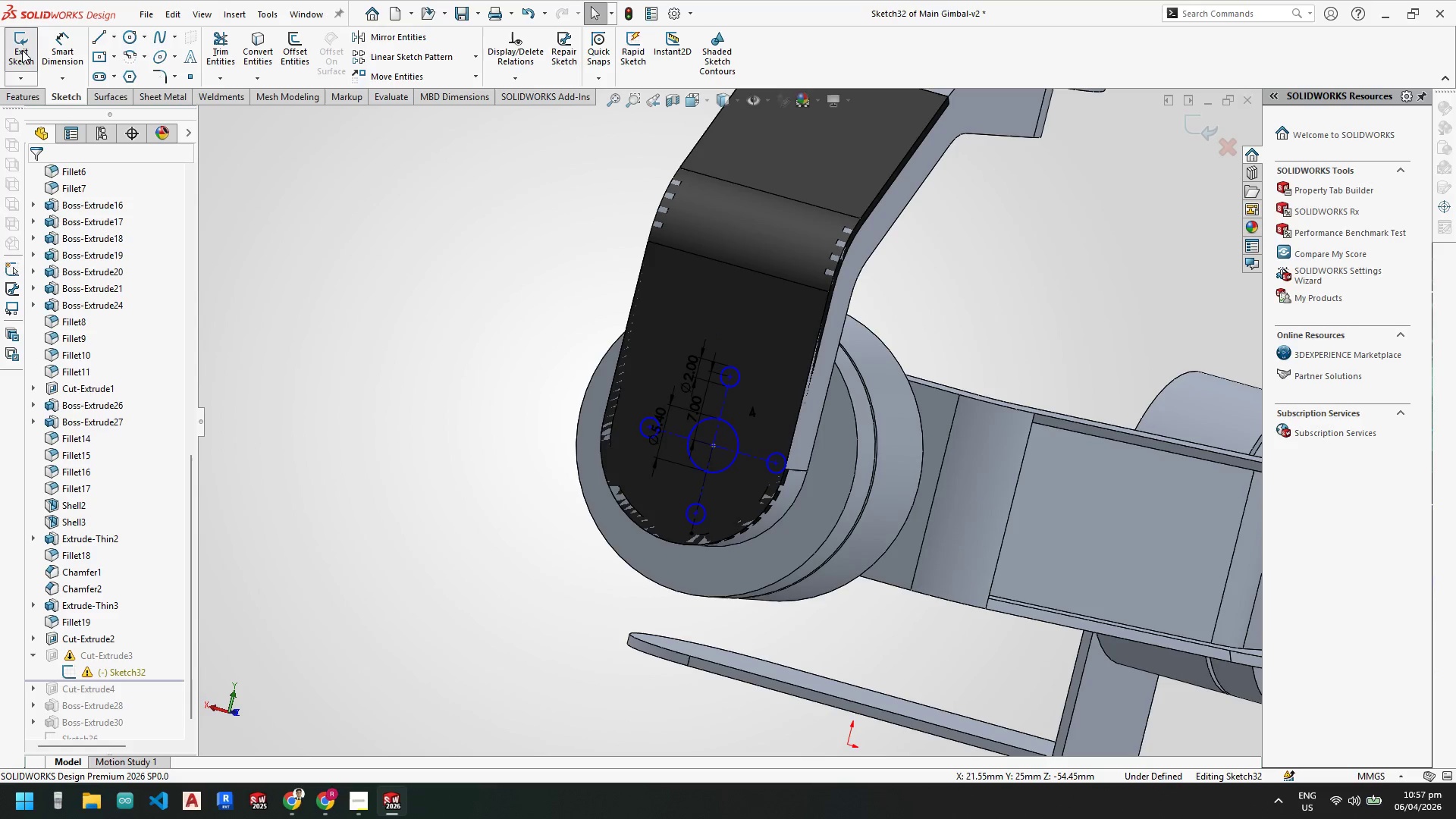 
left_click([22, 50])
 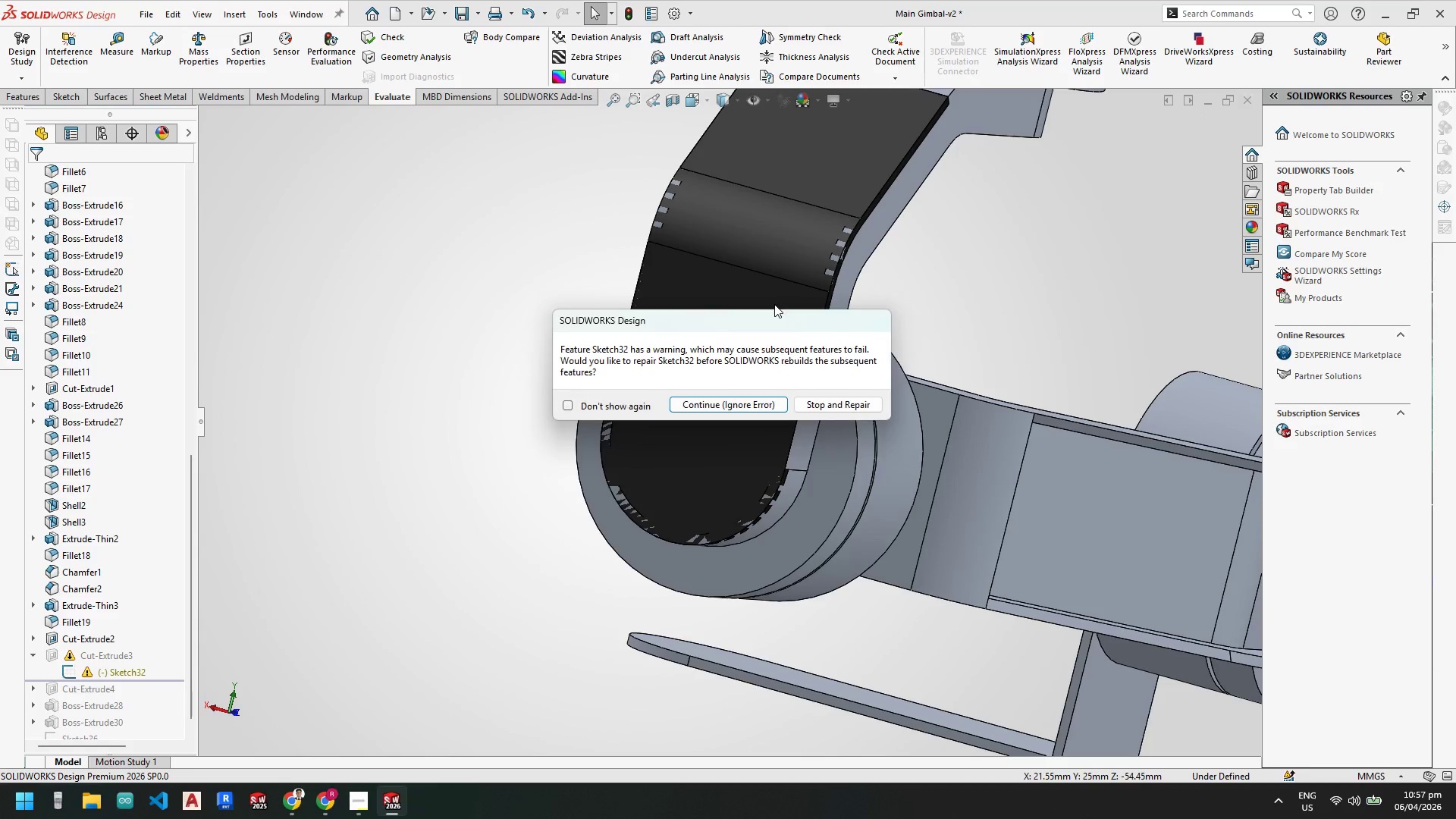 
key(Escape)
 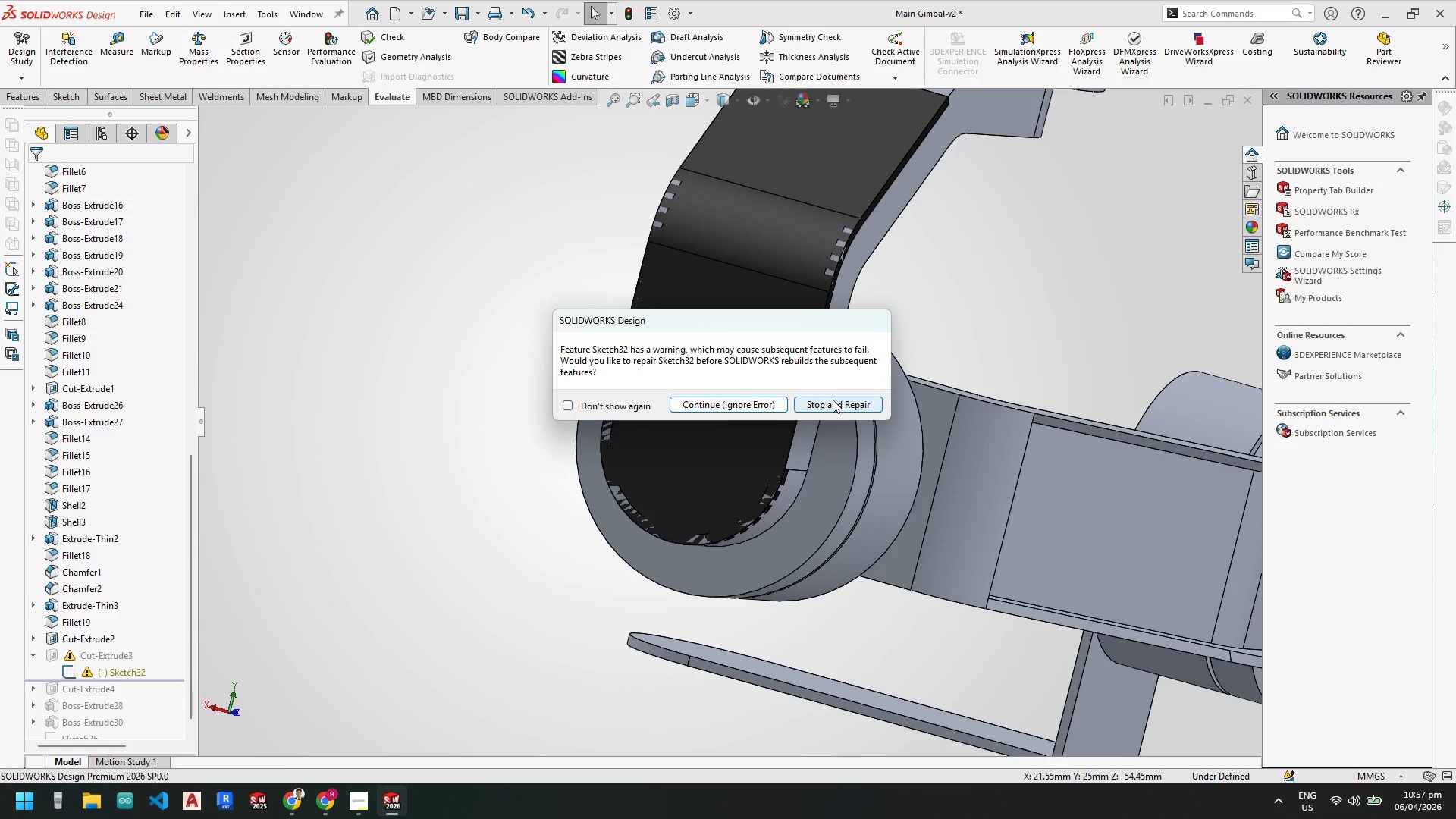 
left_click([833, 406])
 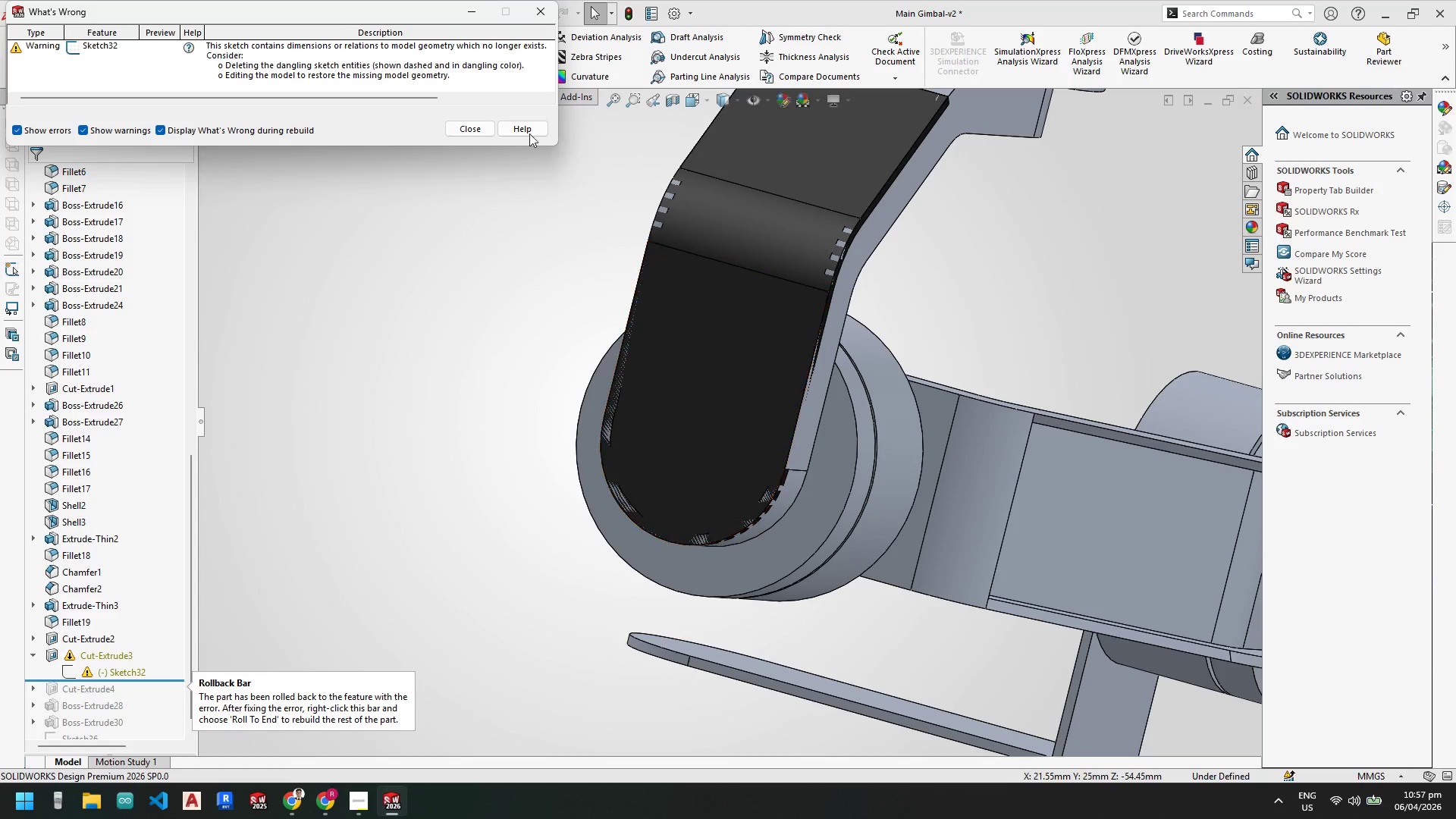 
left_click([488, 130])
 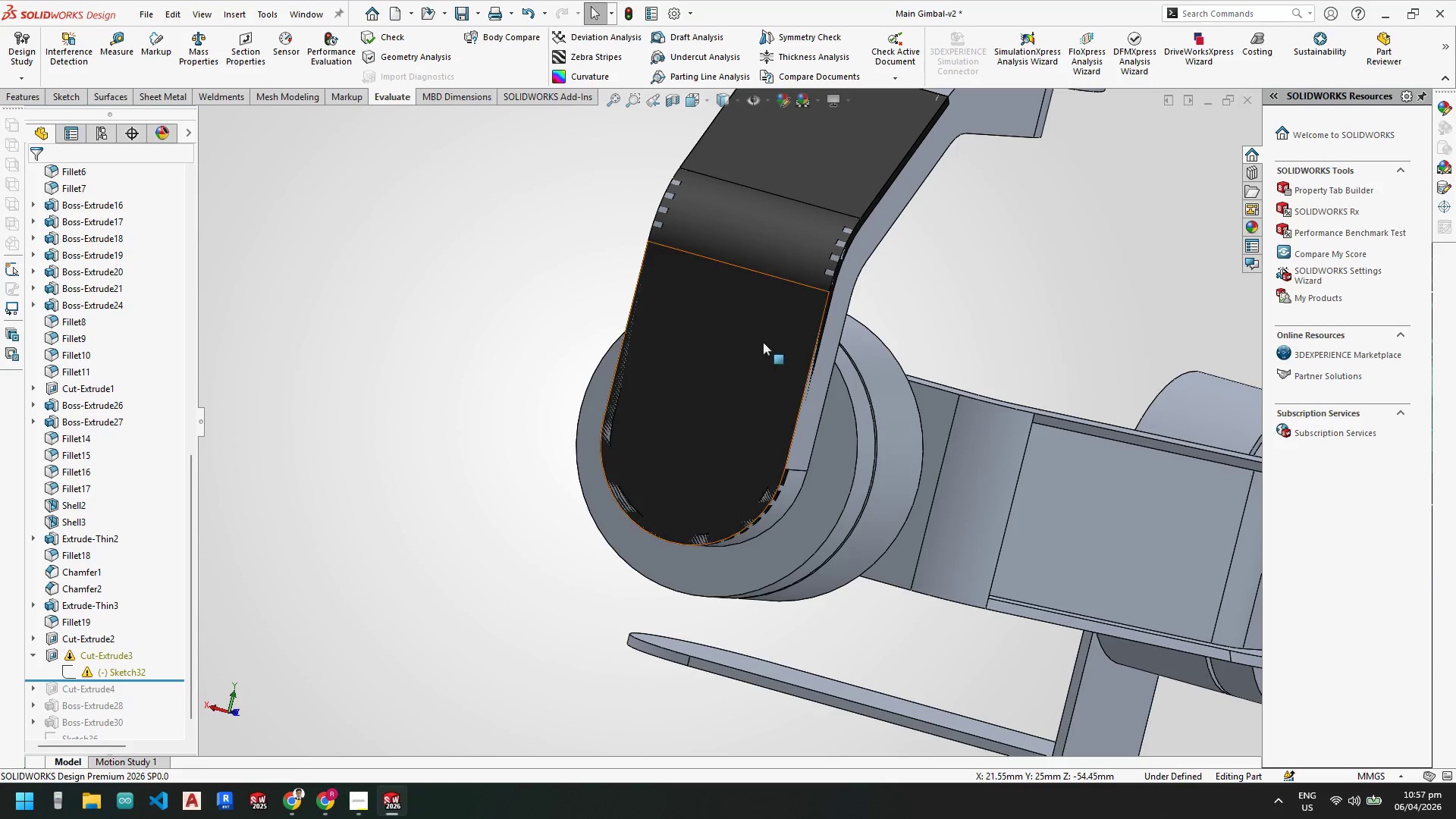 
right_click([742, 312])
 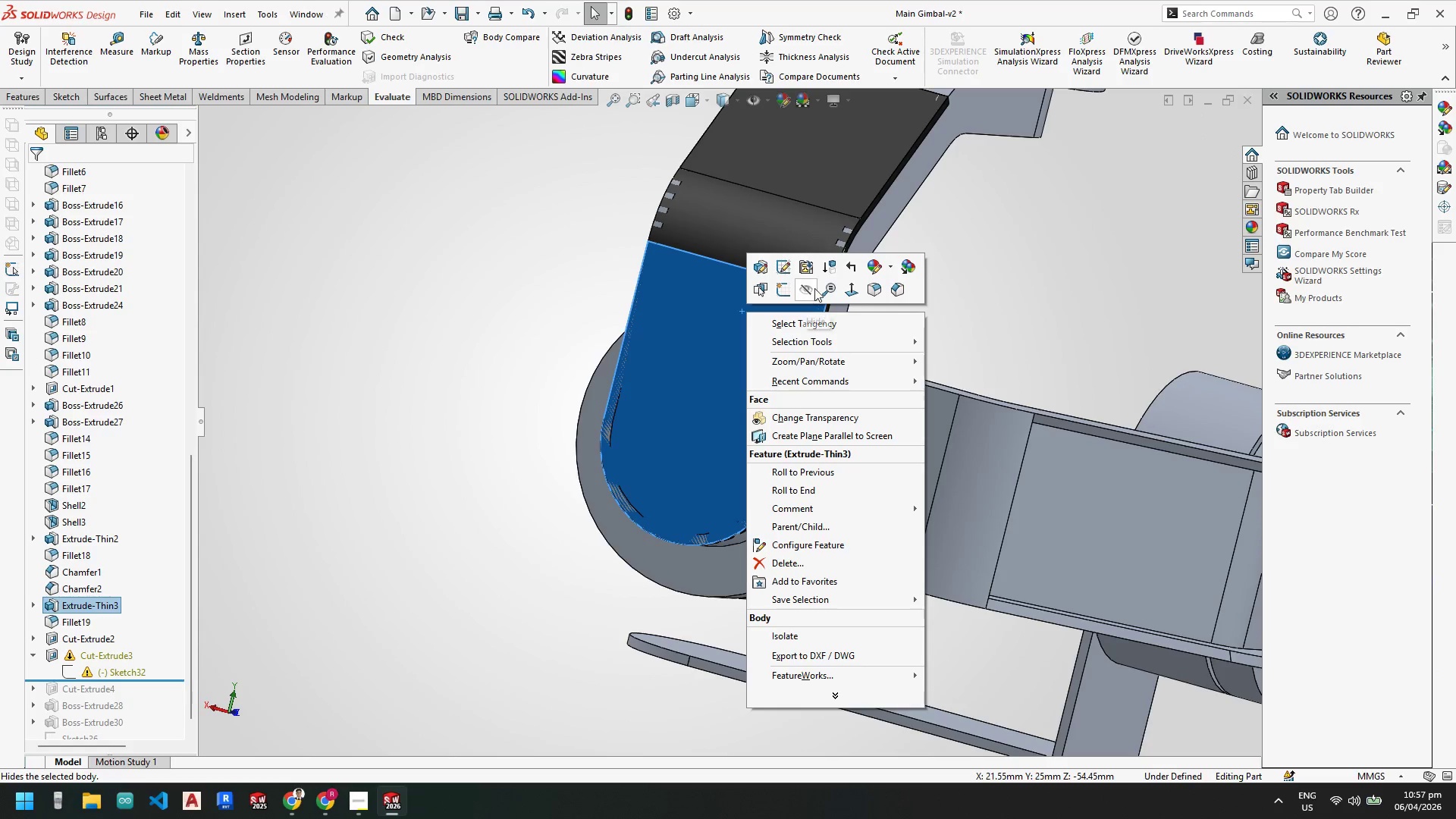 
left_click([806, 289])
 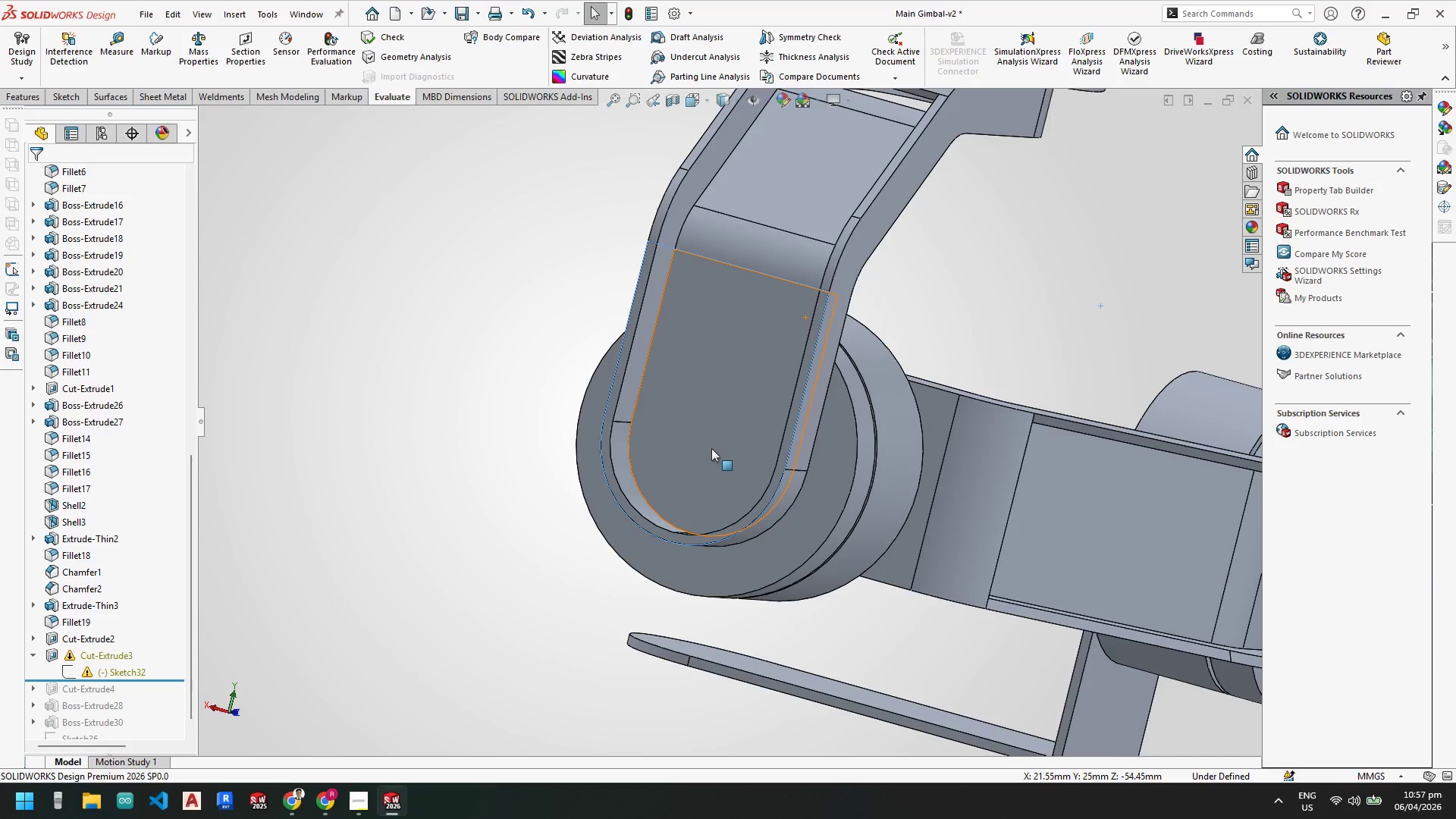 
scroll: coordinate [700, 447], scroll_direction: down, amount: 1.0
 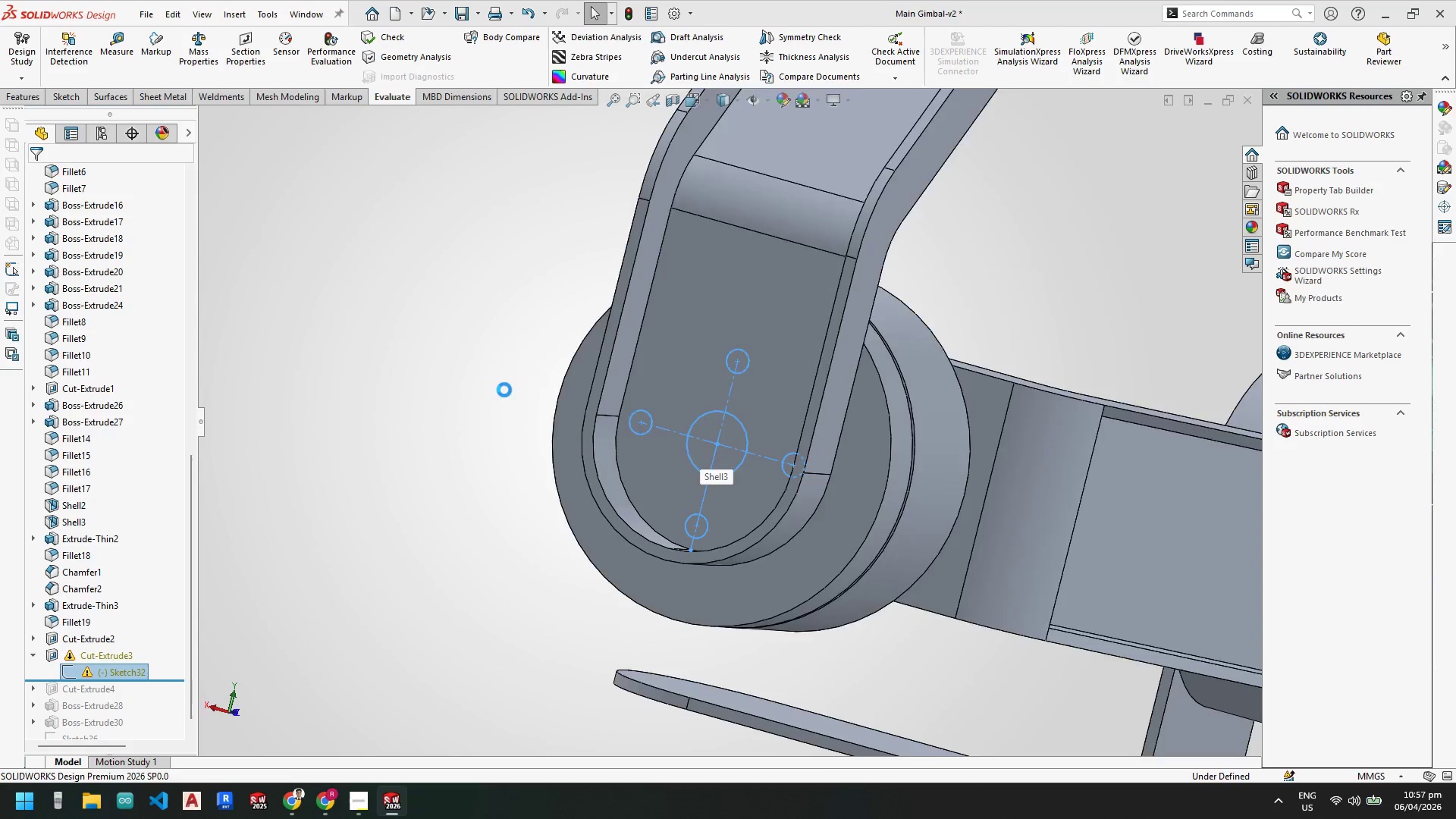 
key(Escape)
 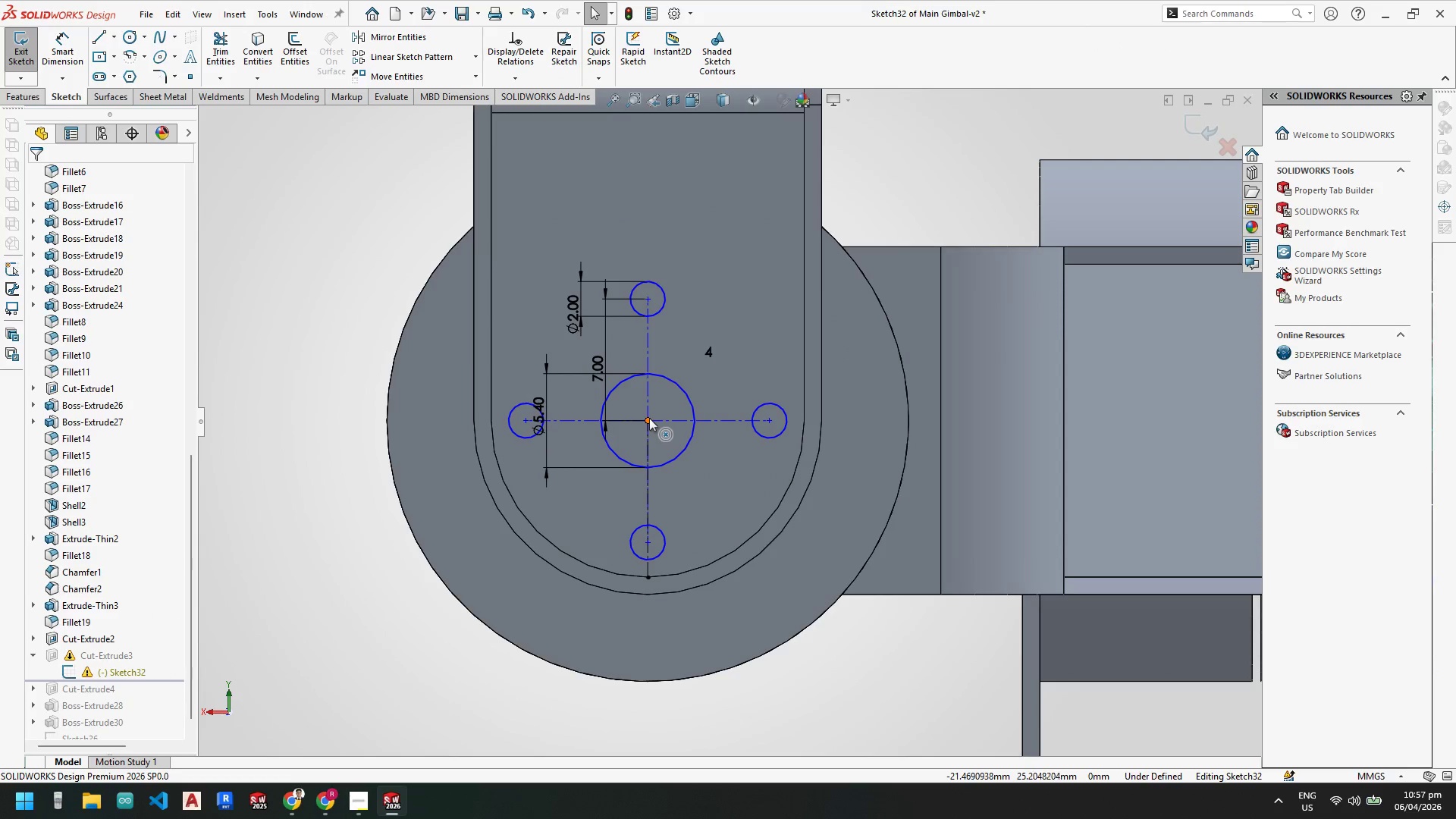 
scroll: coordinate [685, 595], scroll_direction: down, amount: 6.0
 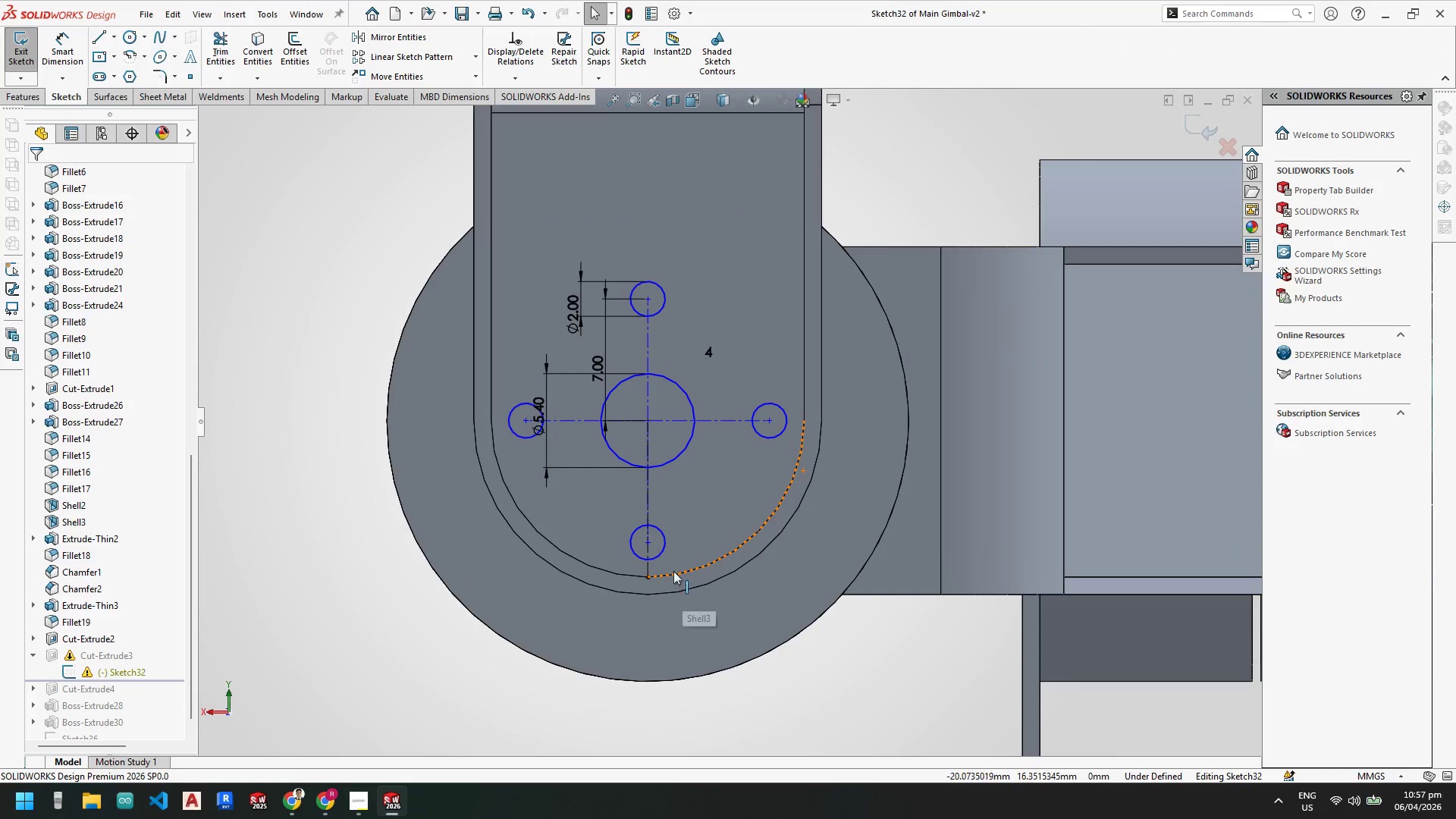 
left_click_drag(start_coordinate=[648, 419], to_coordinate=[601, 448])
 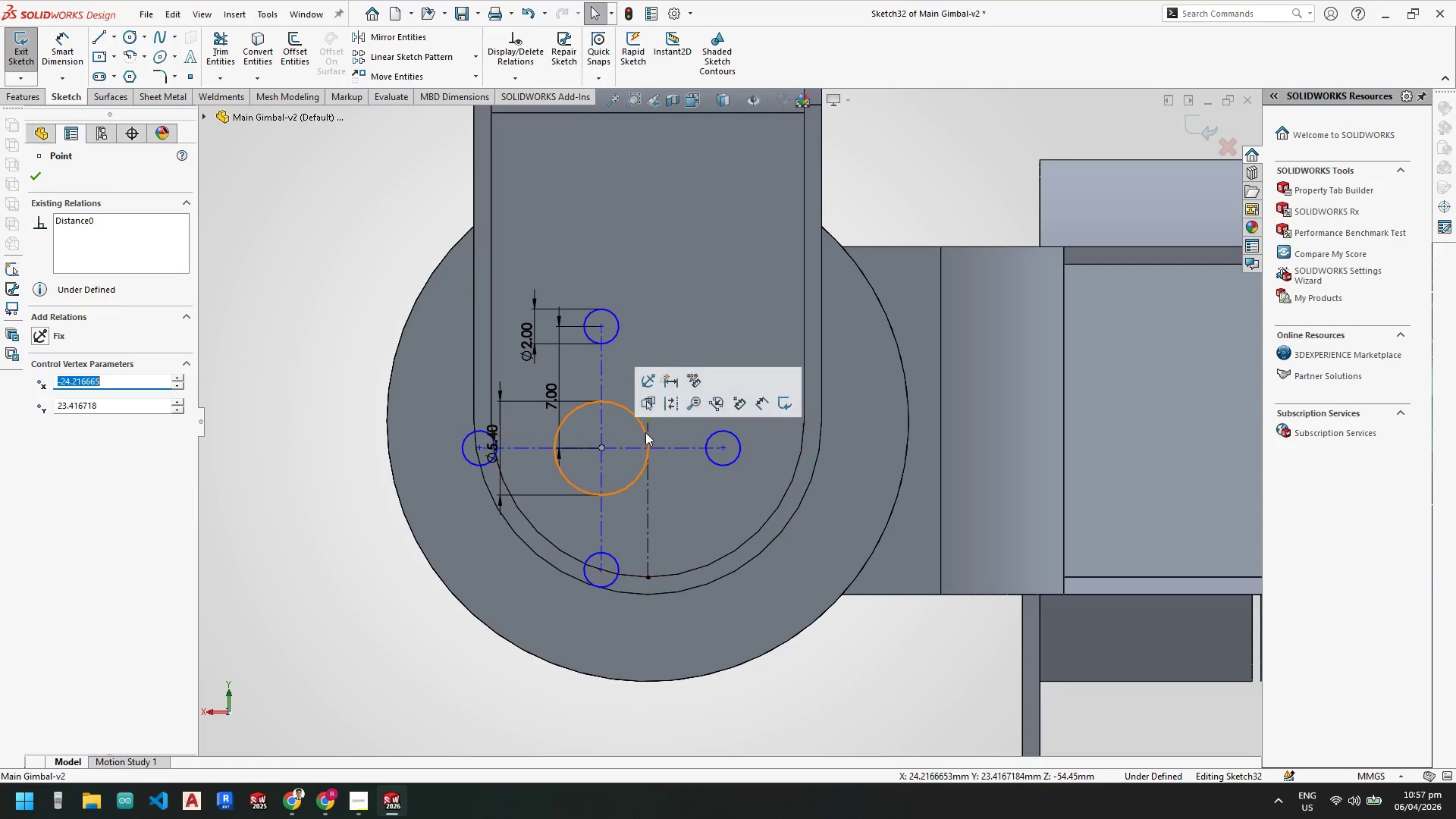 
key(Escape)
 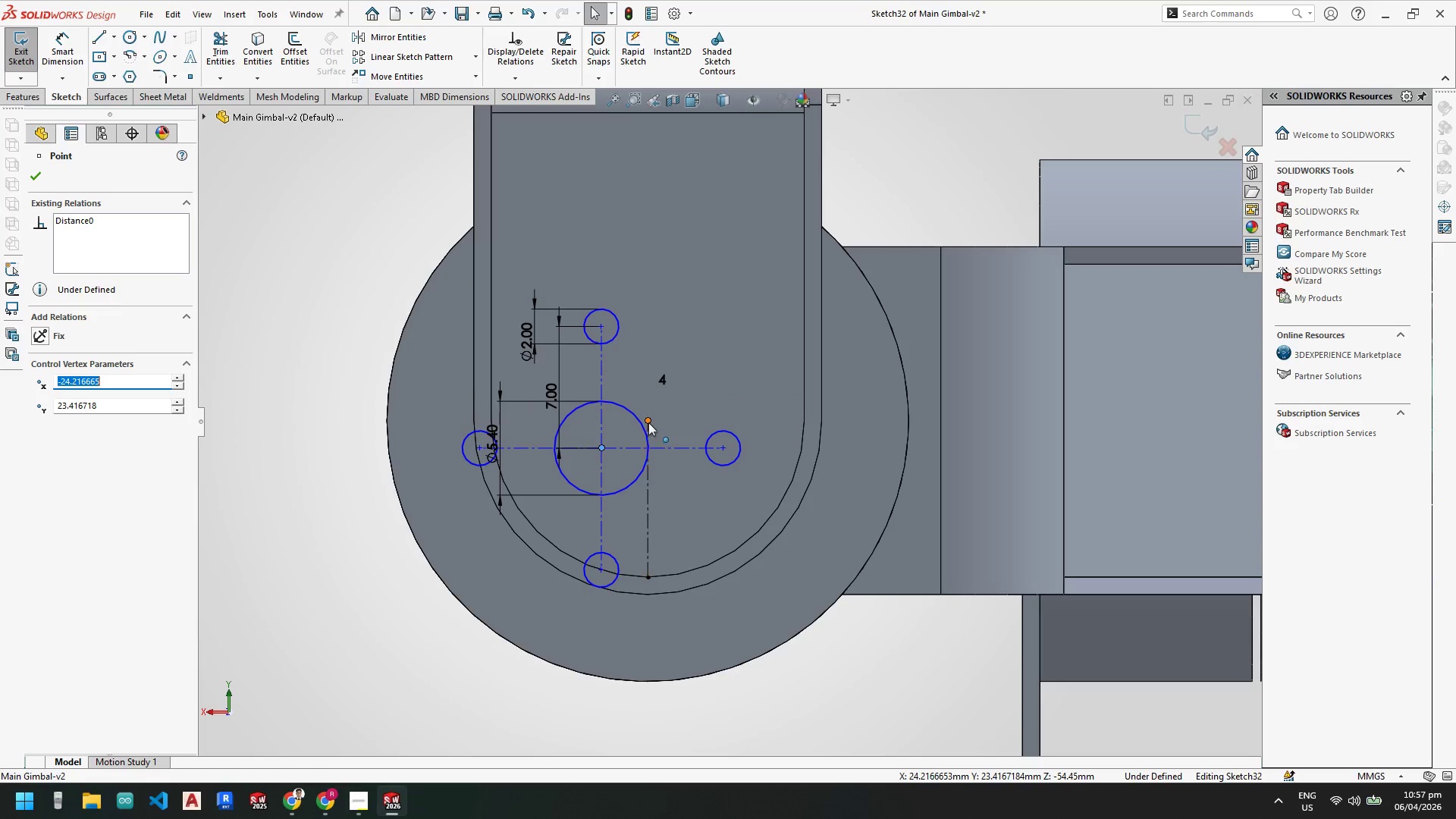 
left_click([648, 421])
 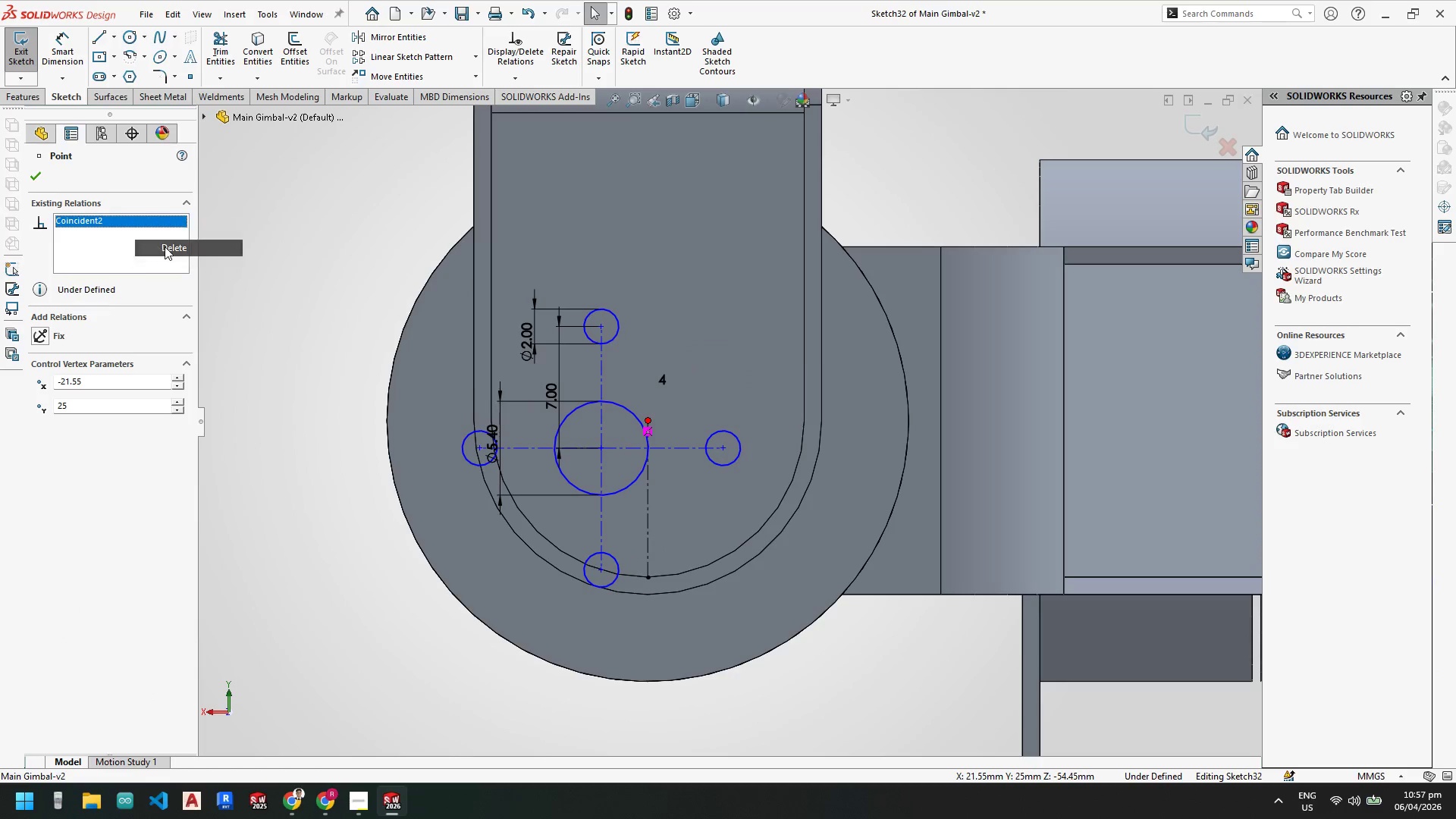 
key(Escape)
 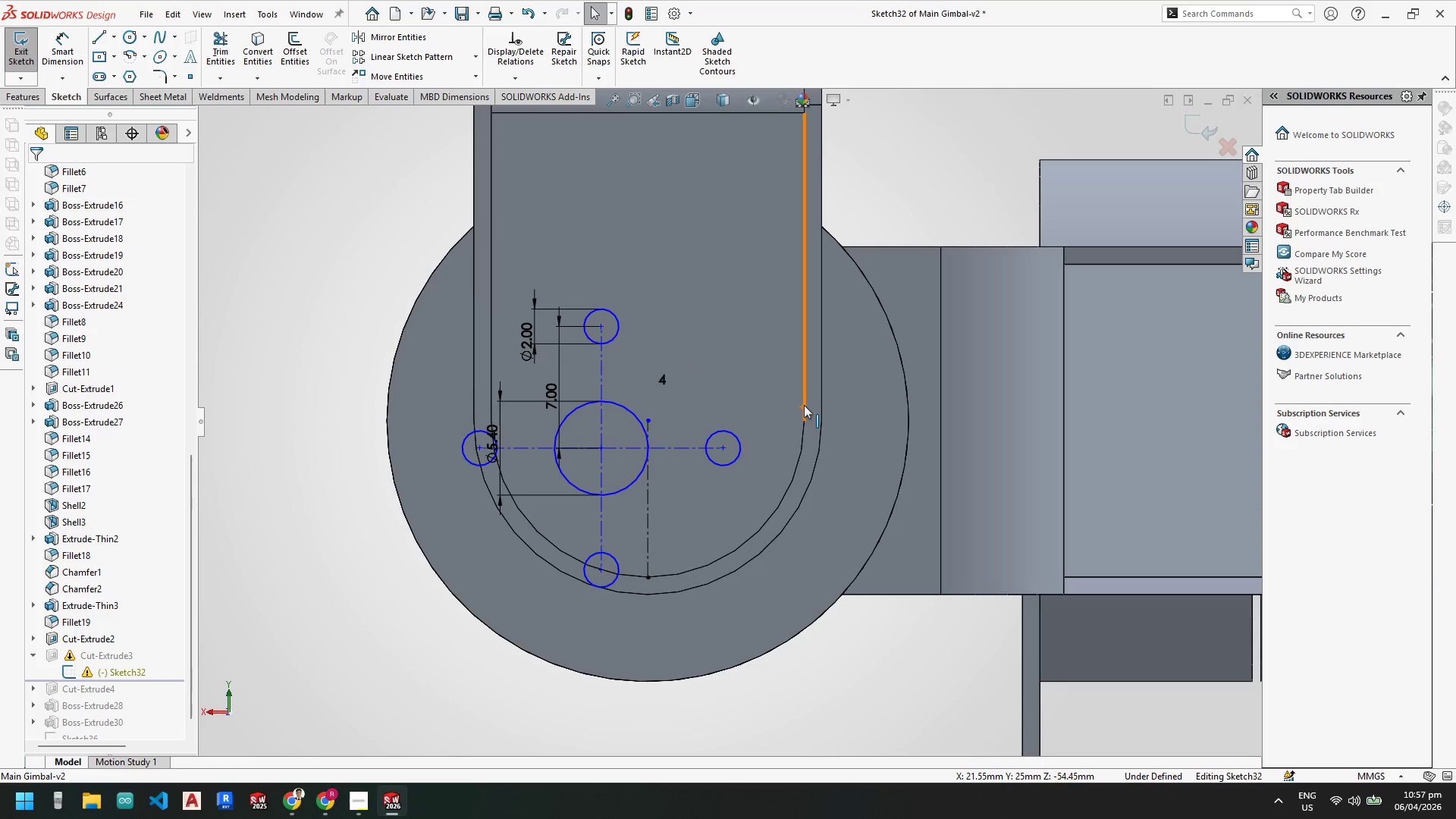 
left_click([804, 421])
 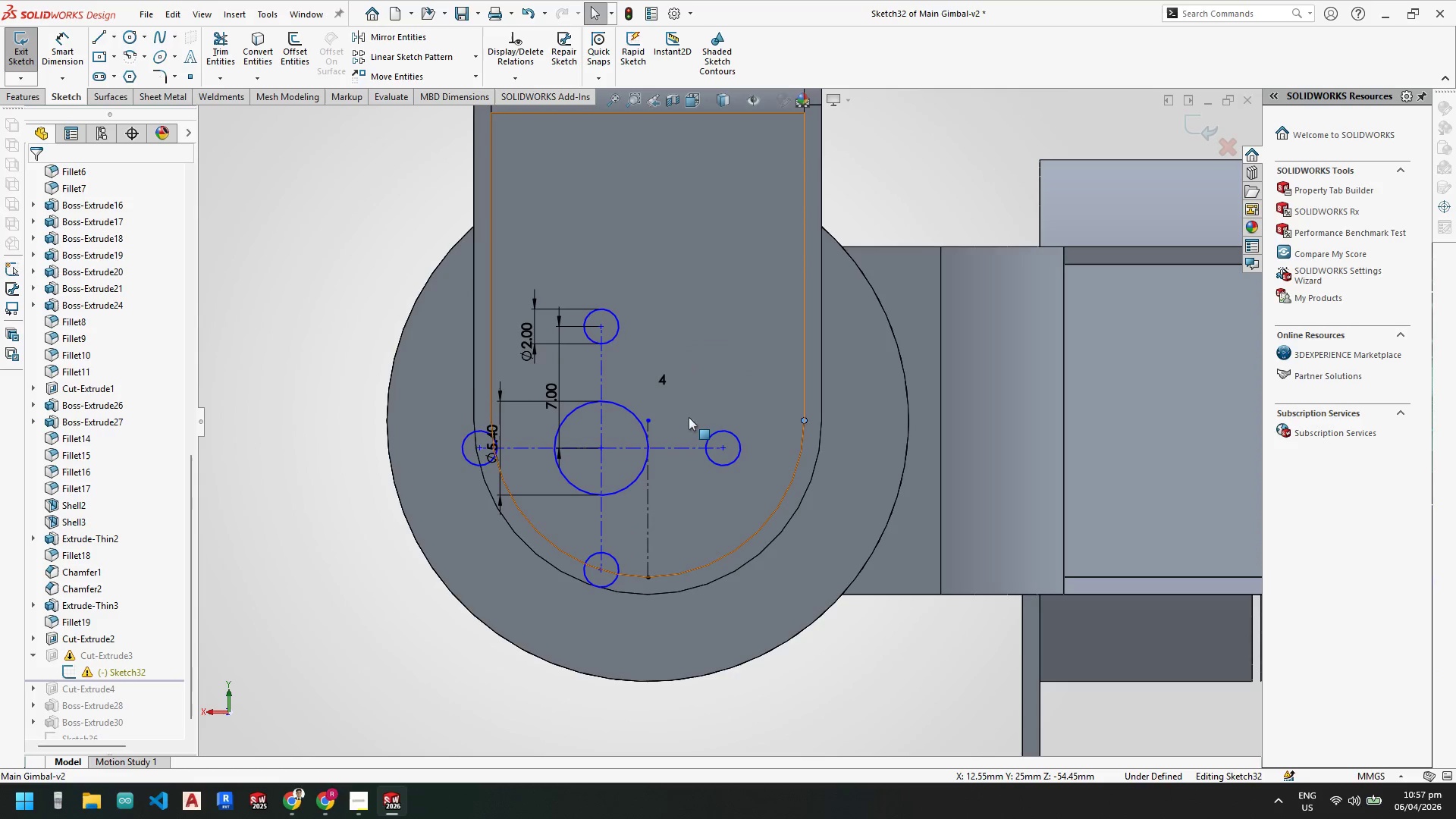 
hold_key(key=ControlLeft, duration=0.64)
left_click([649, 419])
 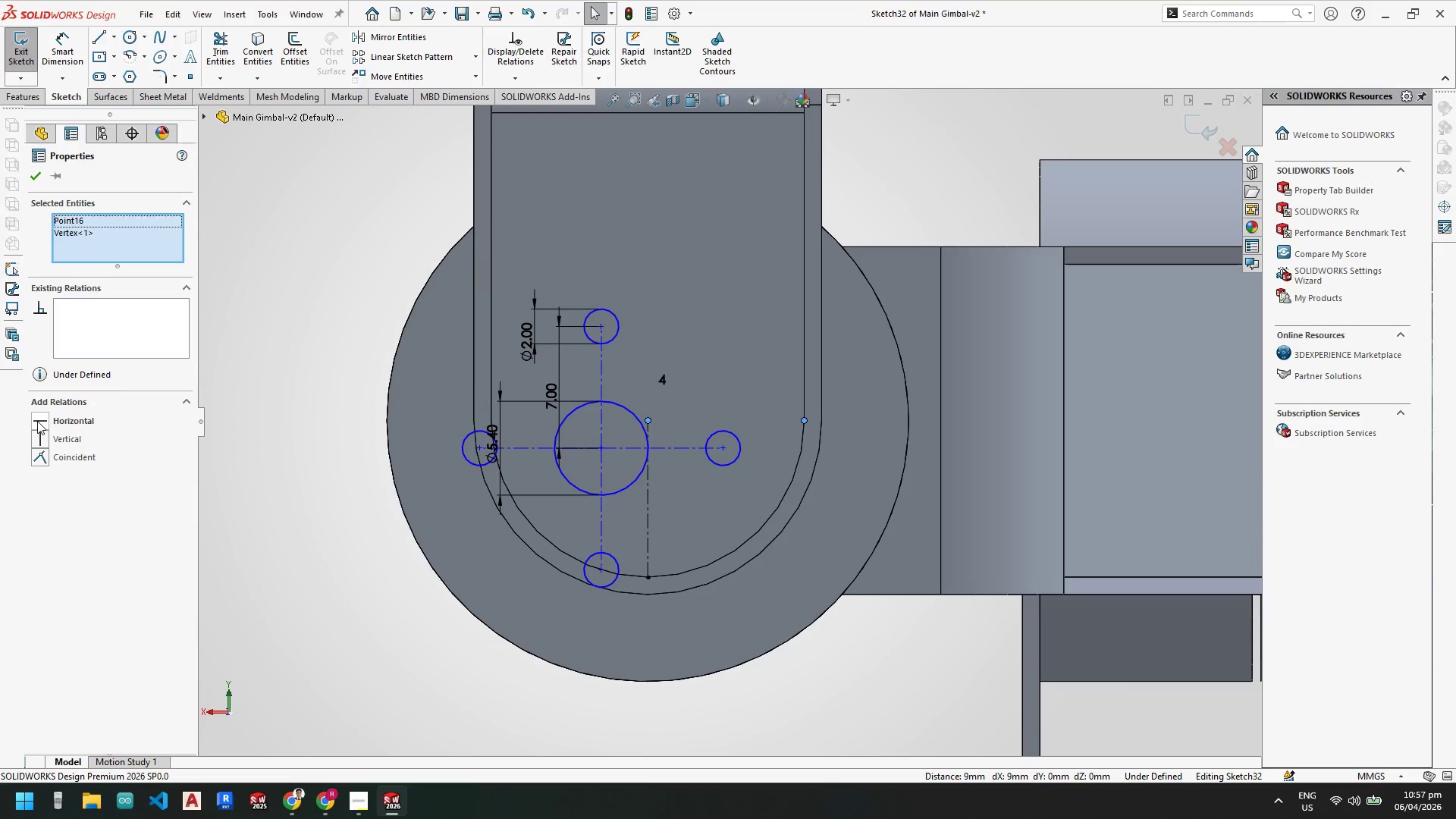 
key(Escape)
 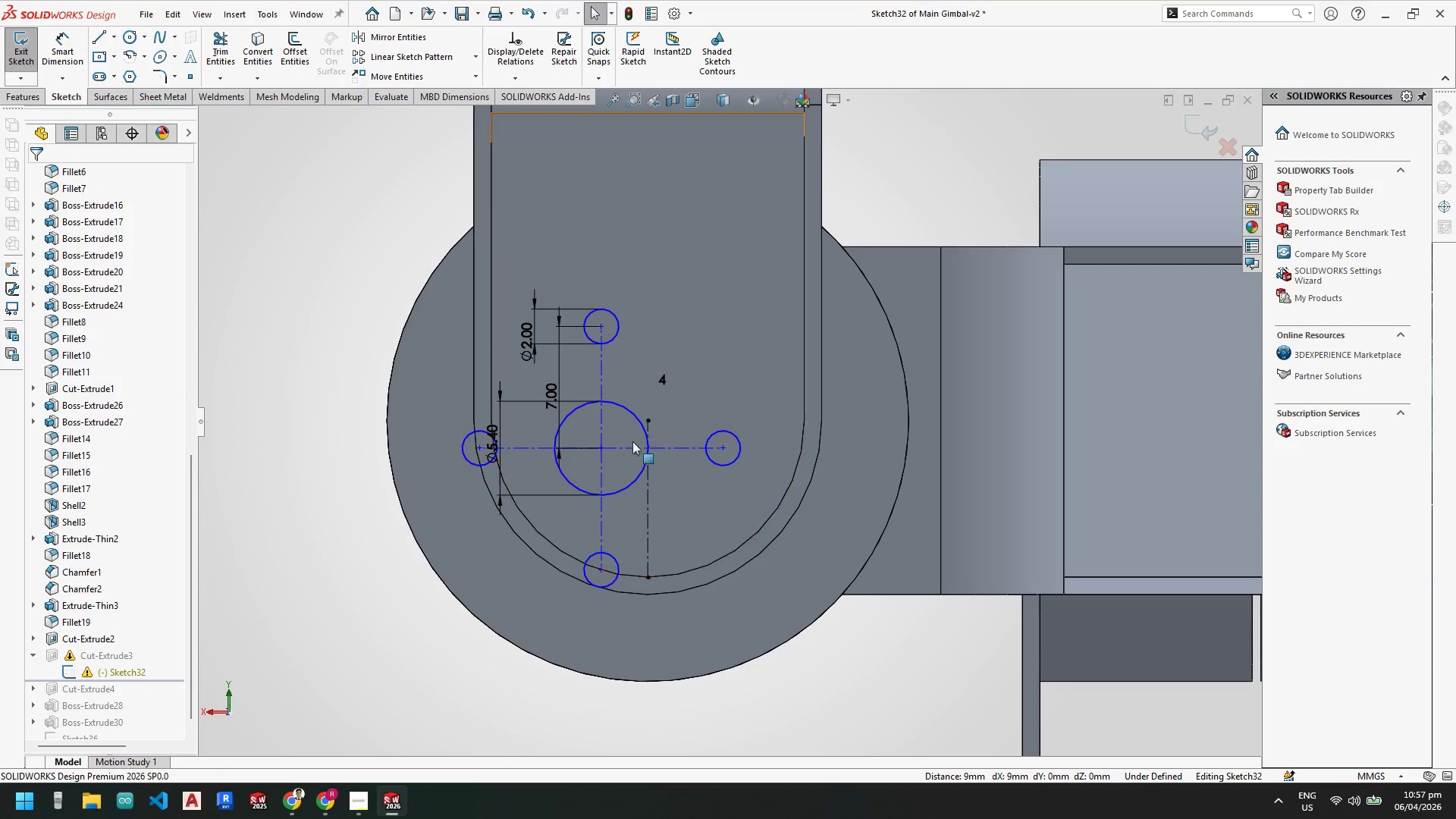 
key(Escape)
 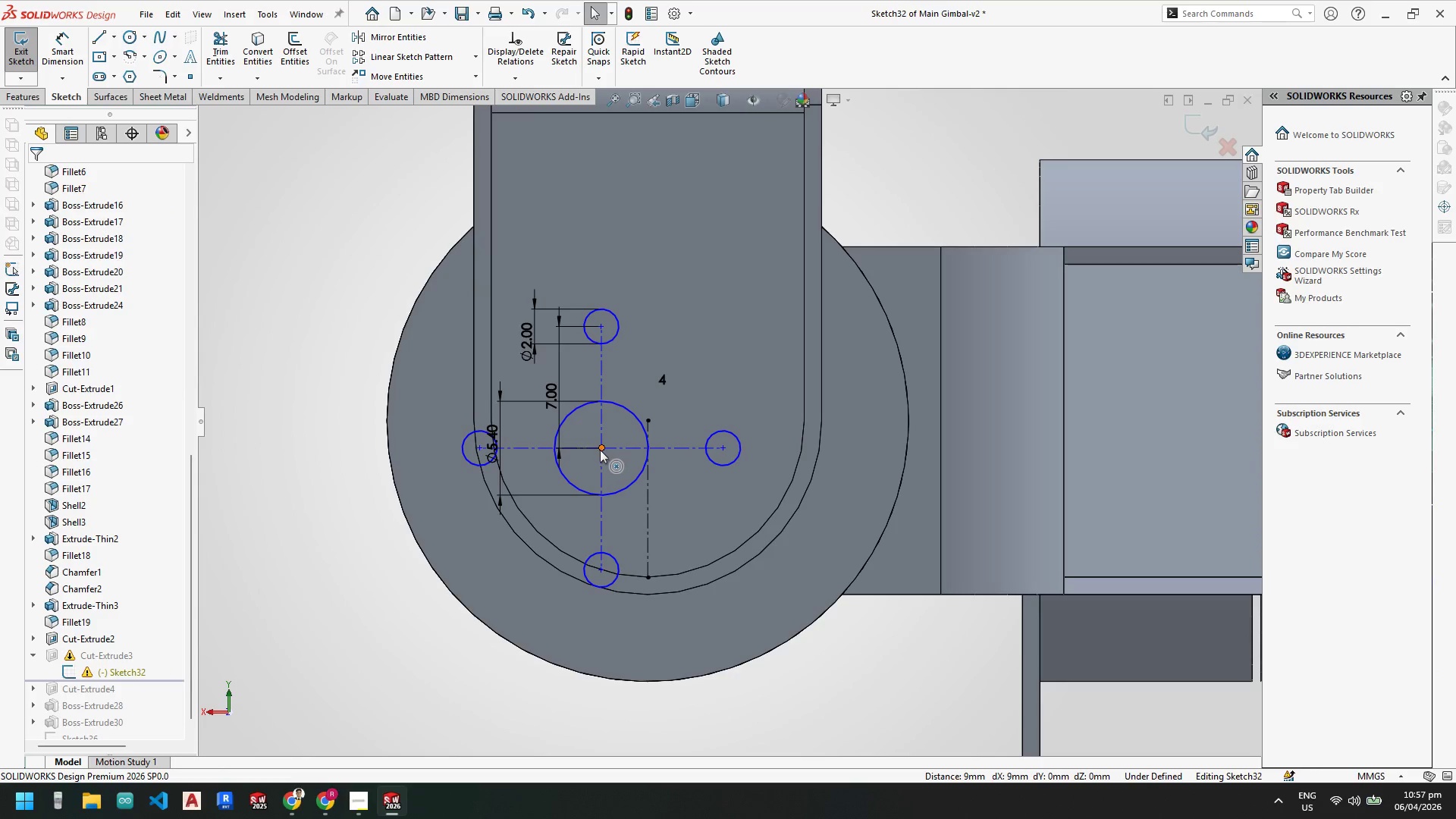 
left_click_drag(start_coordinate=[603, 448], to_coordinate=[648, 422])
 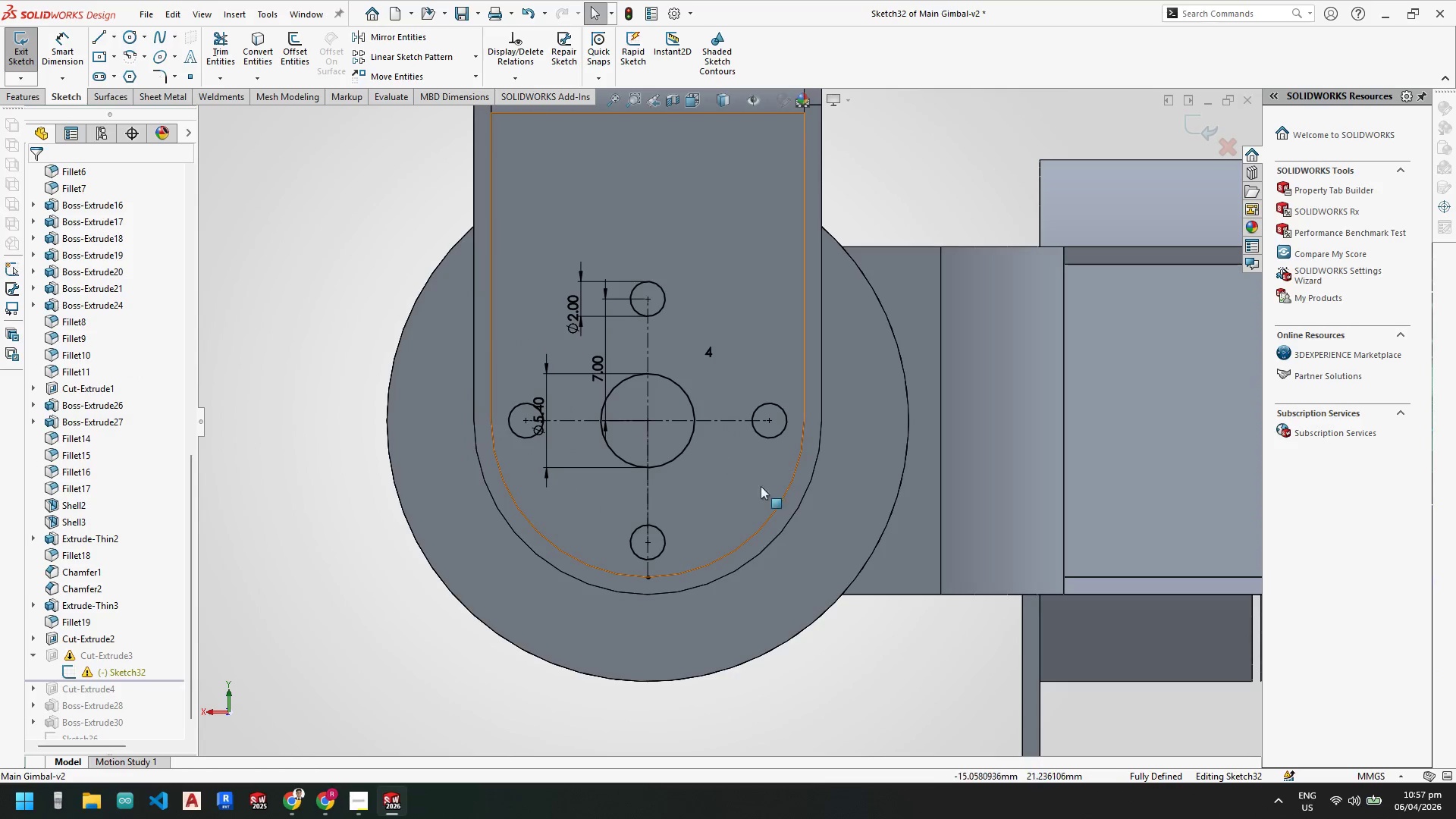 
key(Escape)
 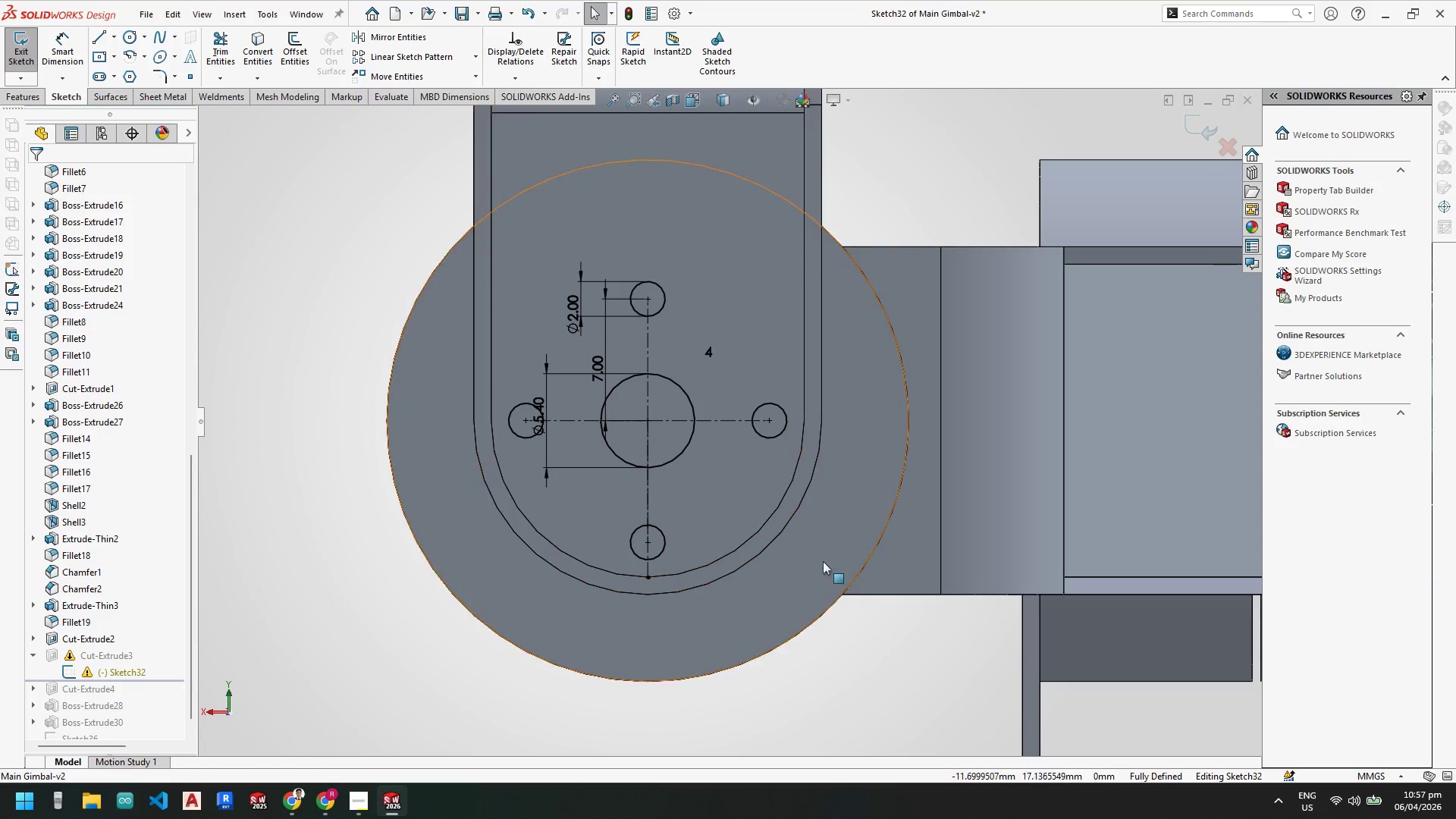 
key(Escape)
 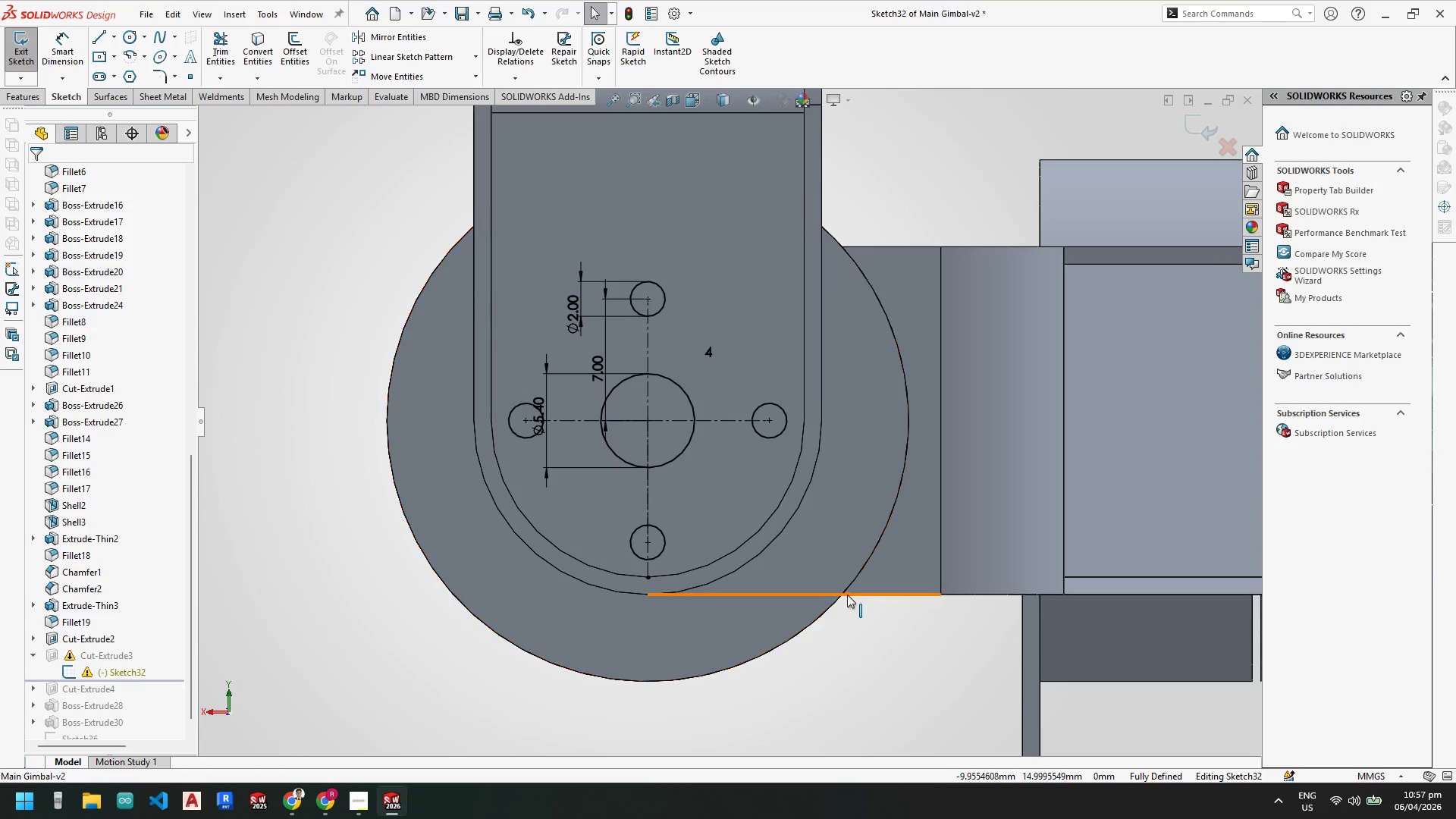 
key(Escape)
 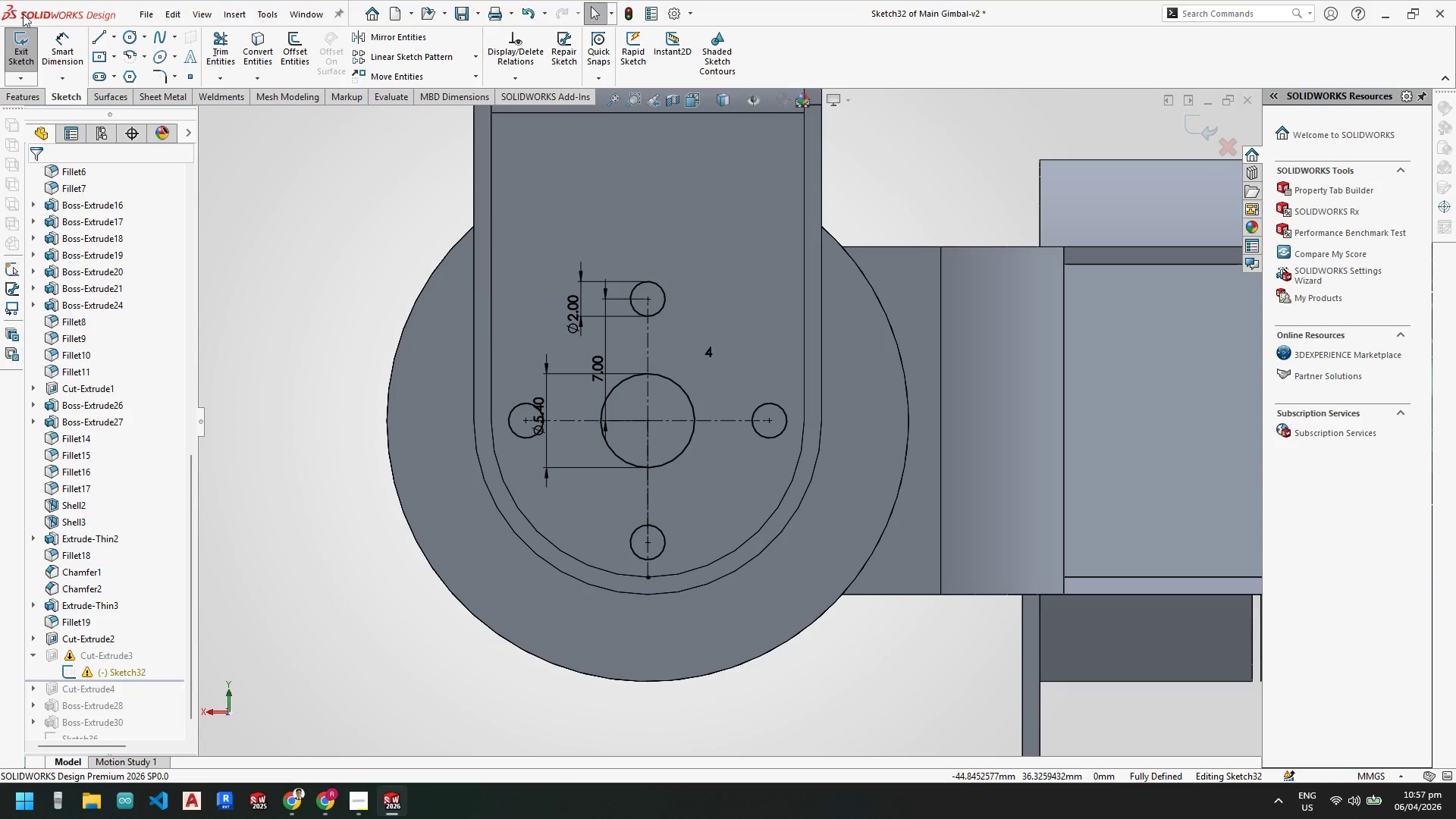 
left_click([24, 45])
 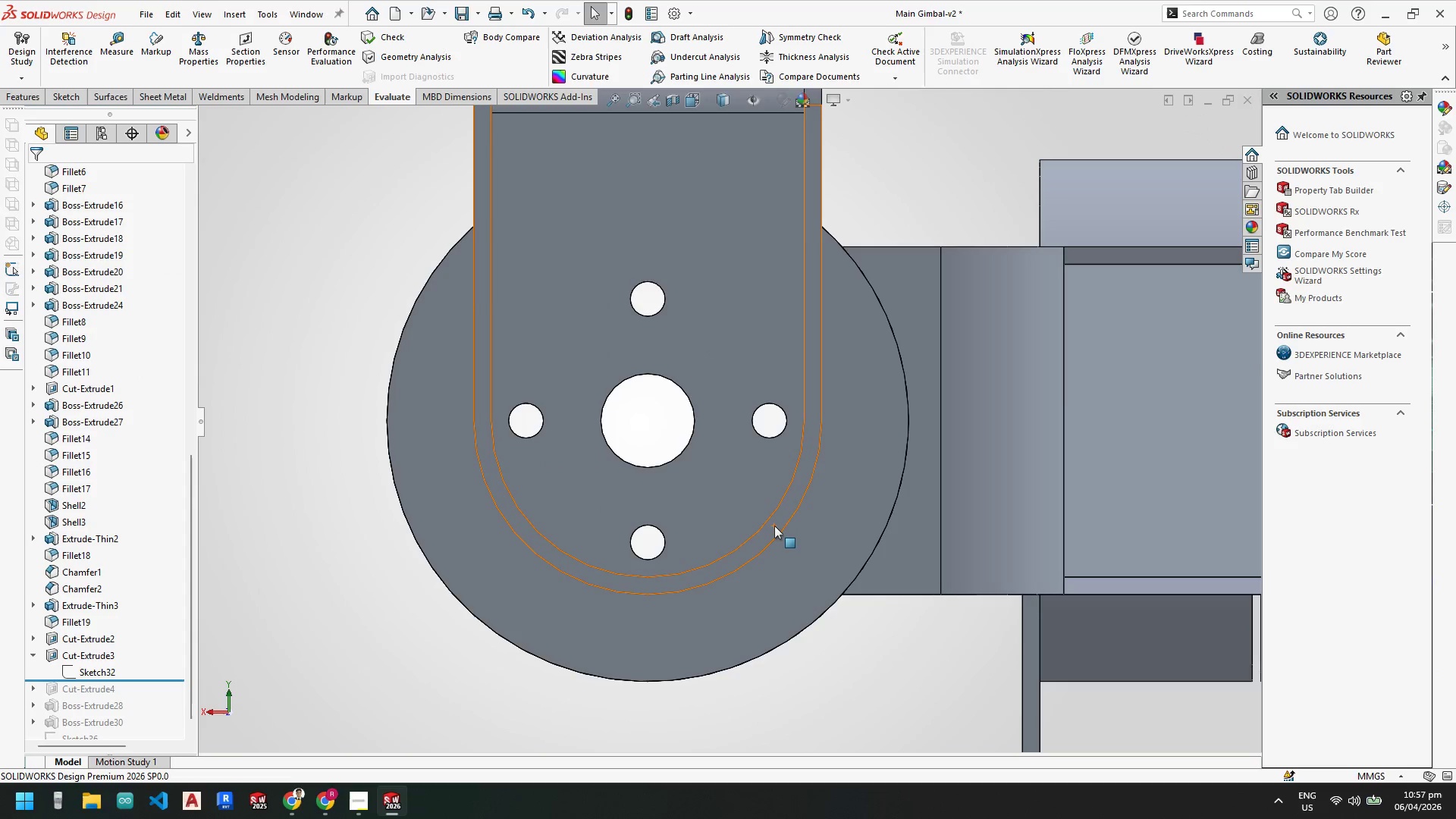 
scroll: coordinate [790, 555], scroll_direction: up, amount: 6.0
 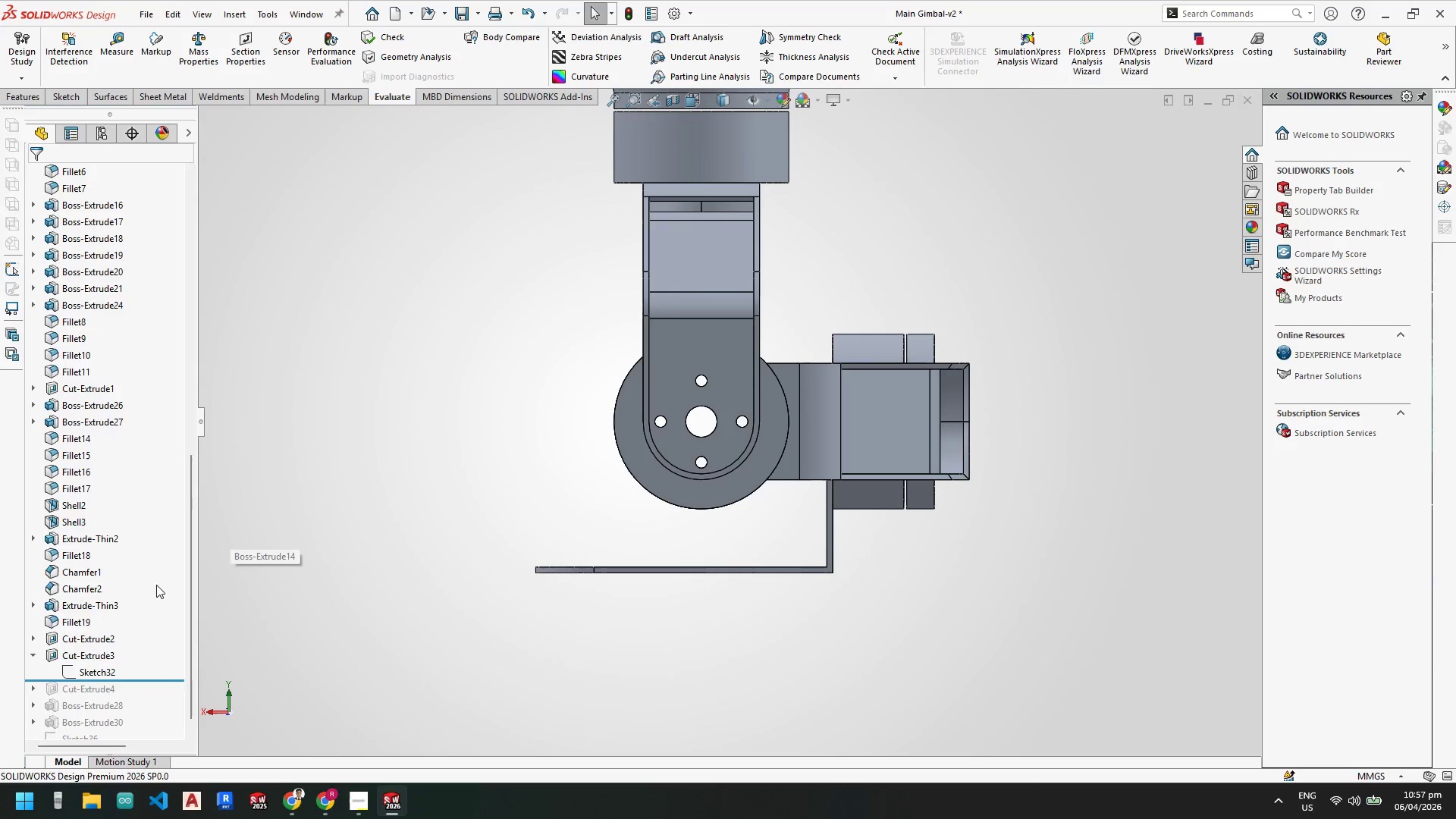 
scroll: coordinate [138, 615], scroll_direction: down, amount: 3.0
 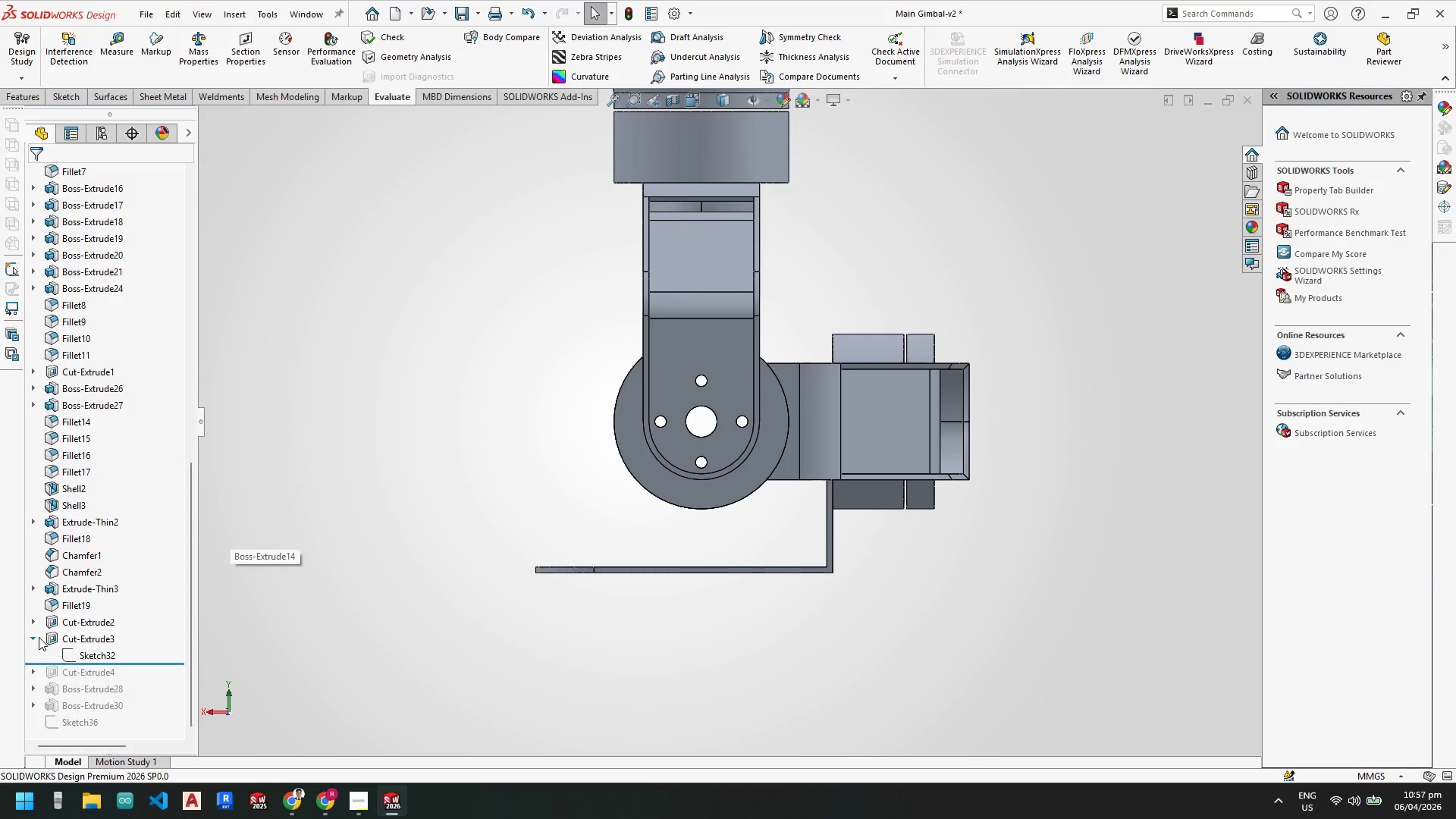 
left_click_drag(start_coordinate=[37, 638], to_coordinate=[39, 634])
 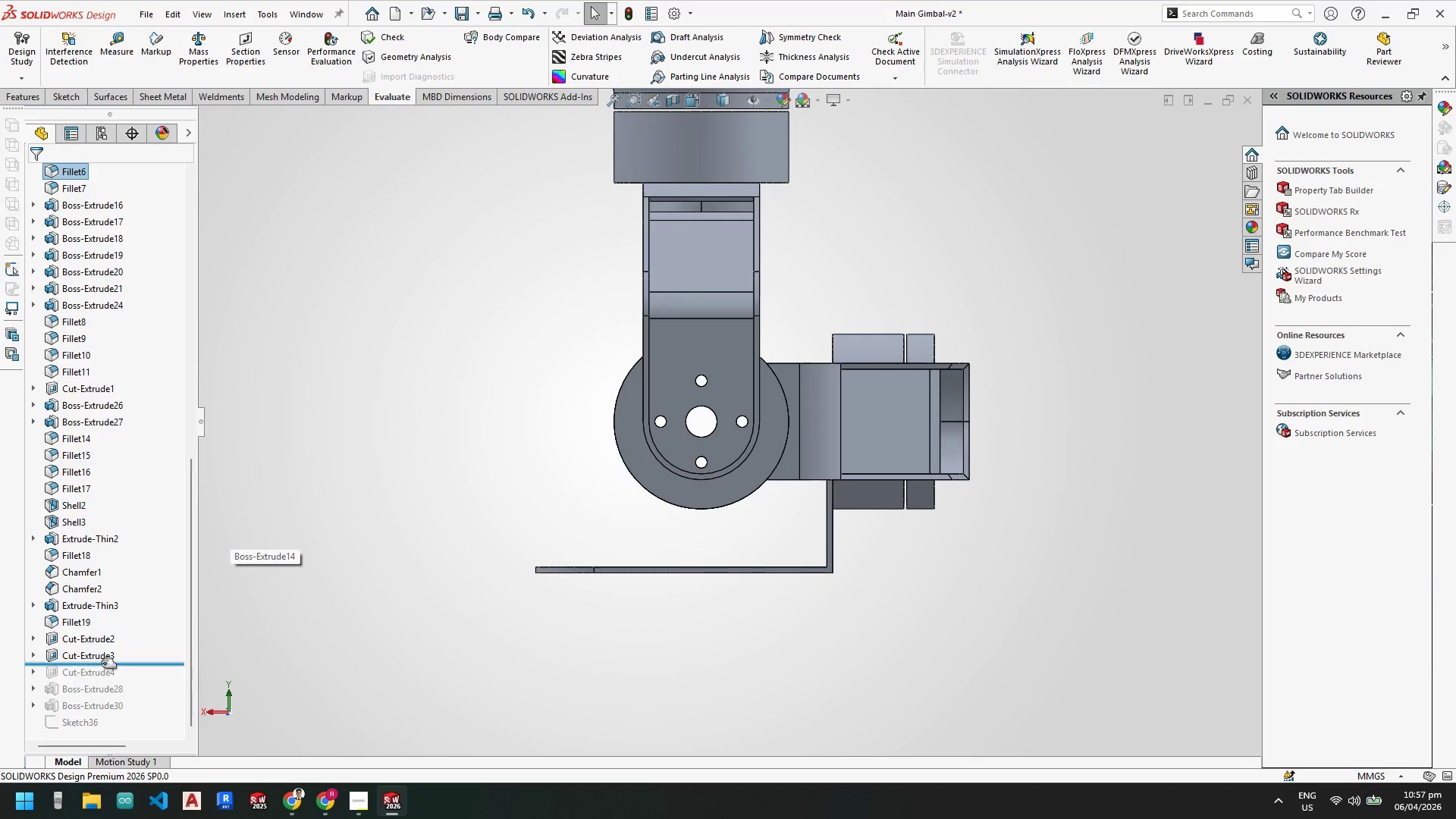 
left_click_drag(start_coordinate=[103, 663], to_coordinate=[106, 771])
 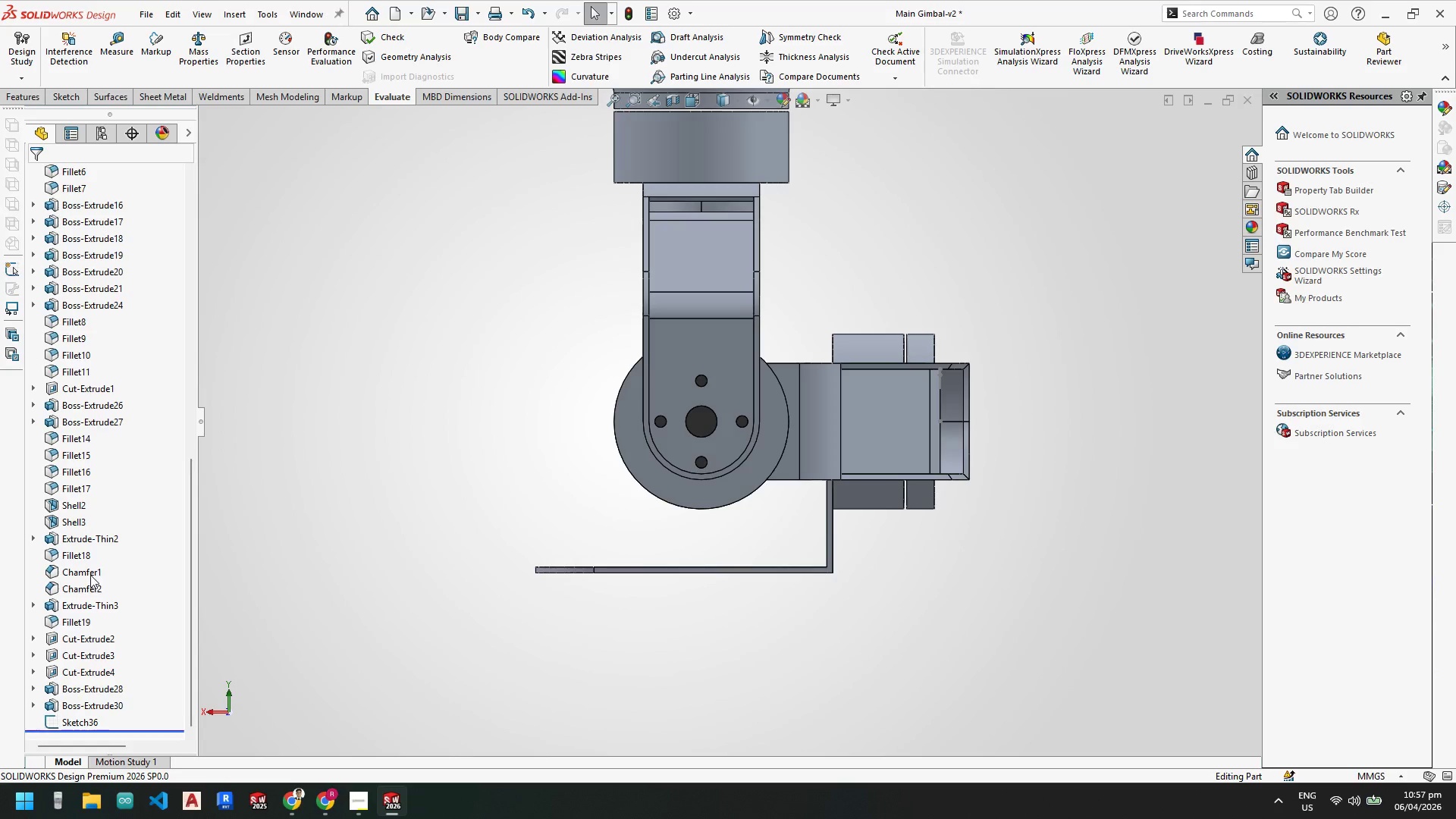 
left_click([91, 572])
 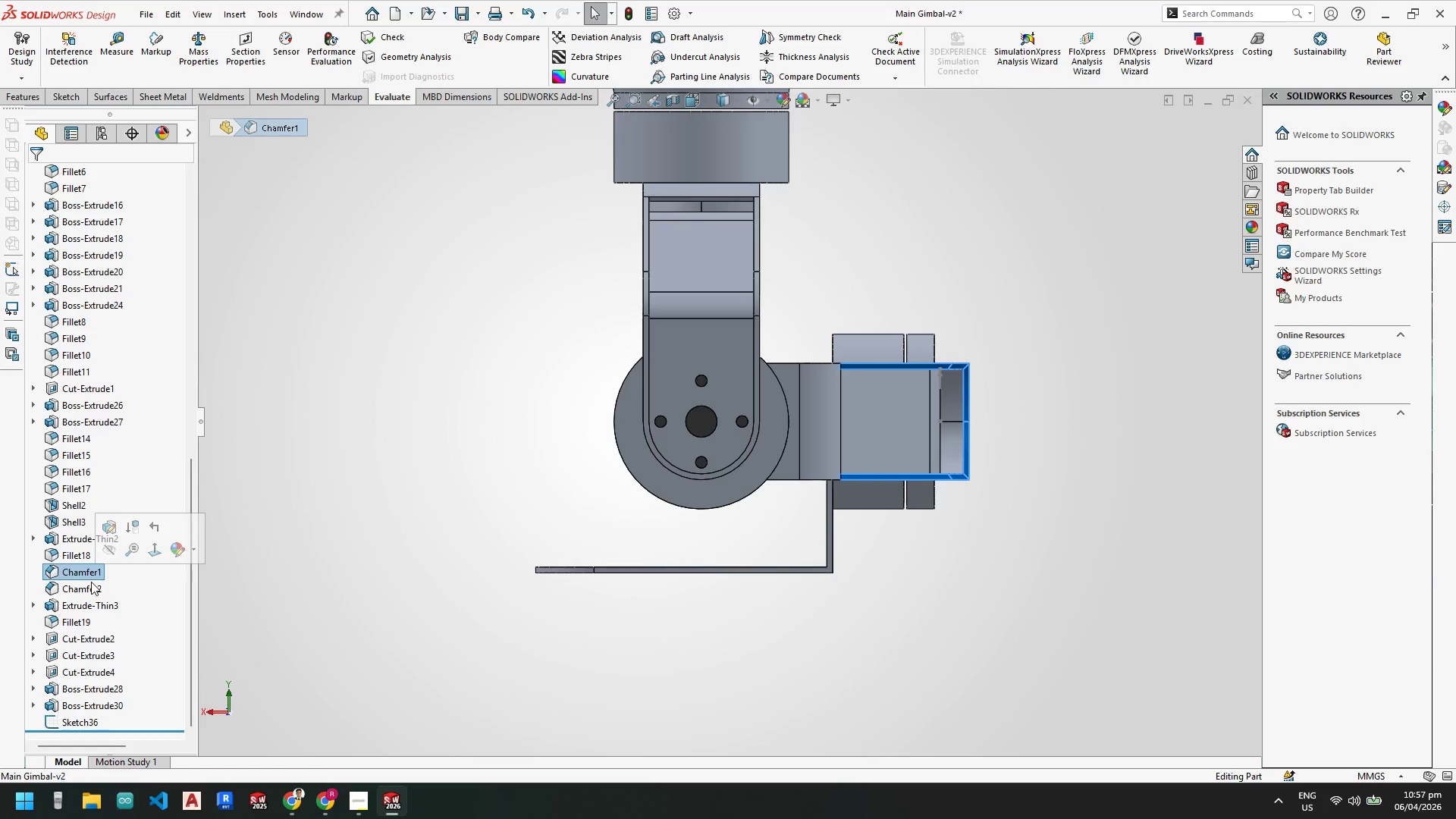 
key(Shift+ShiftLeft)
 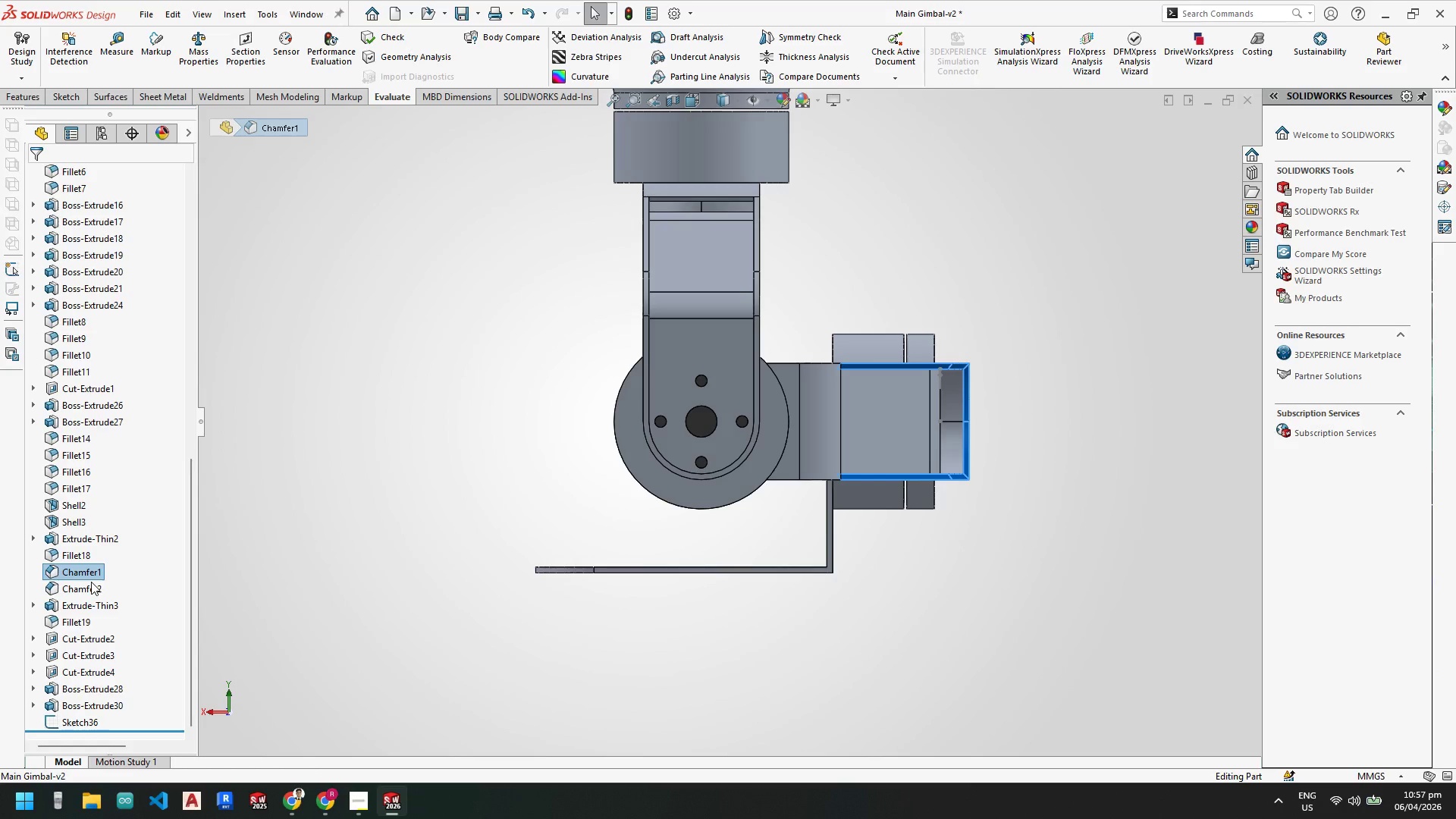 
left_click([91, 582])
 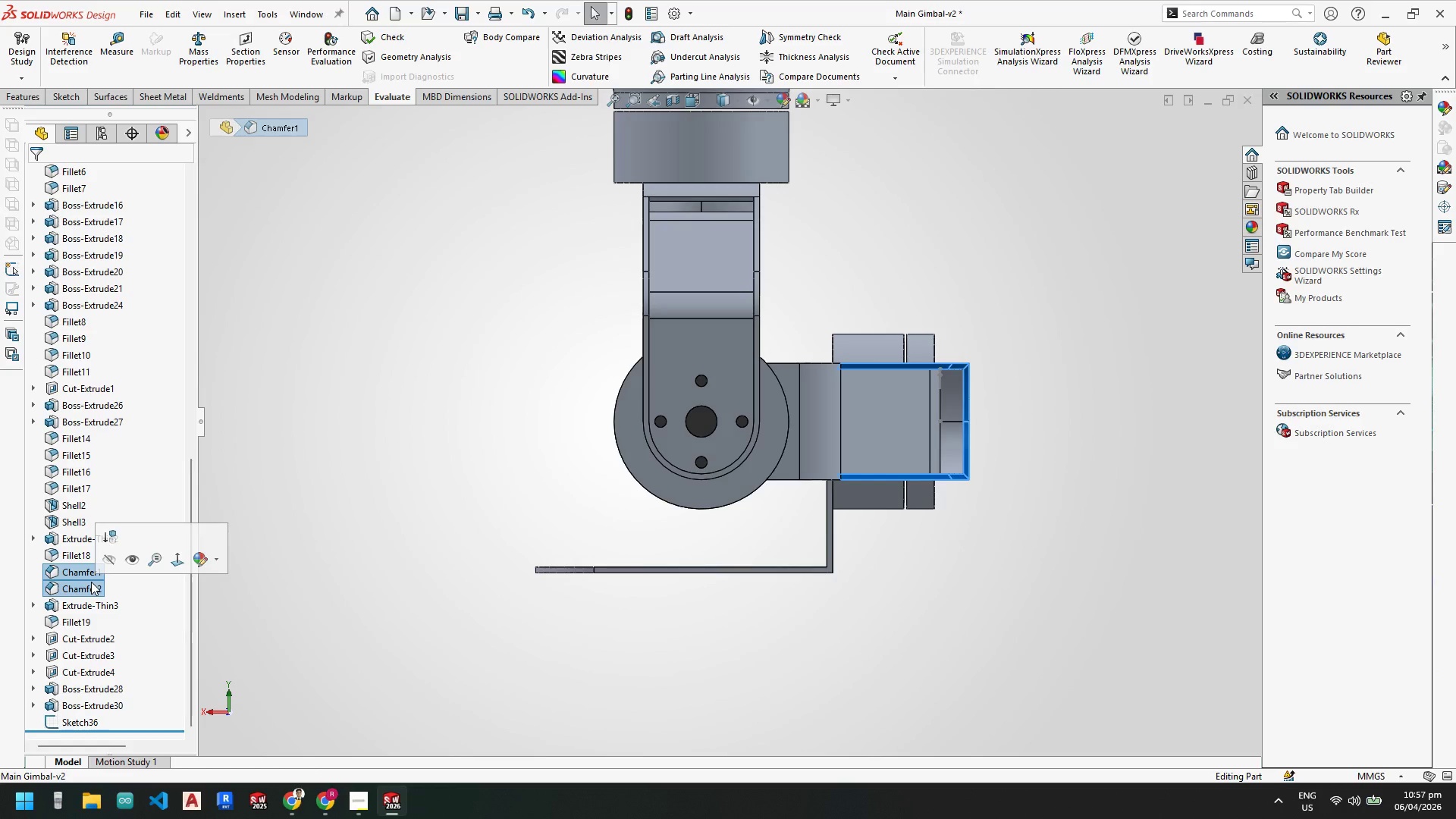 
key(Delete)
 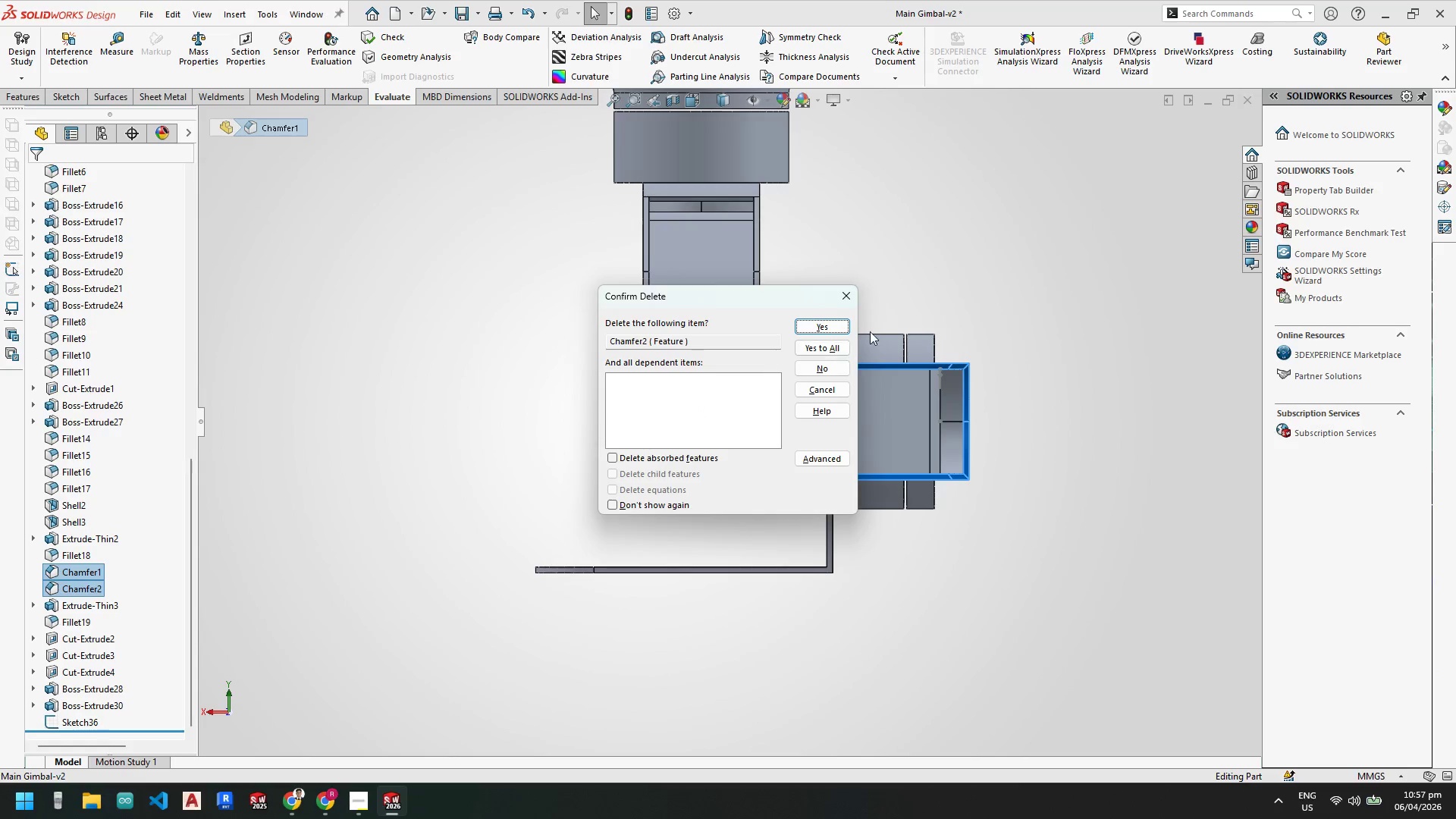 
left_click([840, 348])
 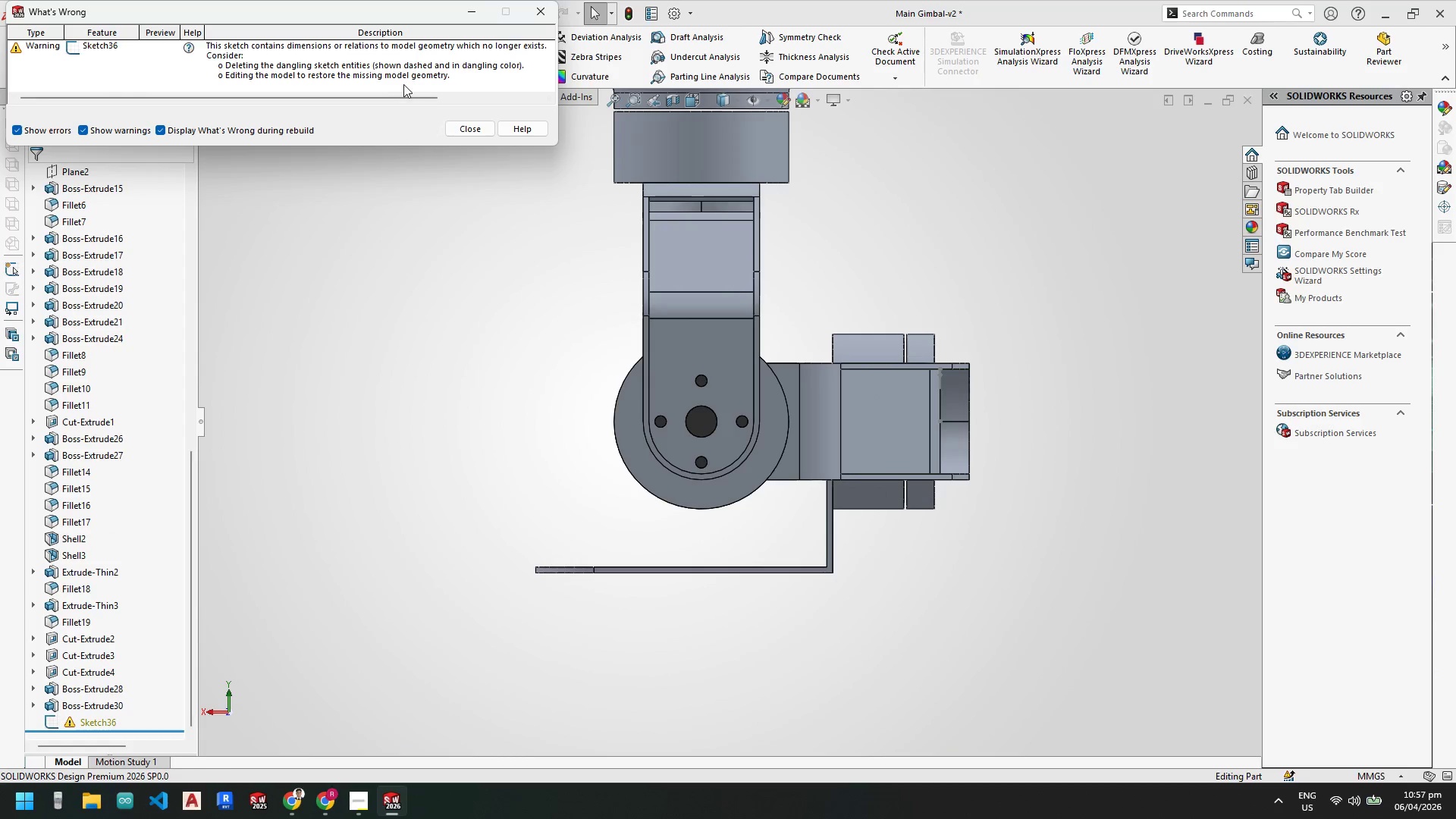 
left_click([469, 124])
 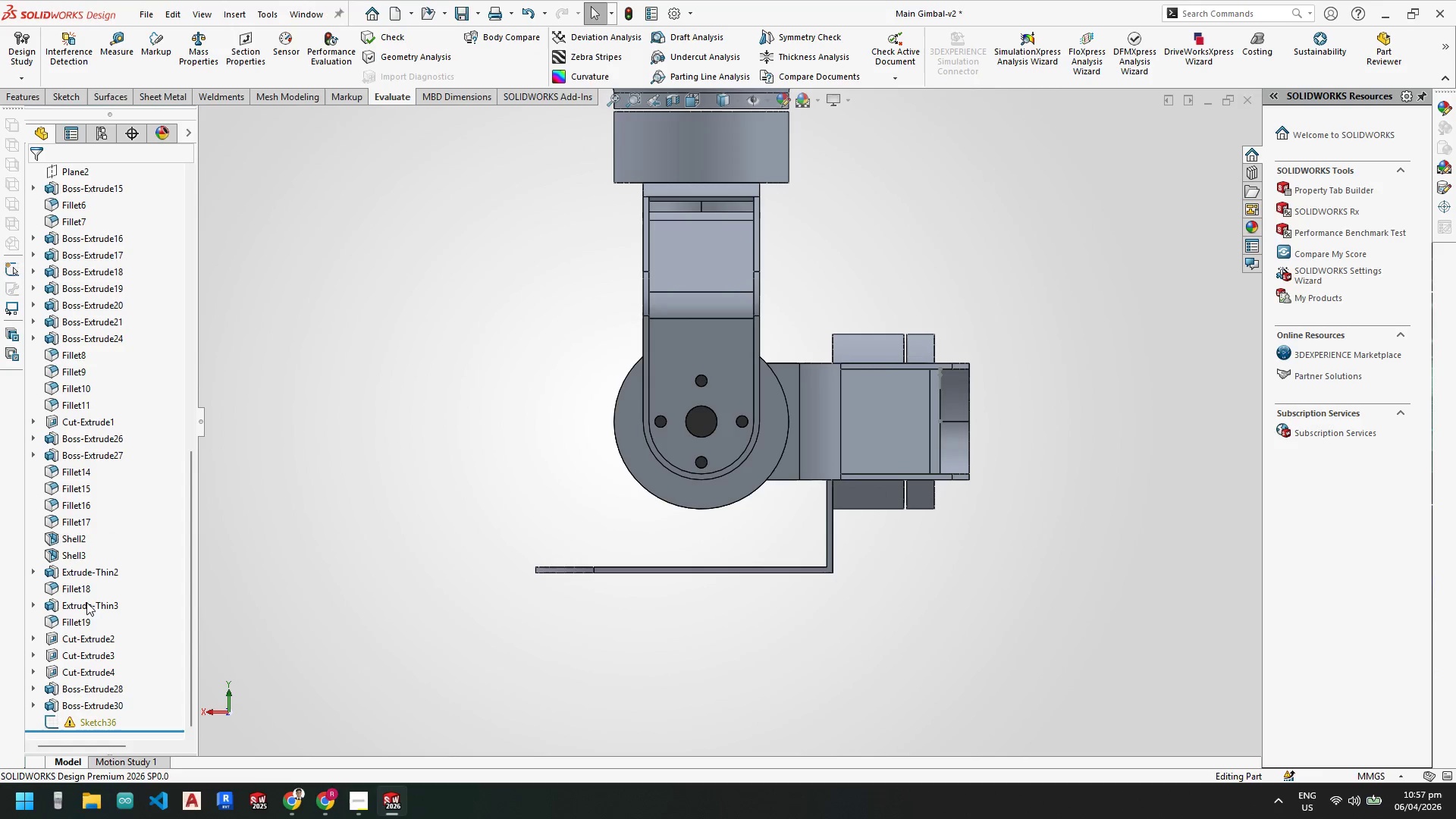 
left_click([96, 726])
 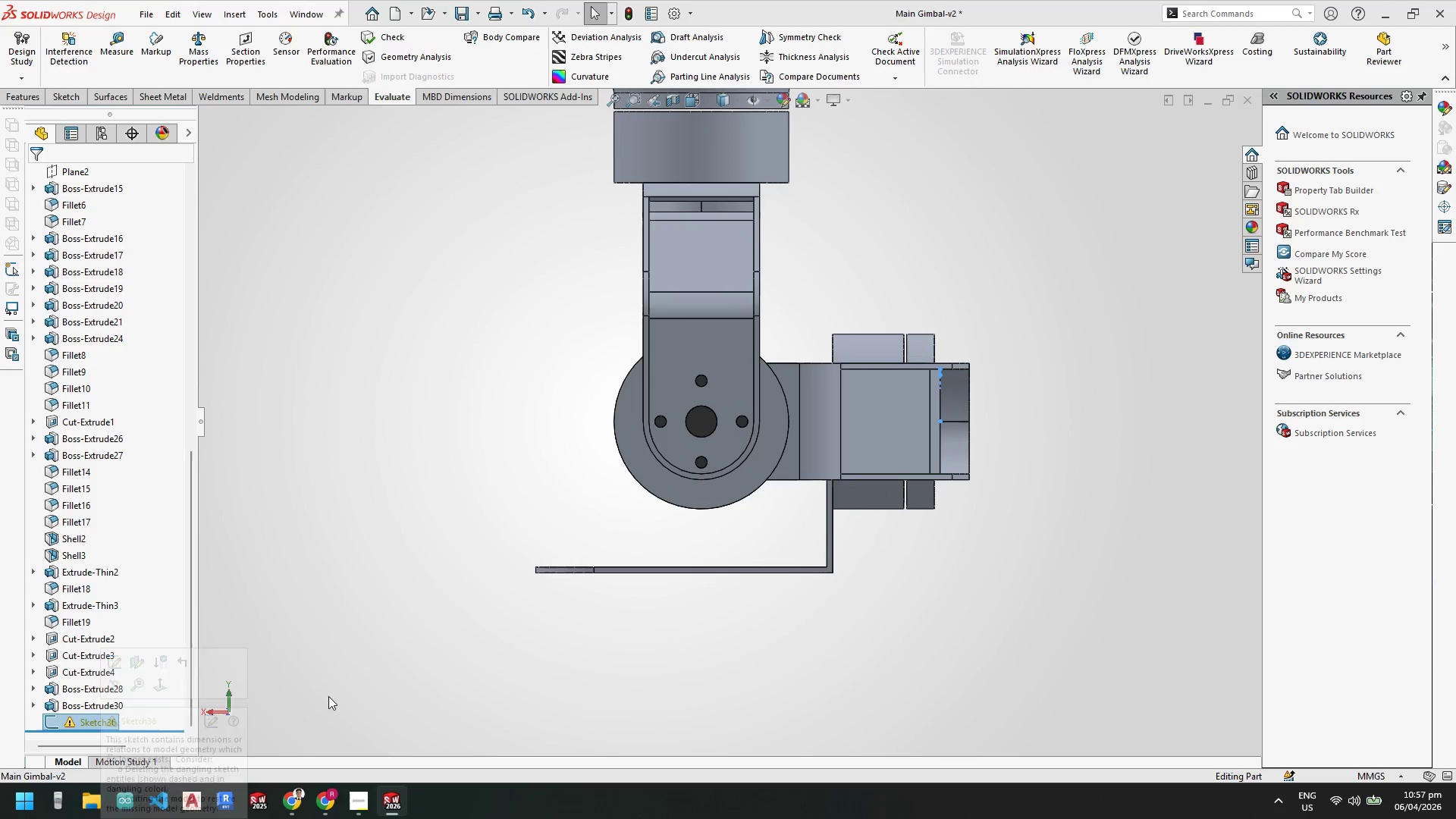 
scroll: coordinate [91, 675], scroll_direction: down, amount: 3.0
 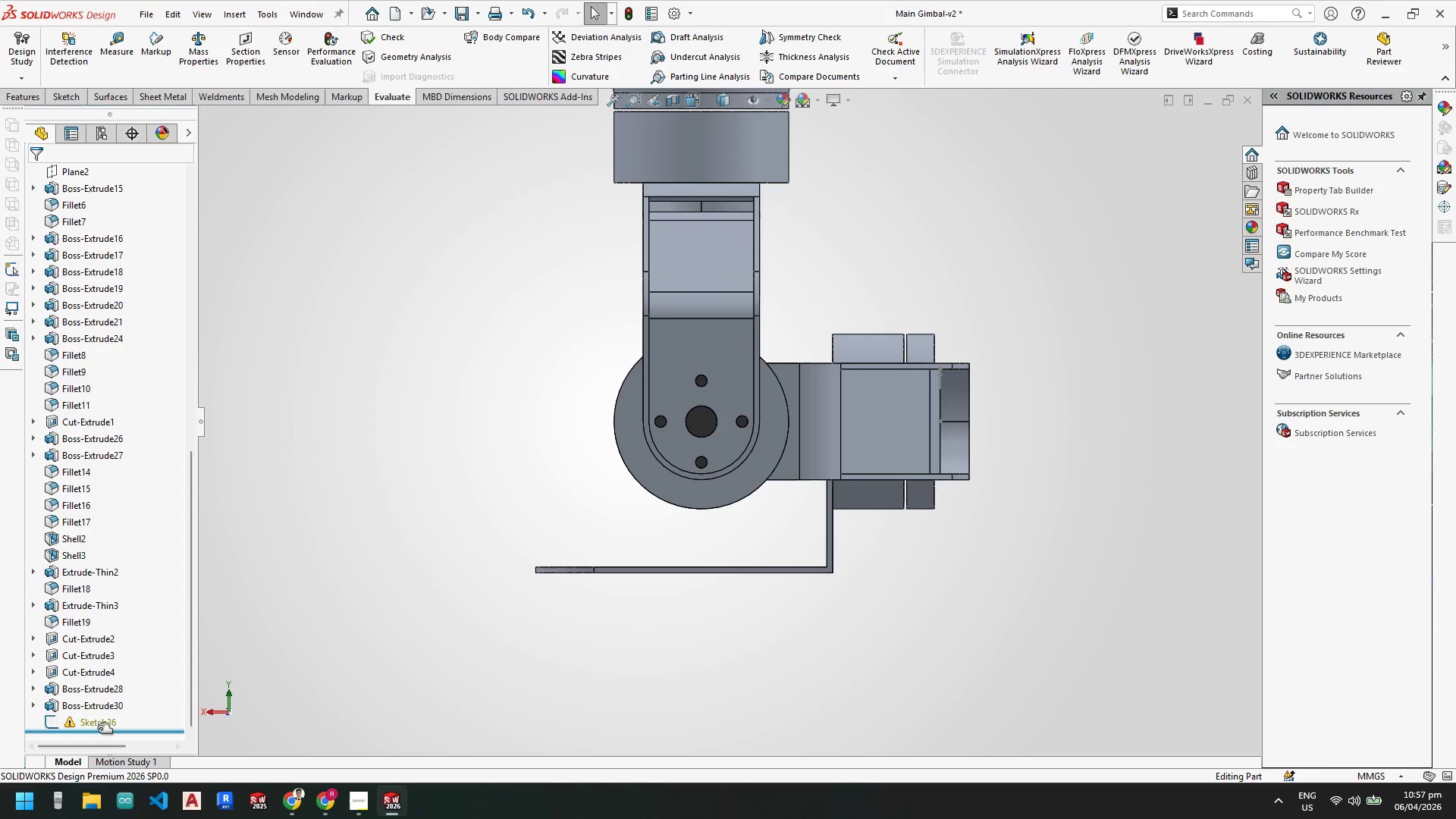 
scroll: coordinate [923, 502], scroll_direction: up, amount: 1.0
 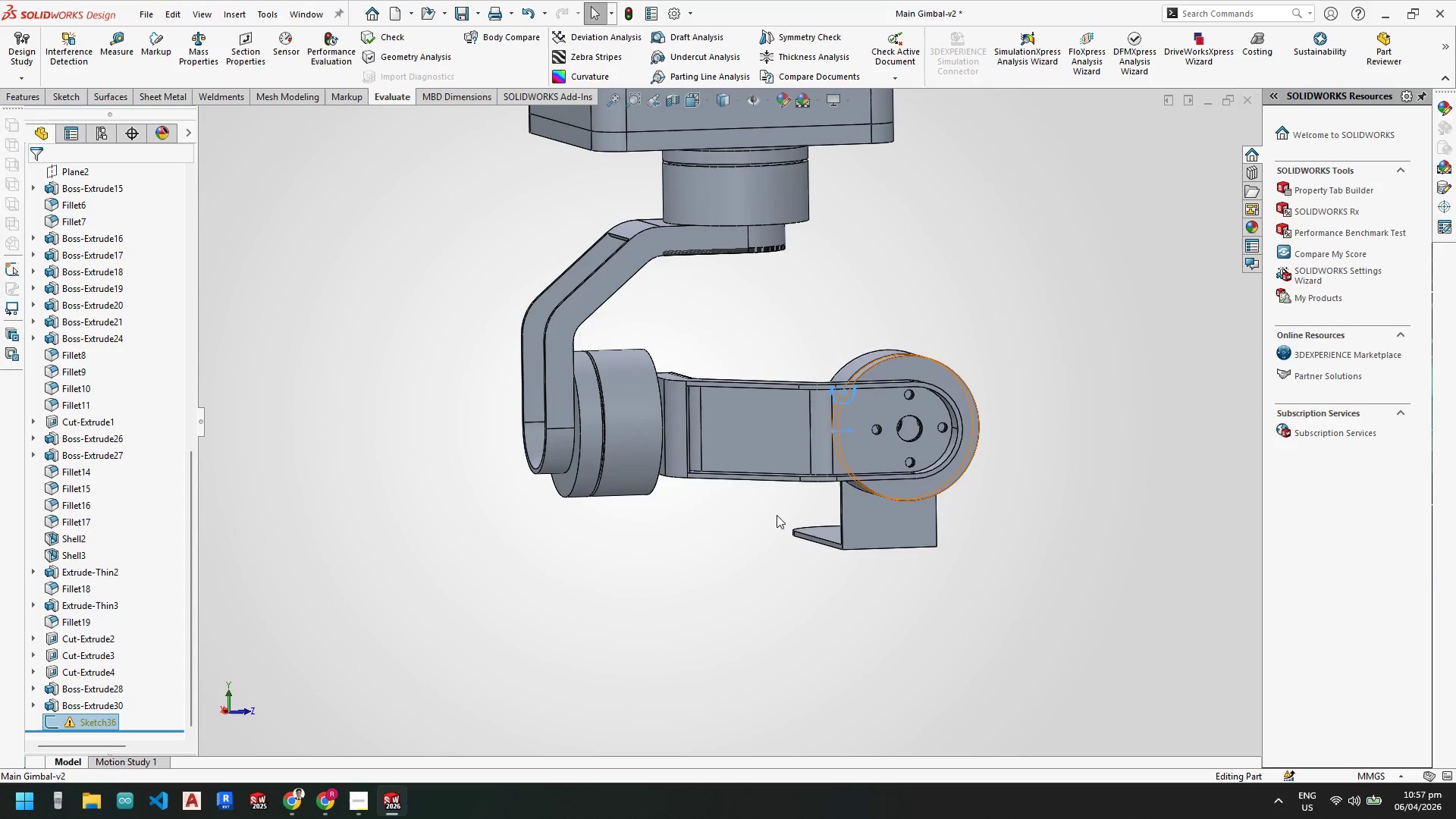 
scroll: coordinate [769, 360], scroll_direction: down, amount: 10.0
 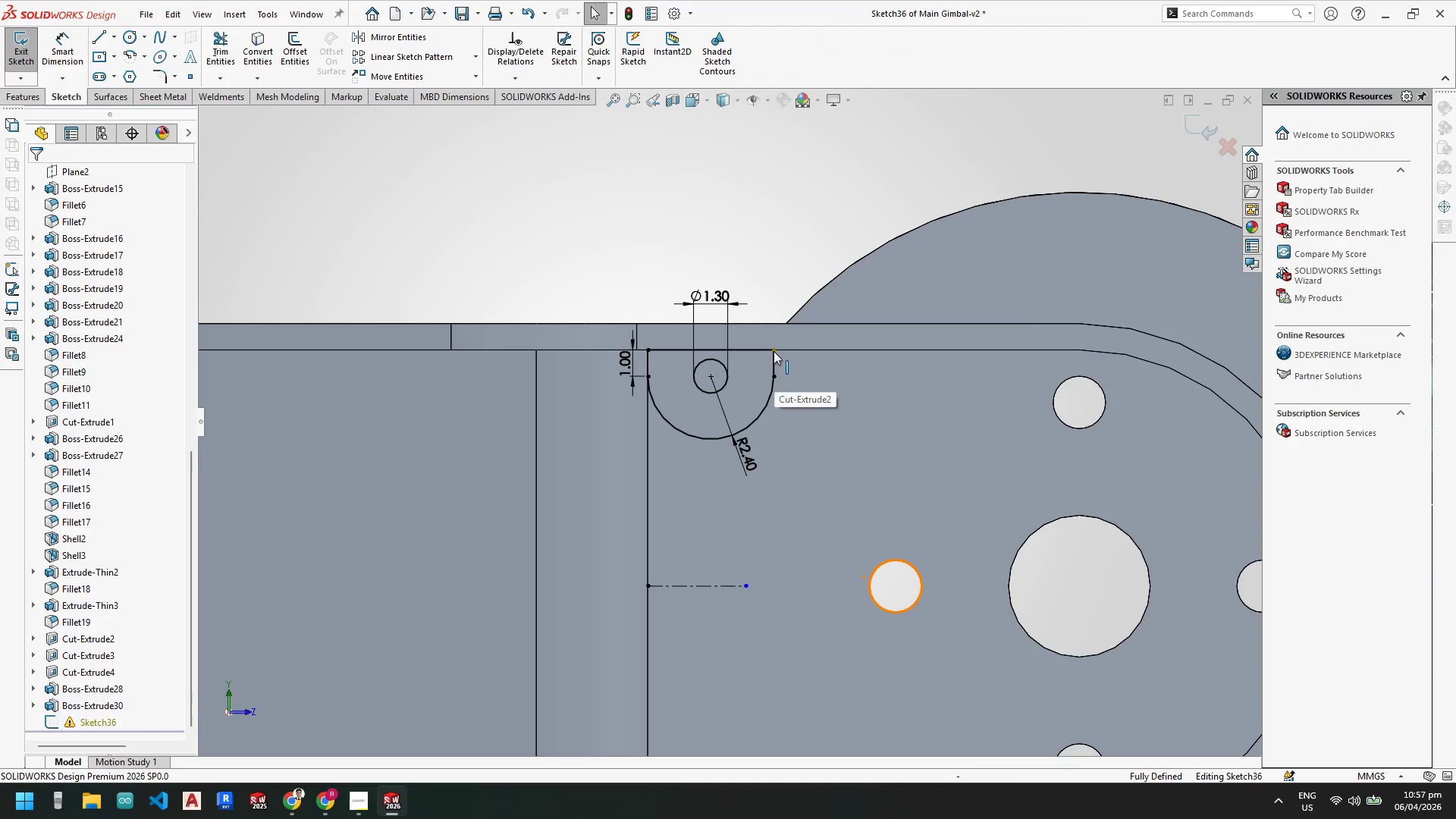 
left_click([773, 348])
 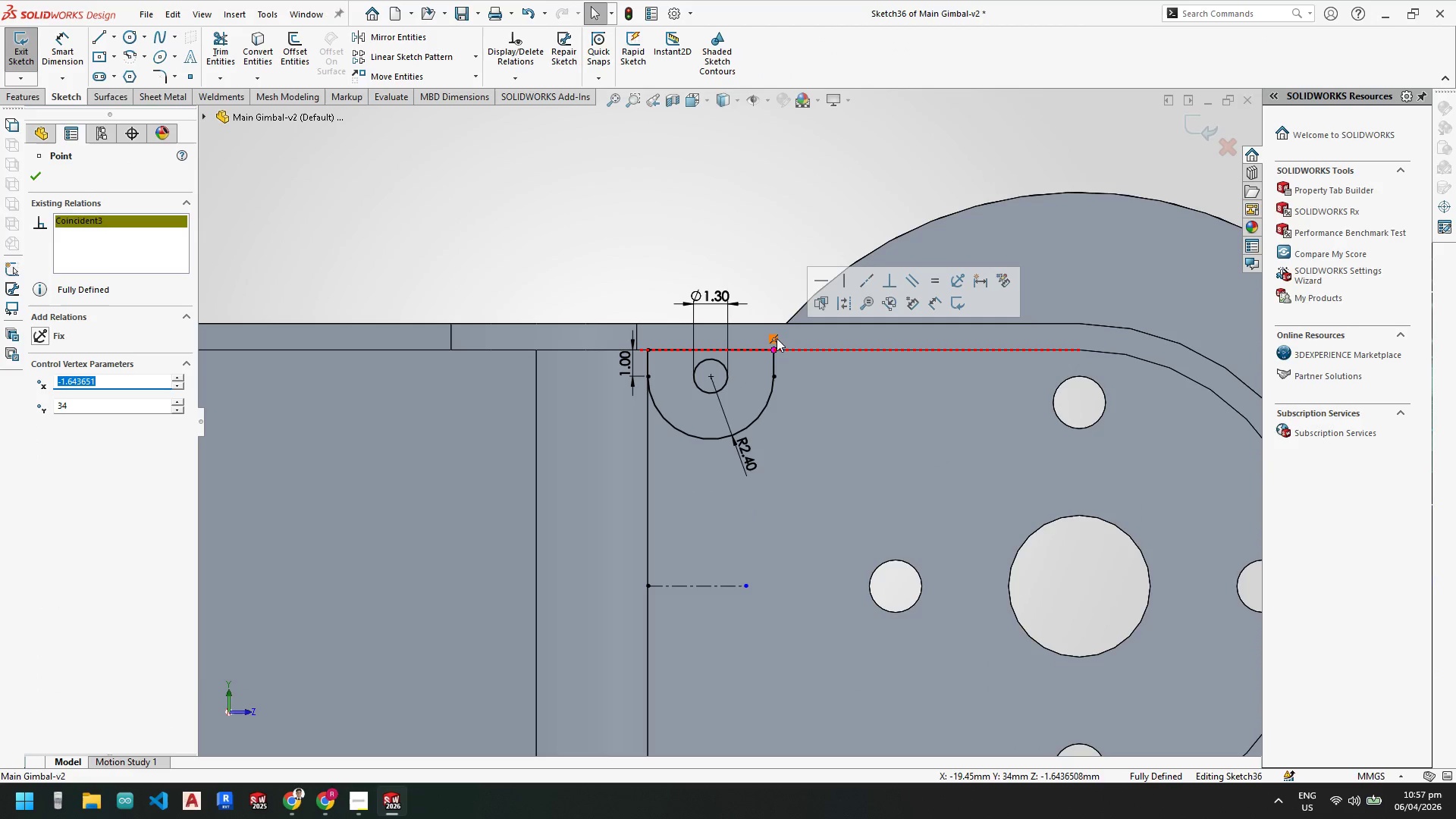 
right_click([776, 335])
 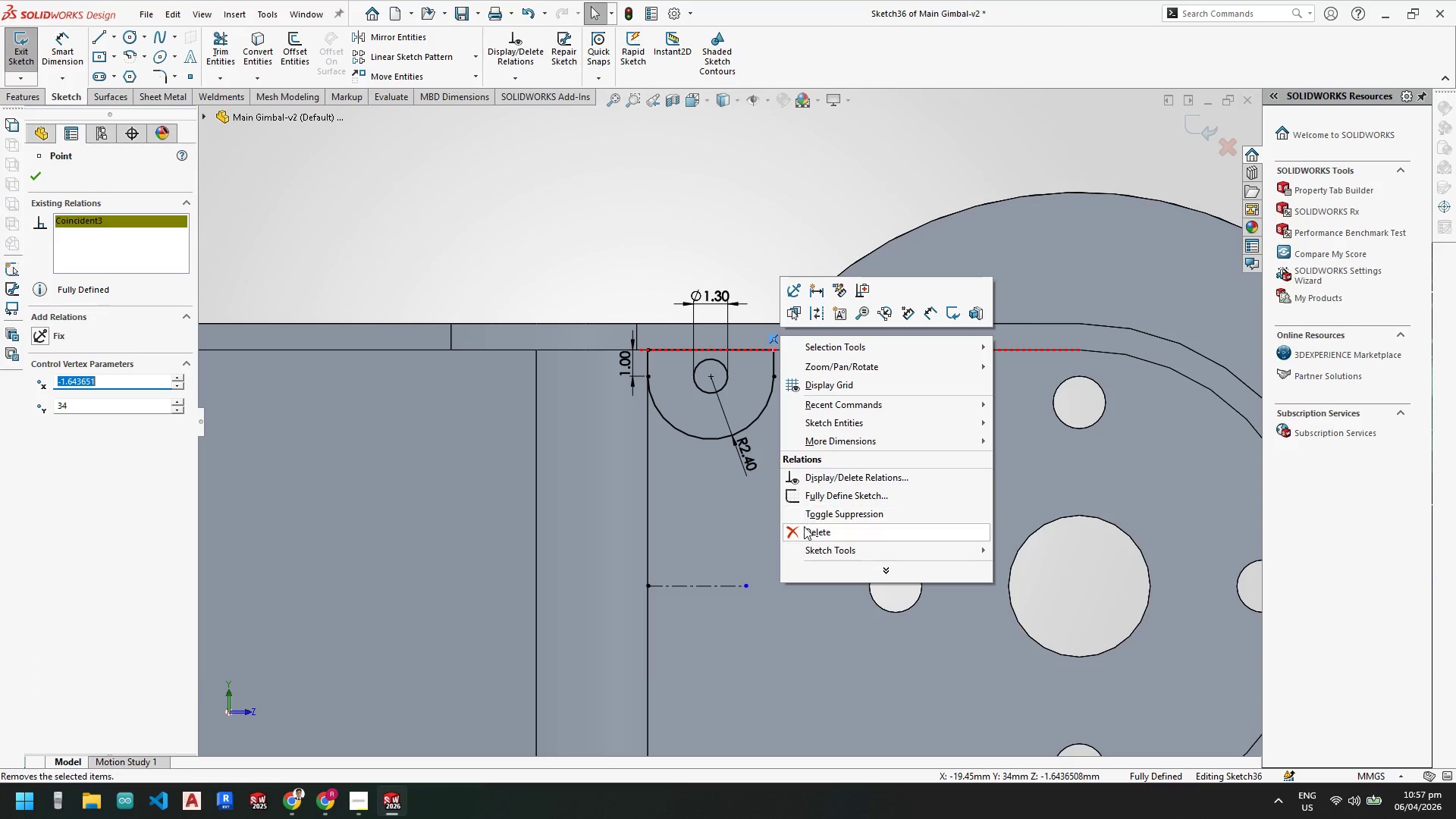 
left_click([804, 535])
 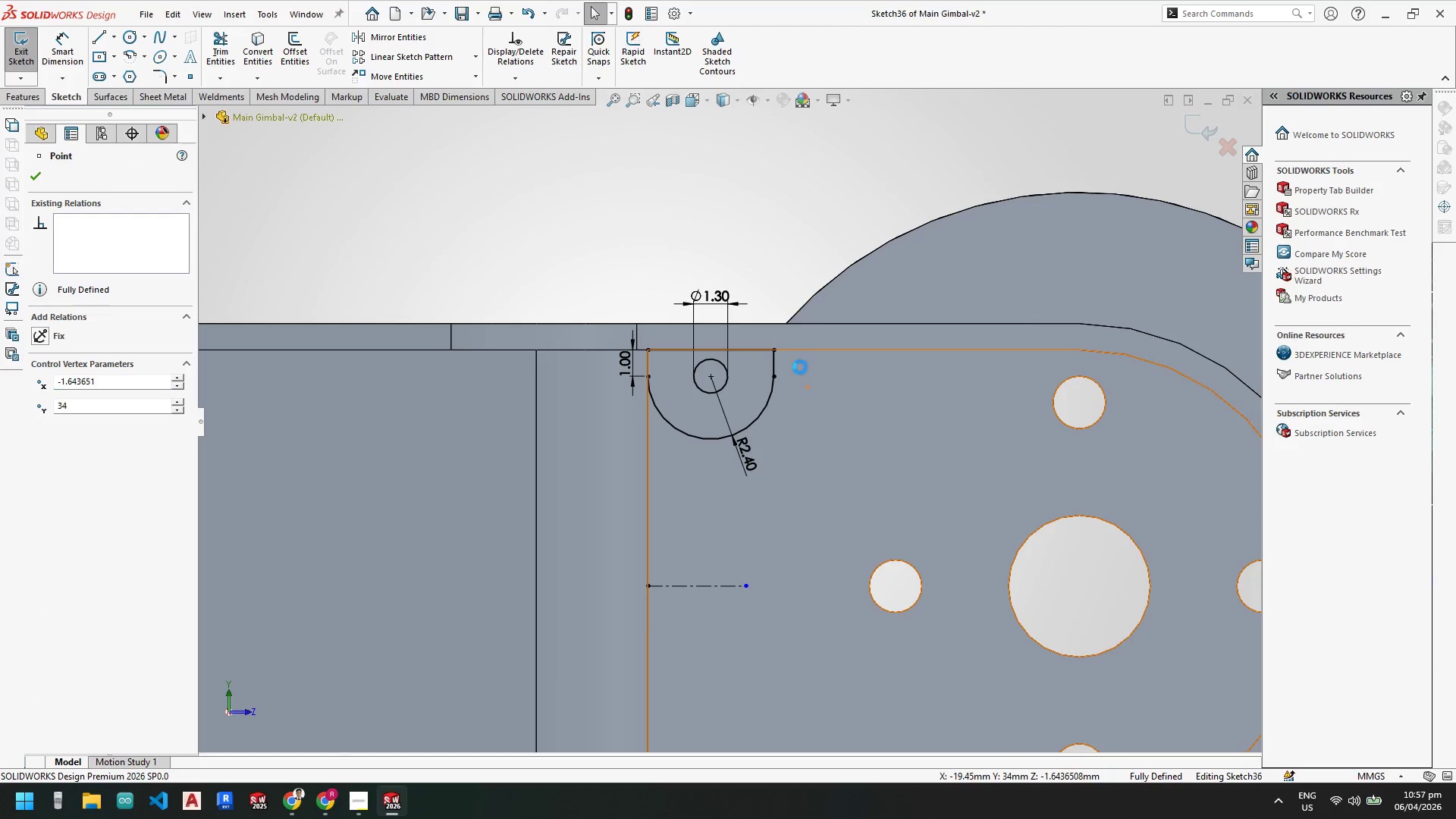 
key(Escape)
 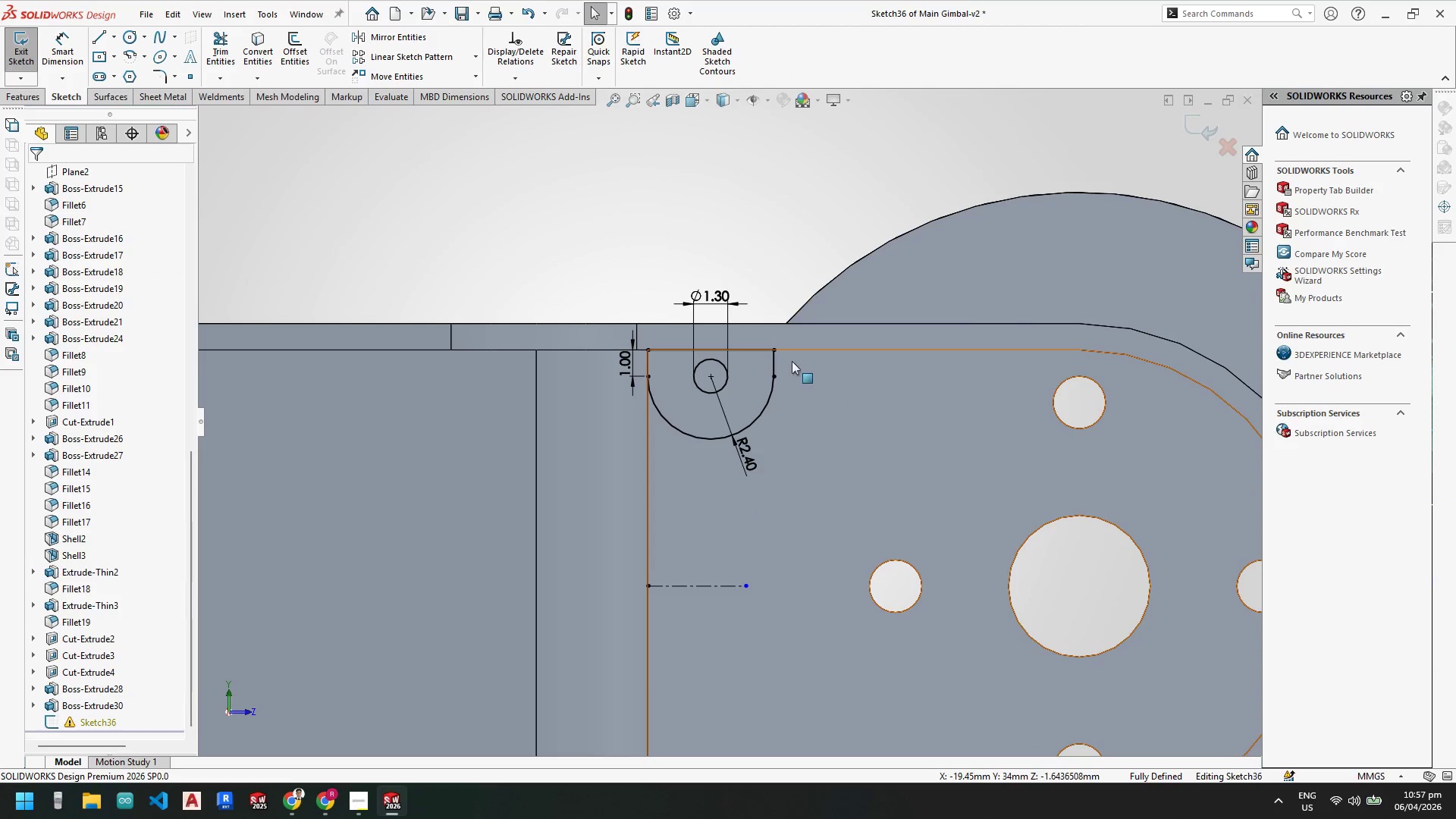 
key(Escape)
 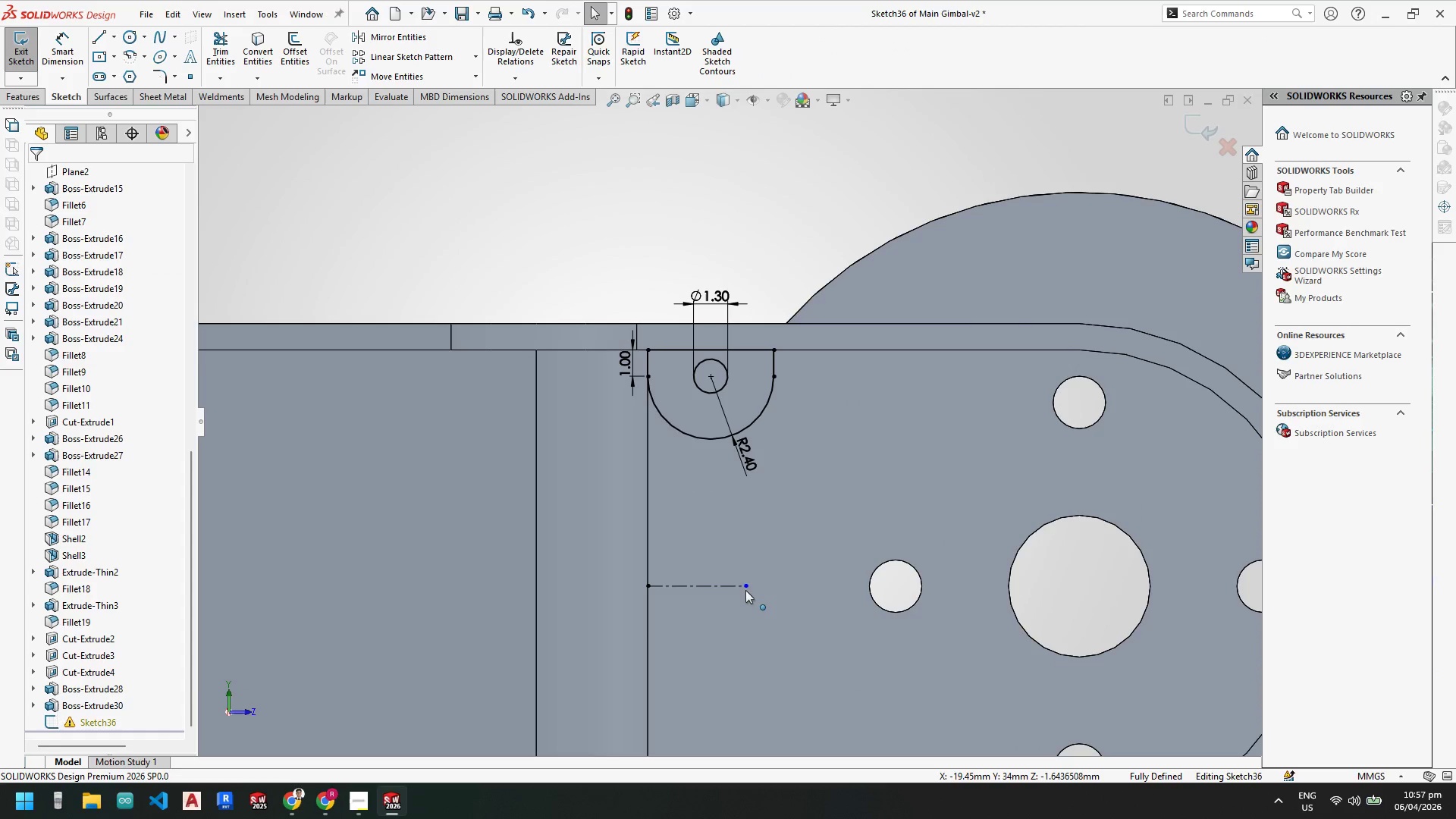 
left_click([716, 582])
 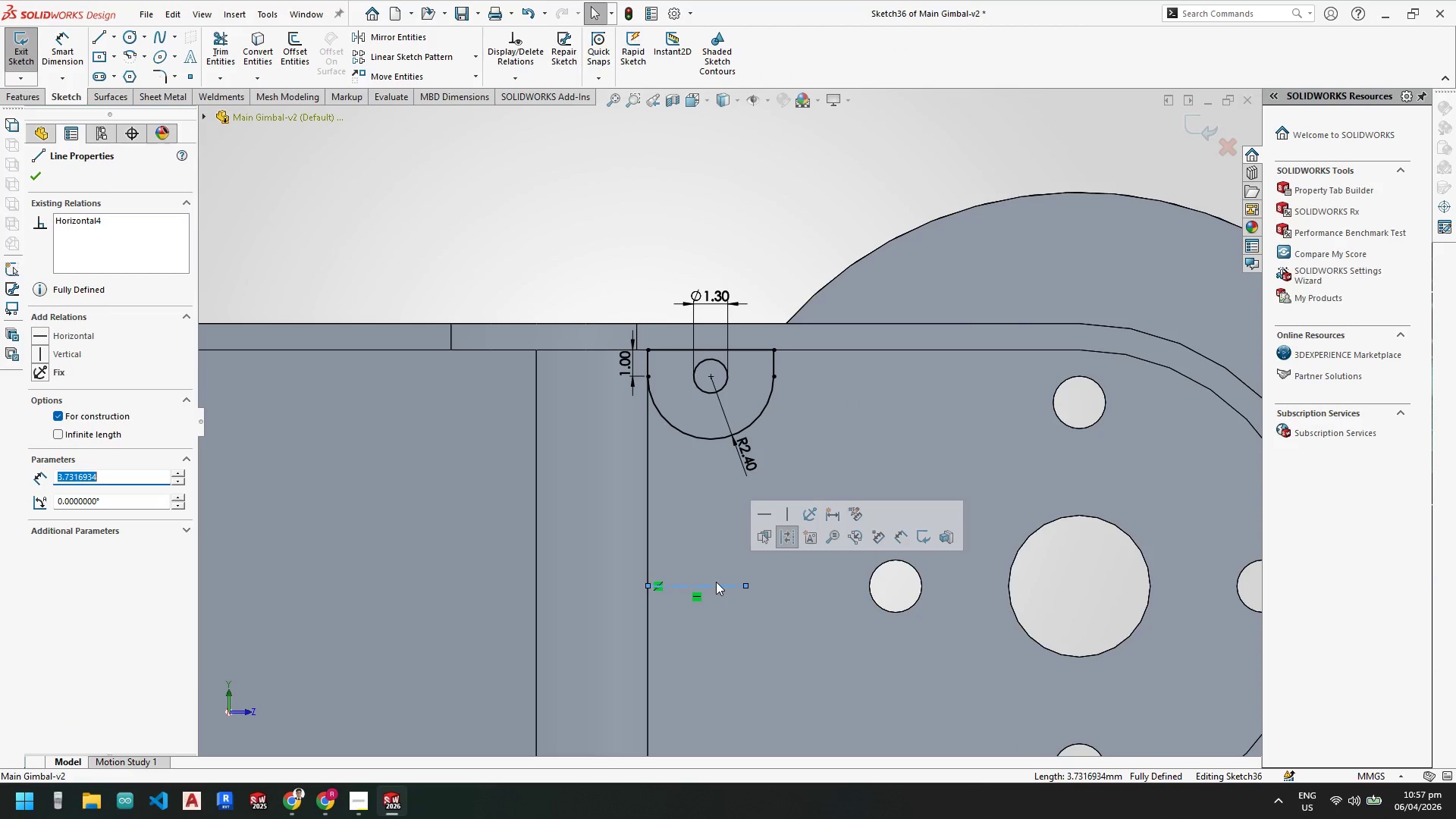 
key(Escape)
 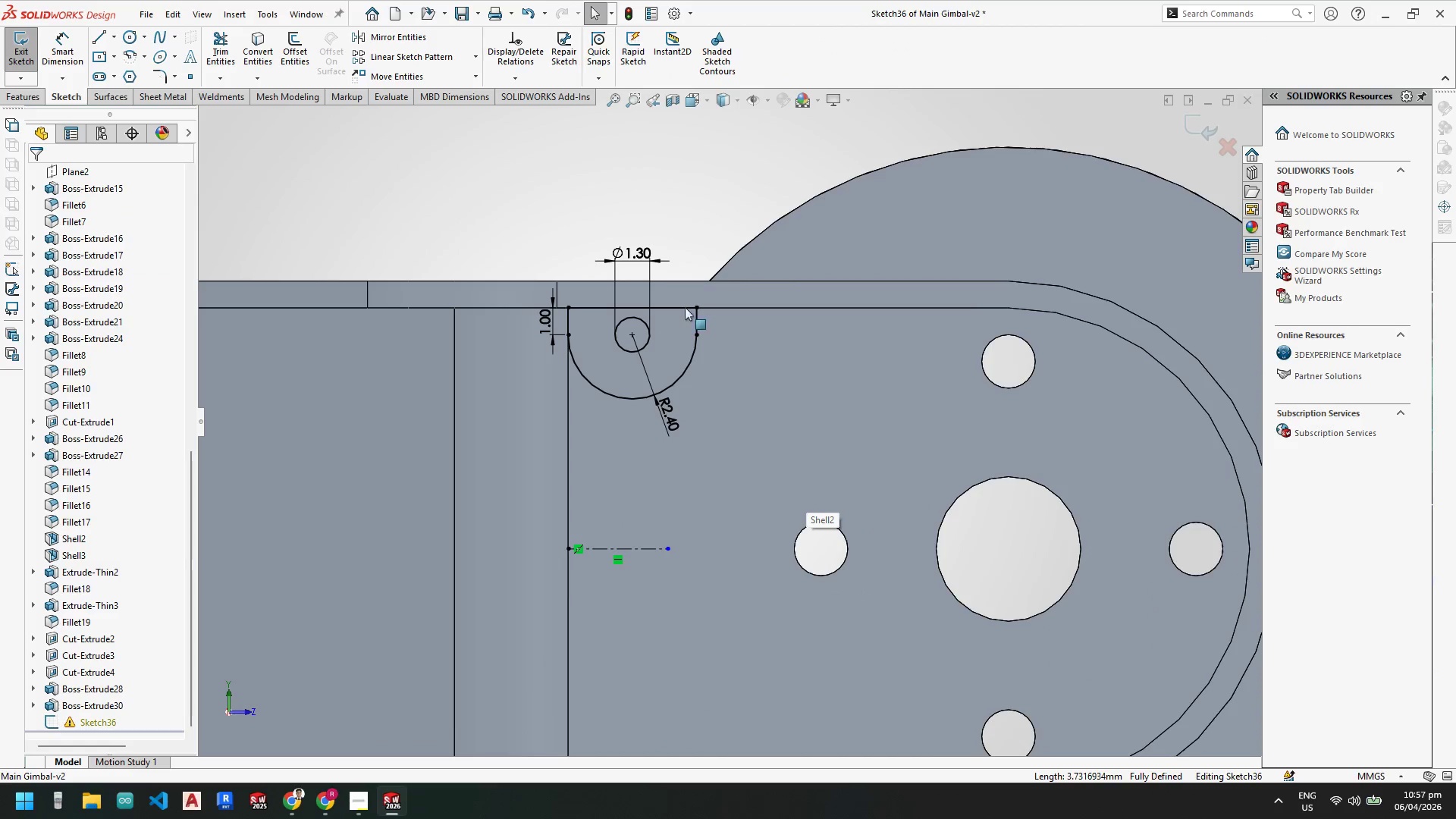 
key(Escape)
 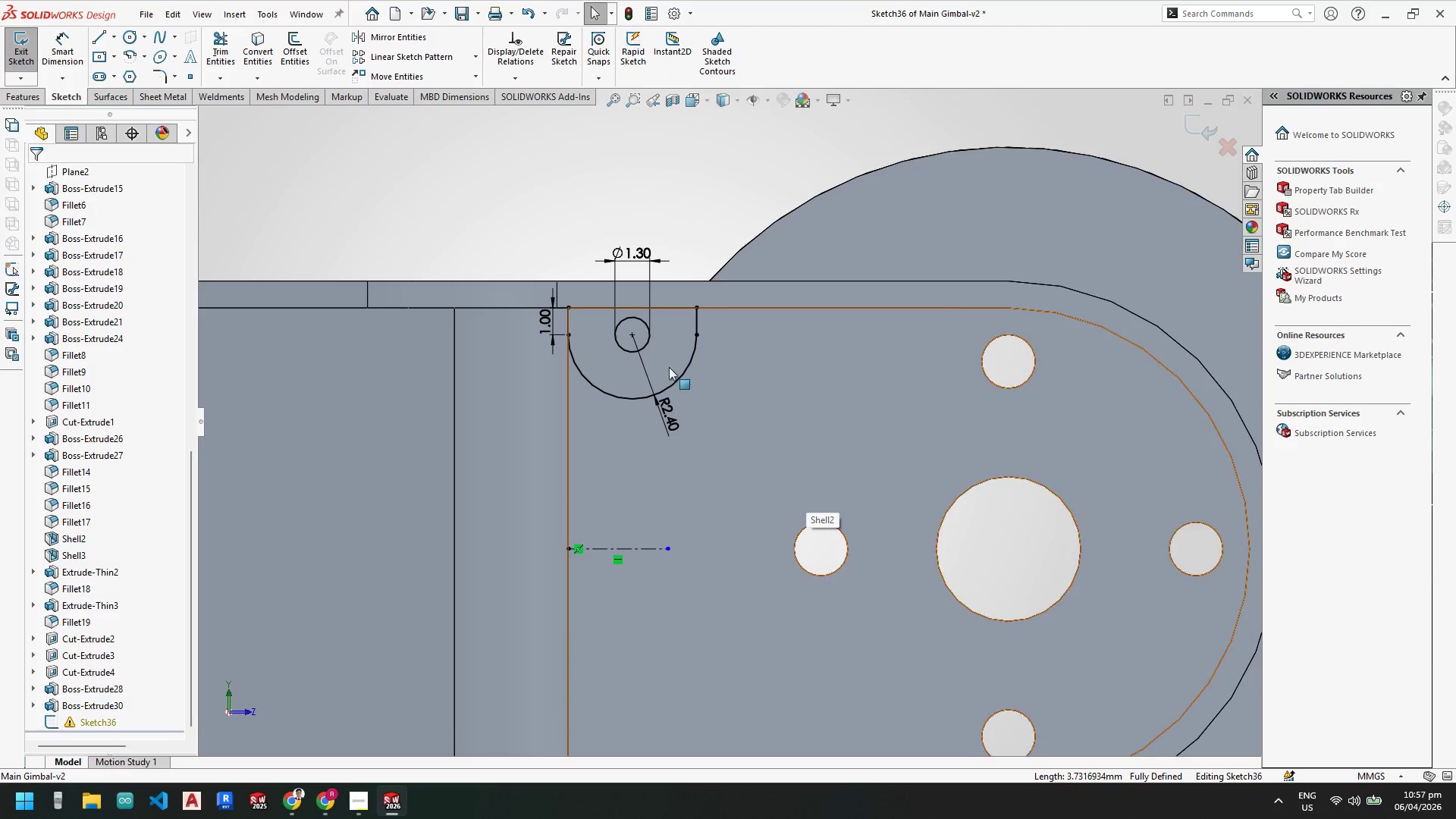 
scroll: coordinate [741, 417], scroll_direction: none, amount: 0.0
 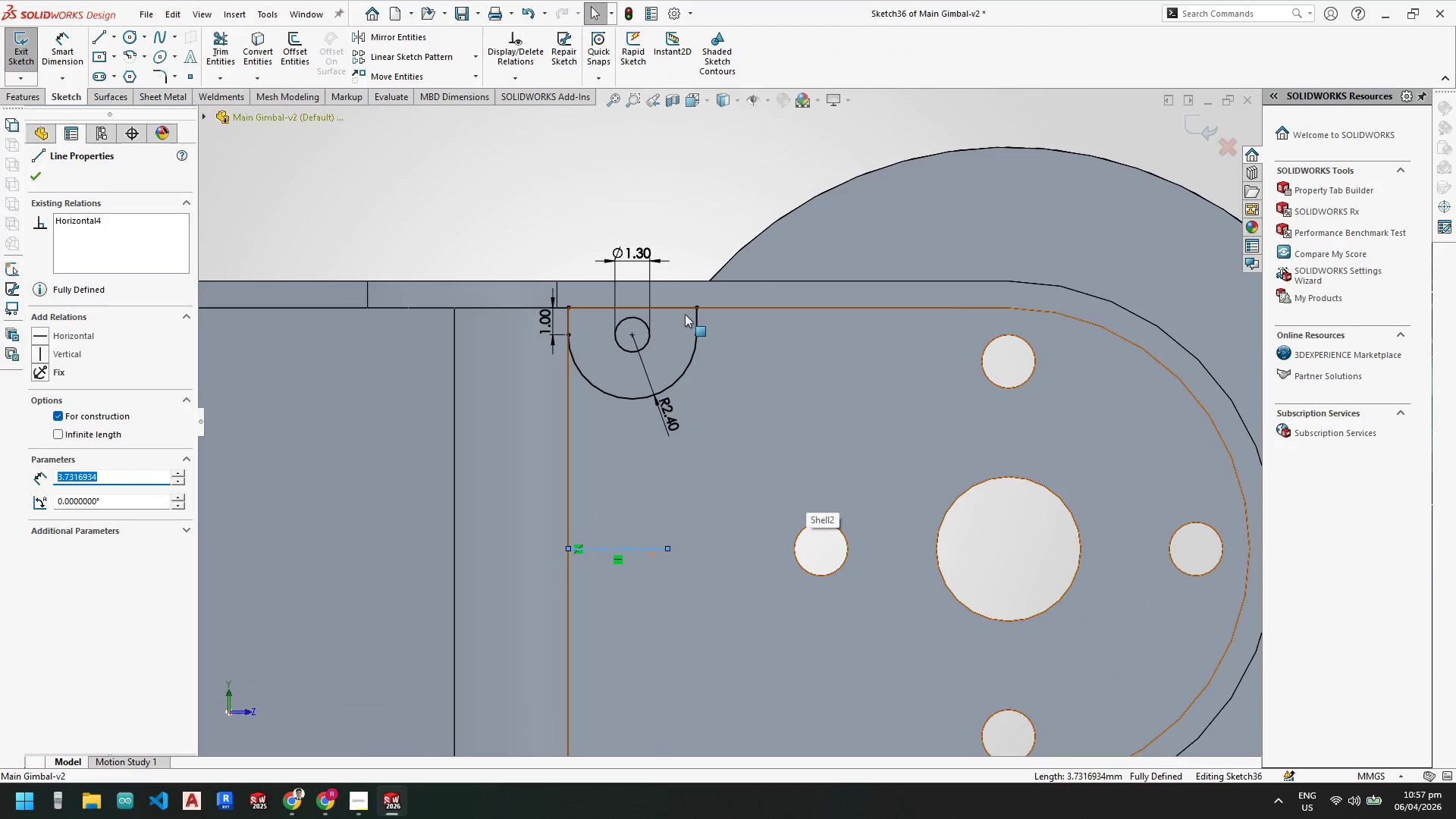 
key(Escape)
 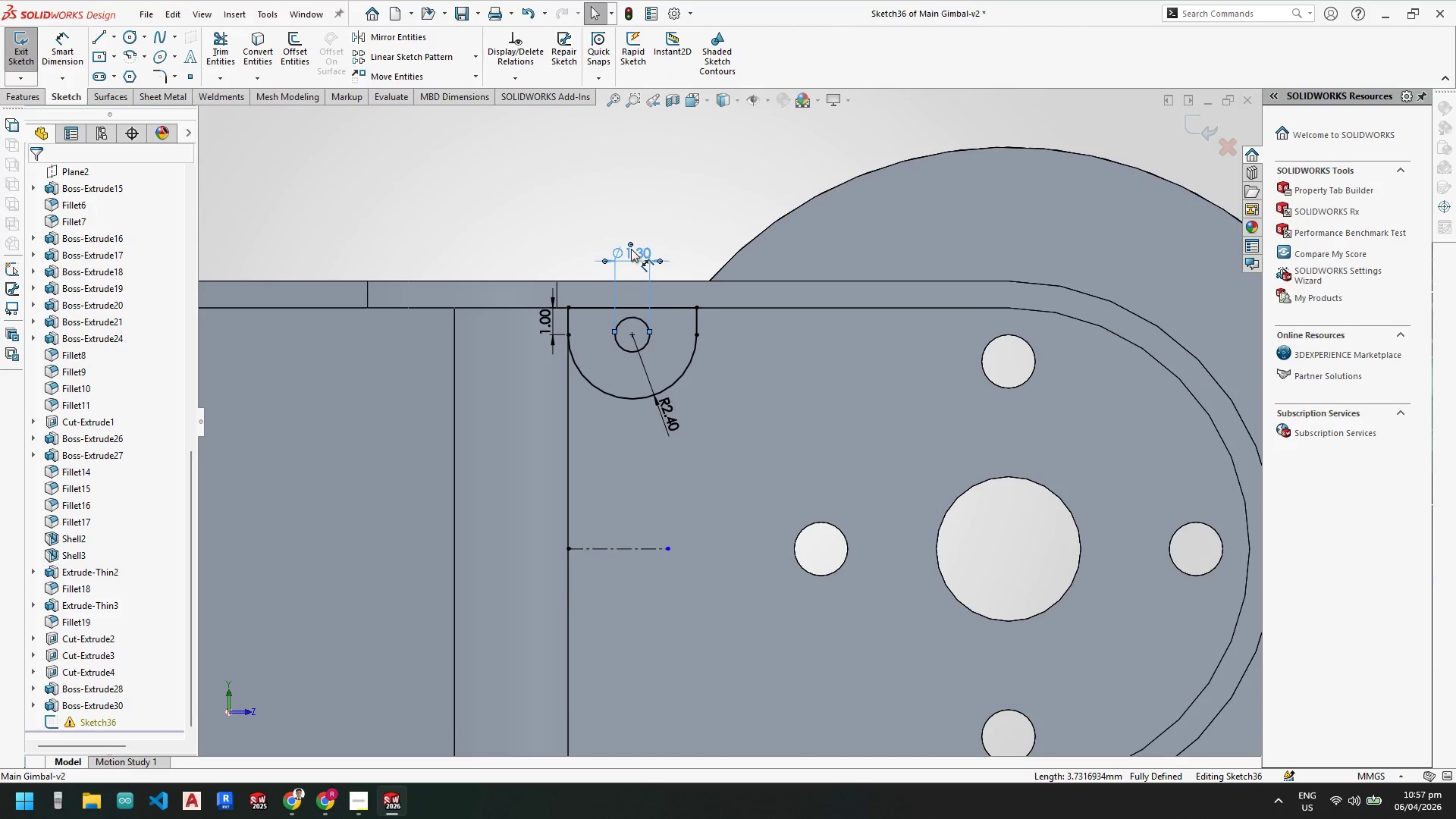 
double_click([631, 249])
 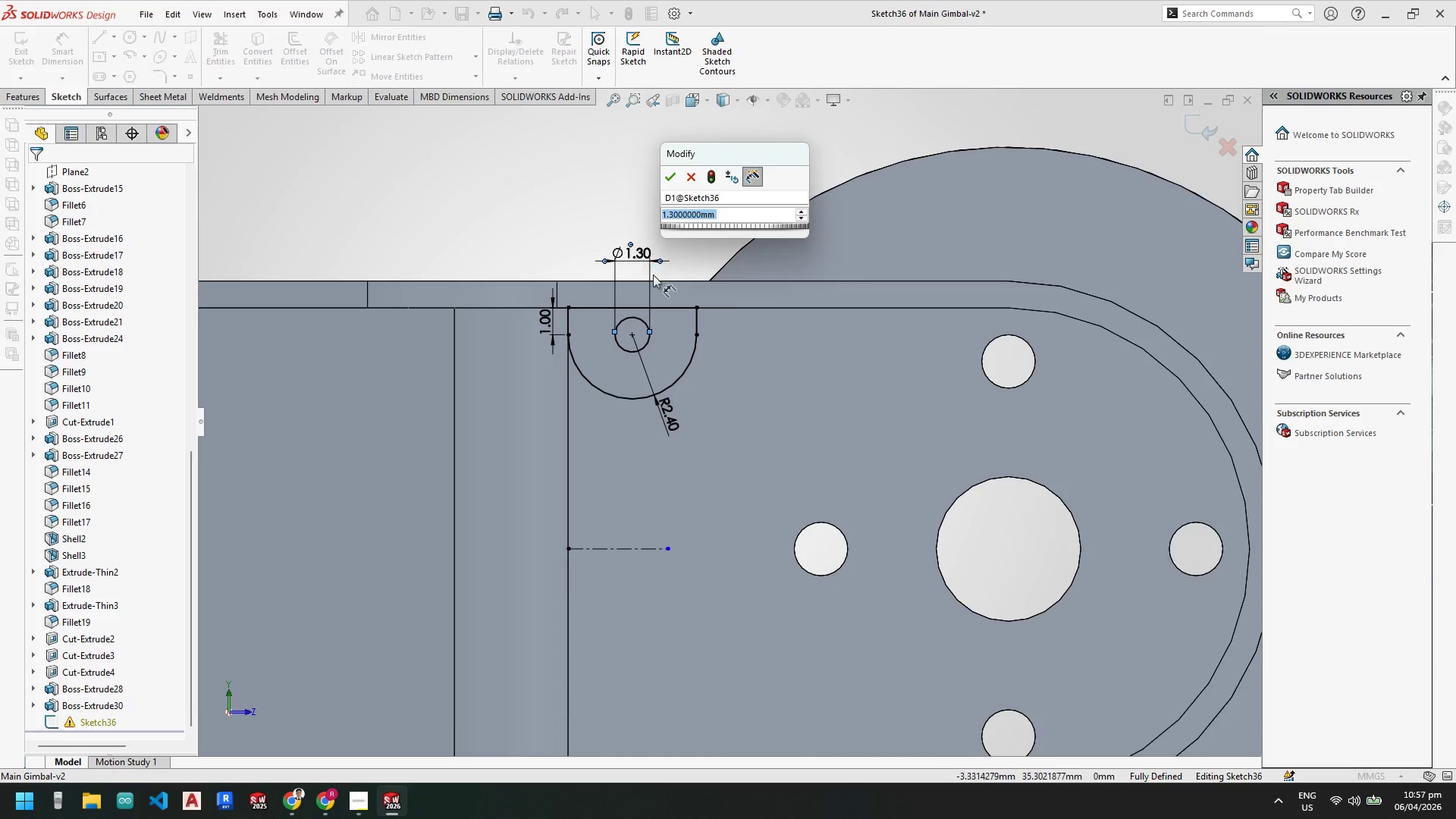 
key(Escape)
 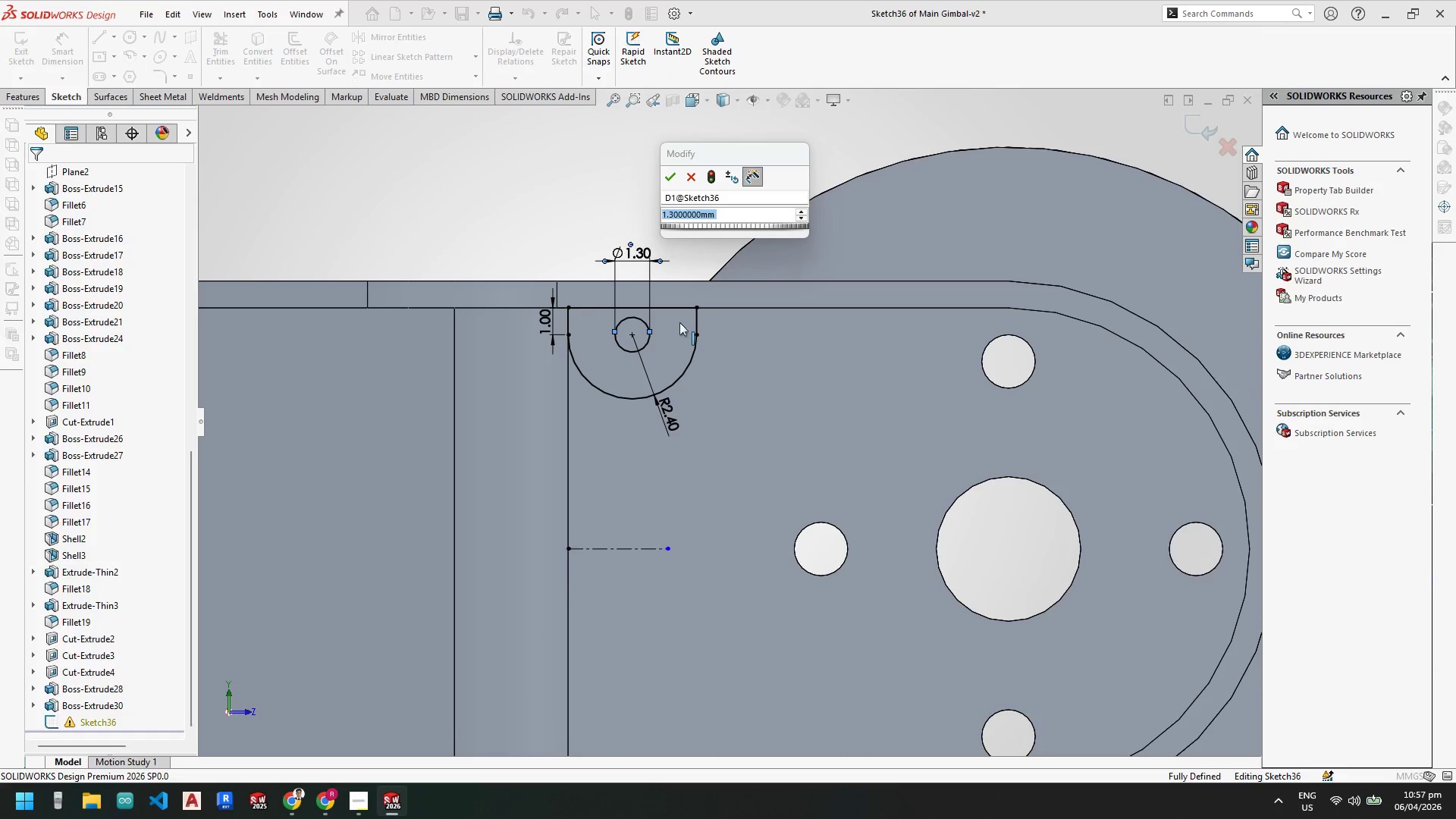 
key(Escape)
 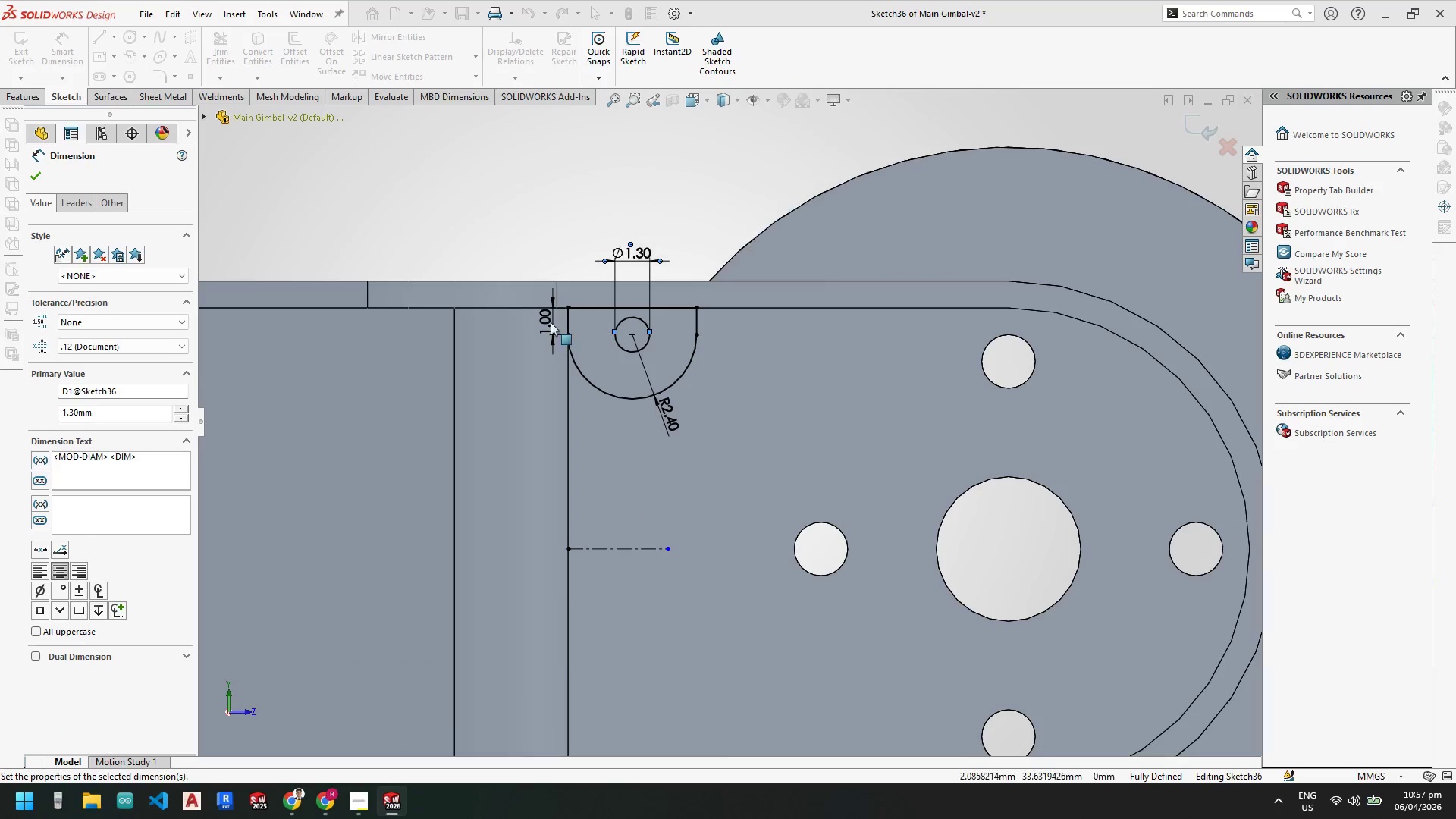 
key(Escape)
 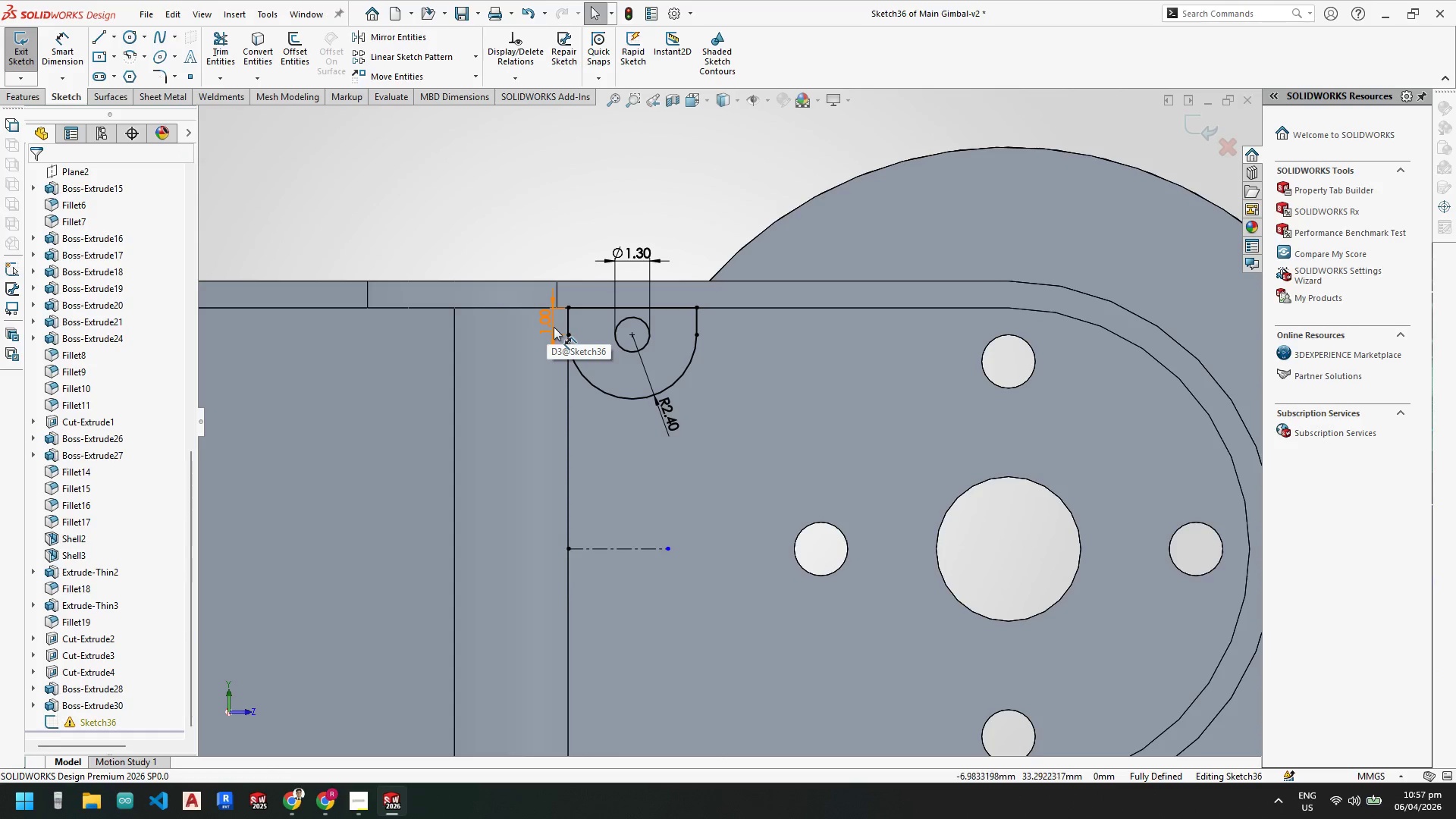 
scroll: coordinate [752, 455], scroll_direction: up, amount: 9.0
 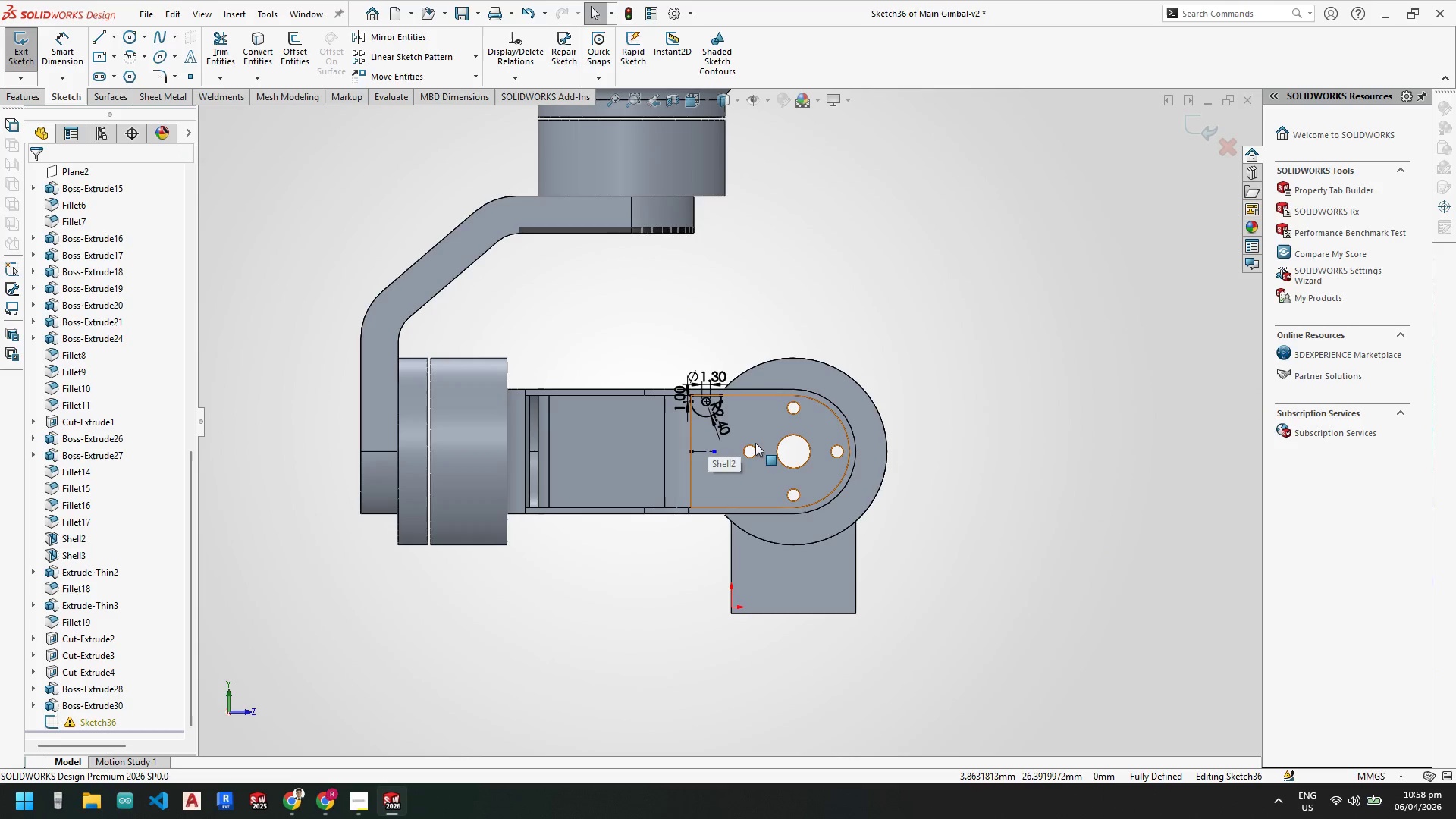 
scroll: coordinate [755, 439], scroll_direction: down, amount: 2.0
 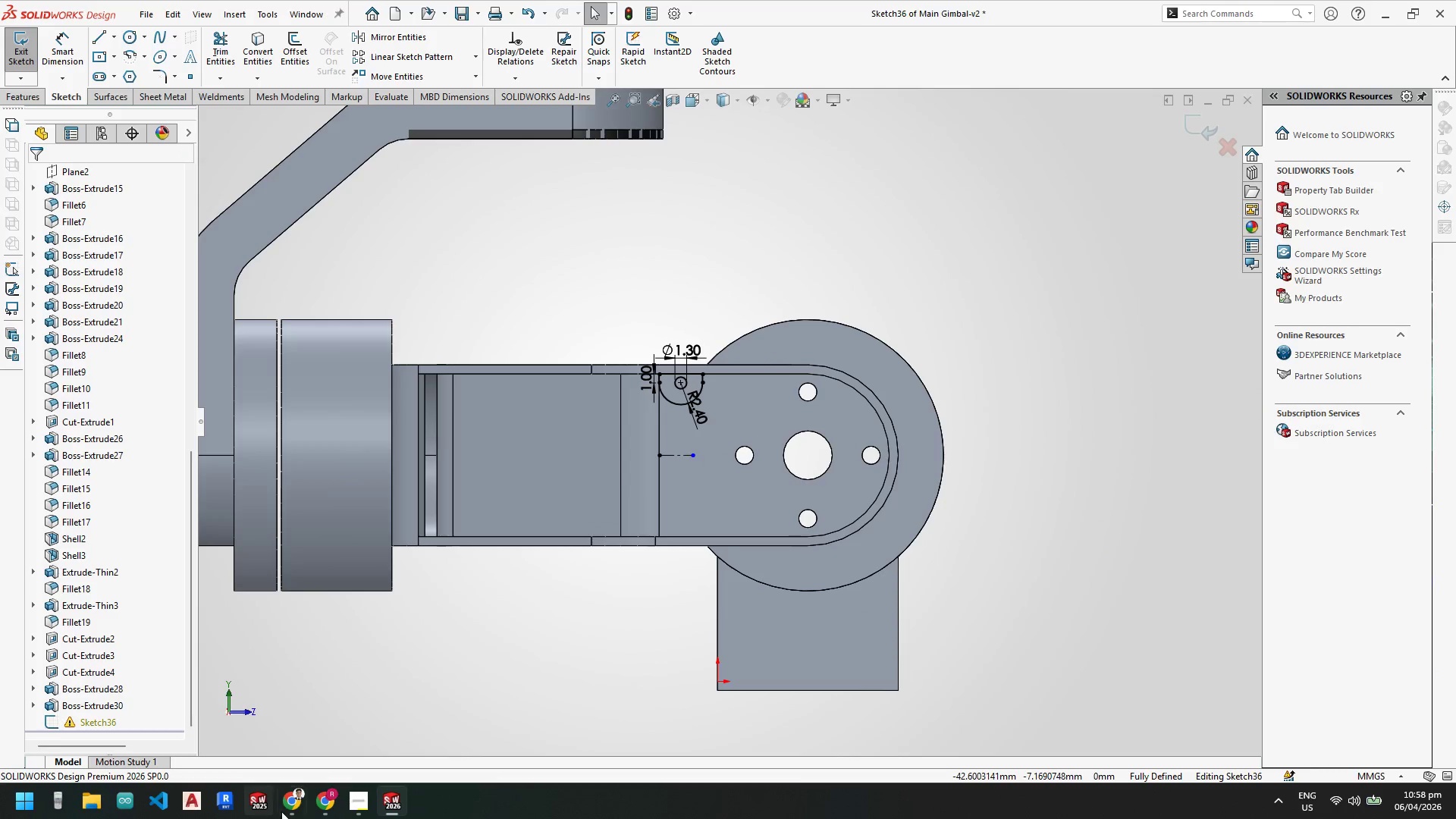 
left_click([297, 808])
 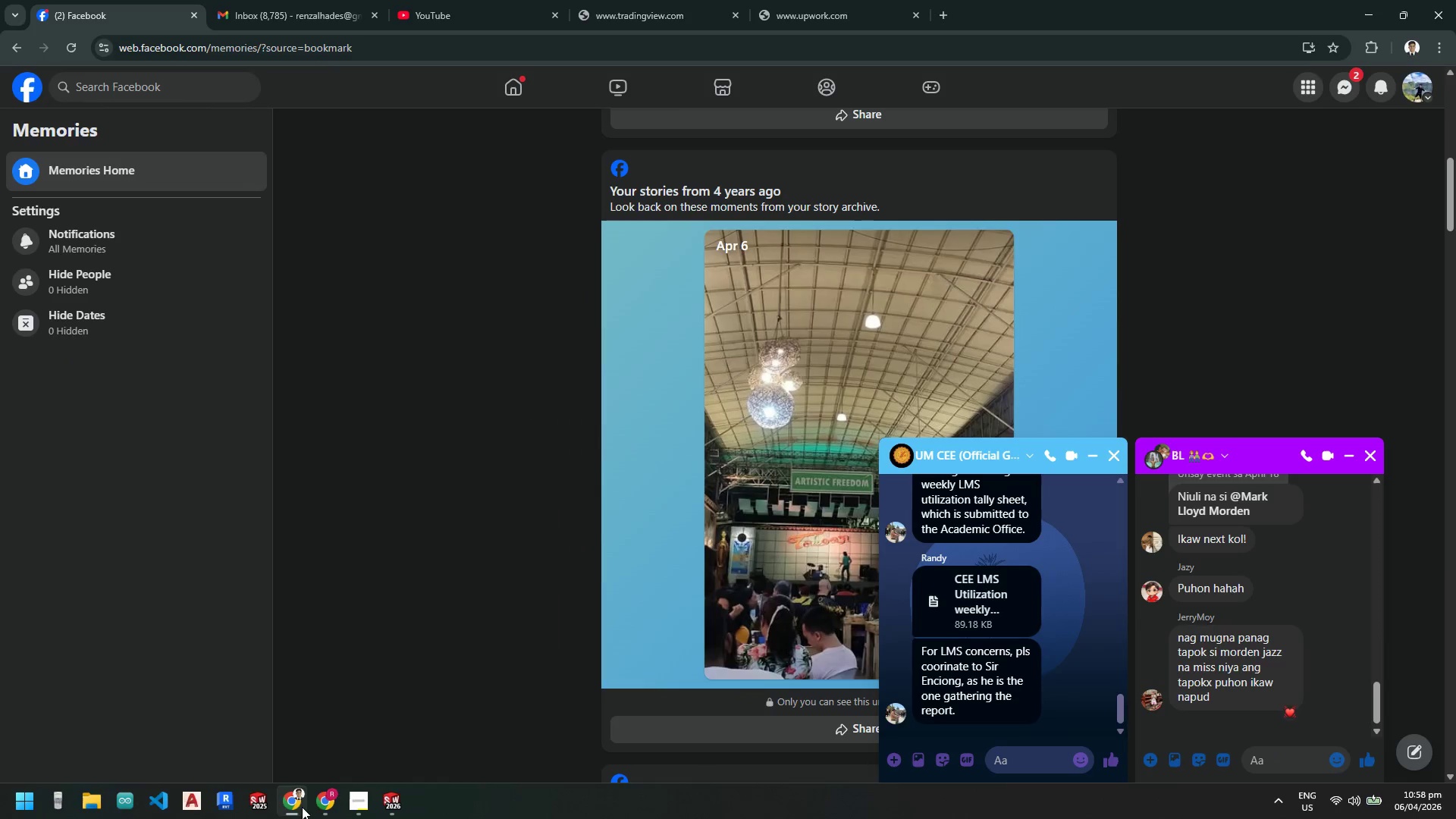 
left_click([941, 14])
 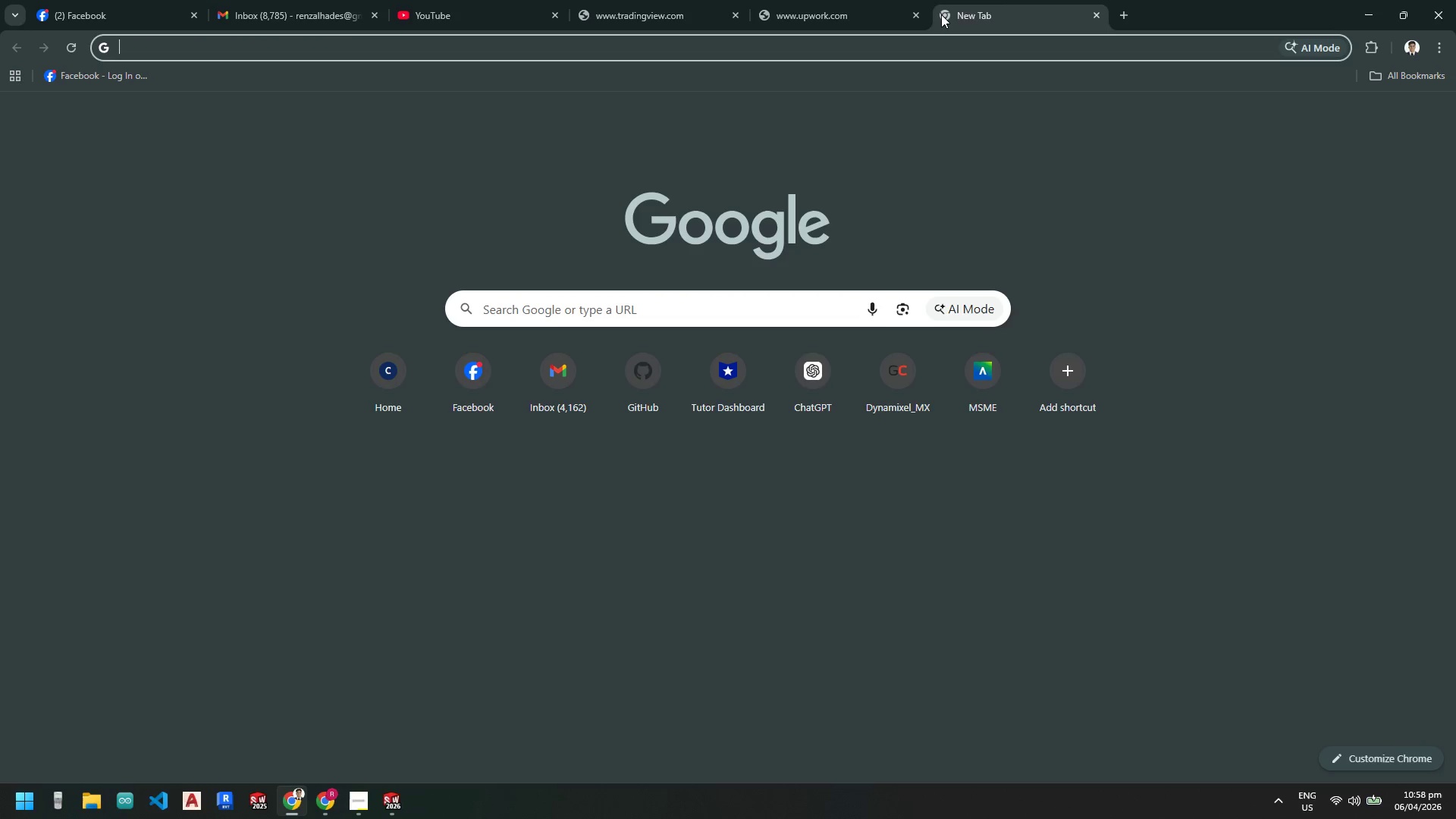 
type(m1 screw)
 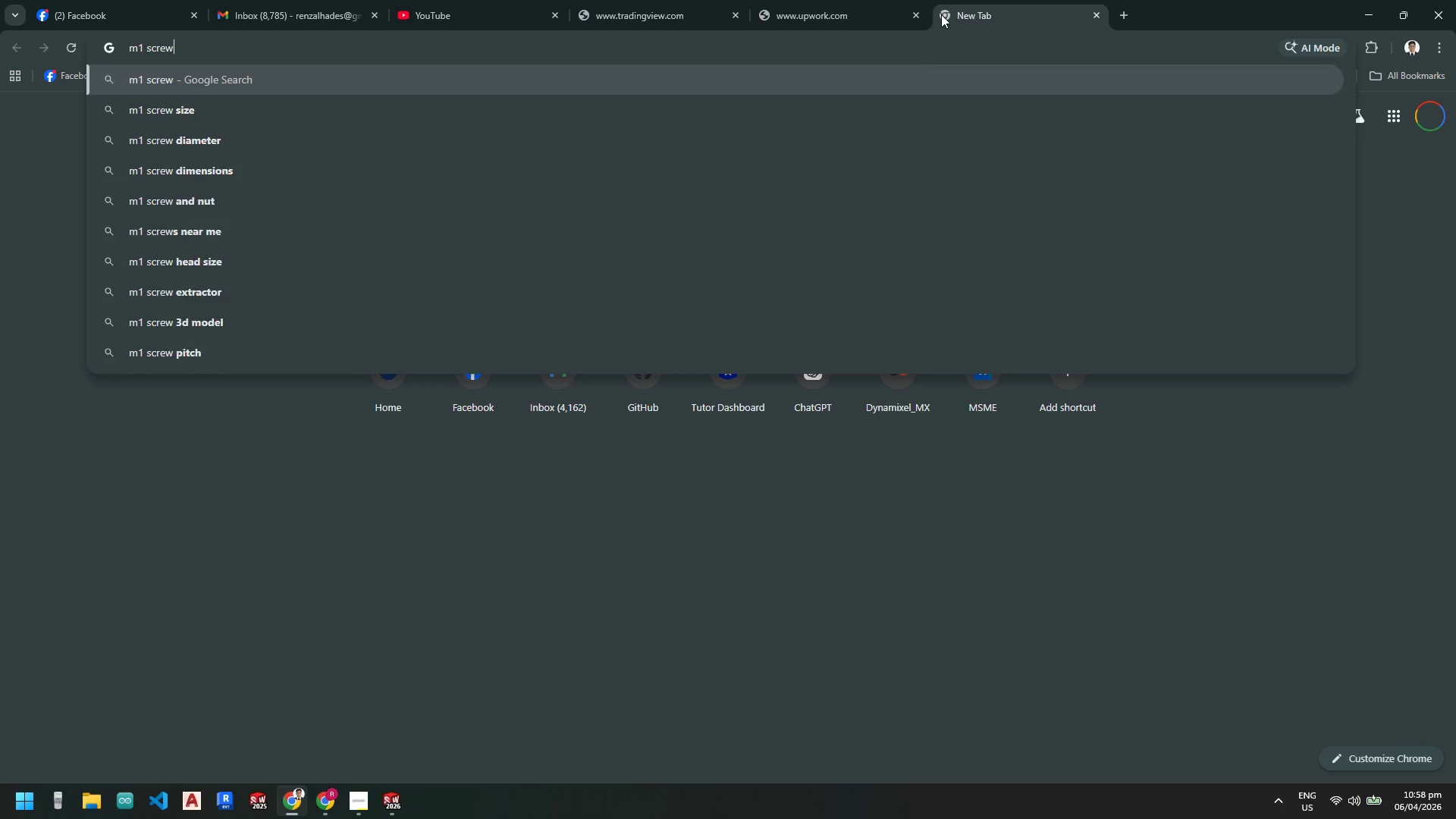 
key(Enter)
 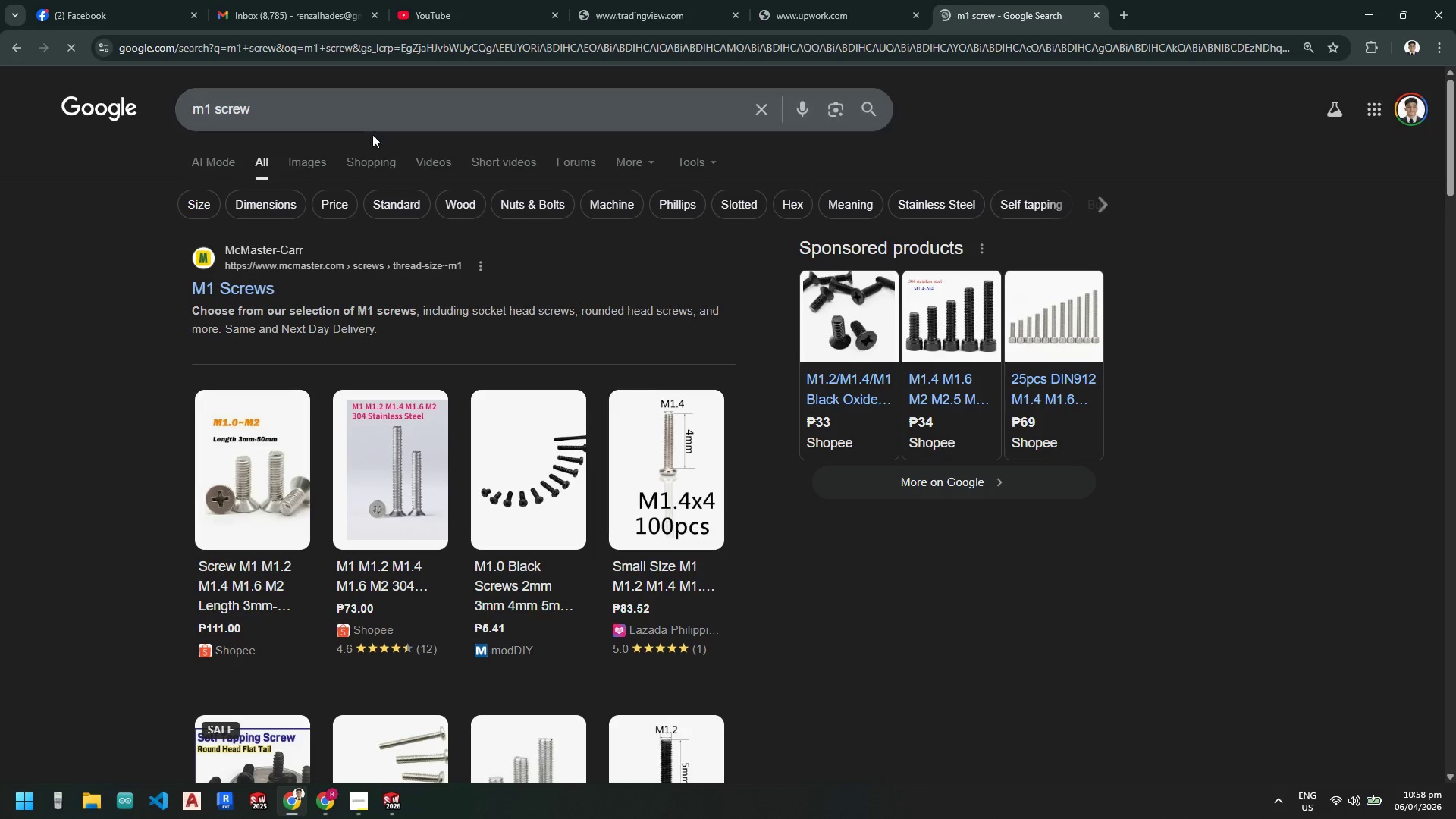 
left_click([303, 170])
 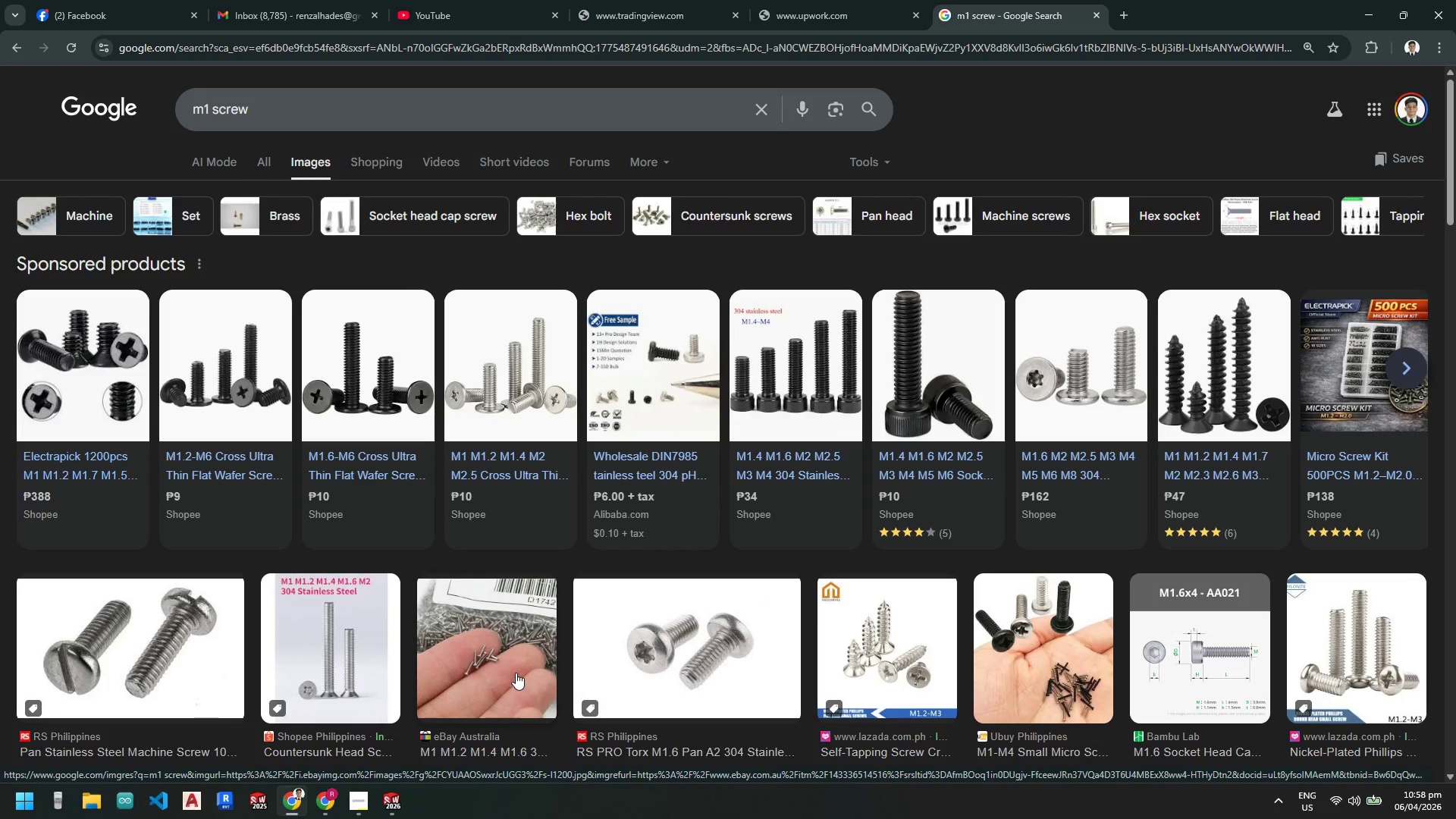 
wait(11.91)
 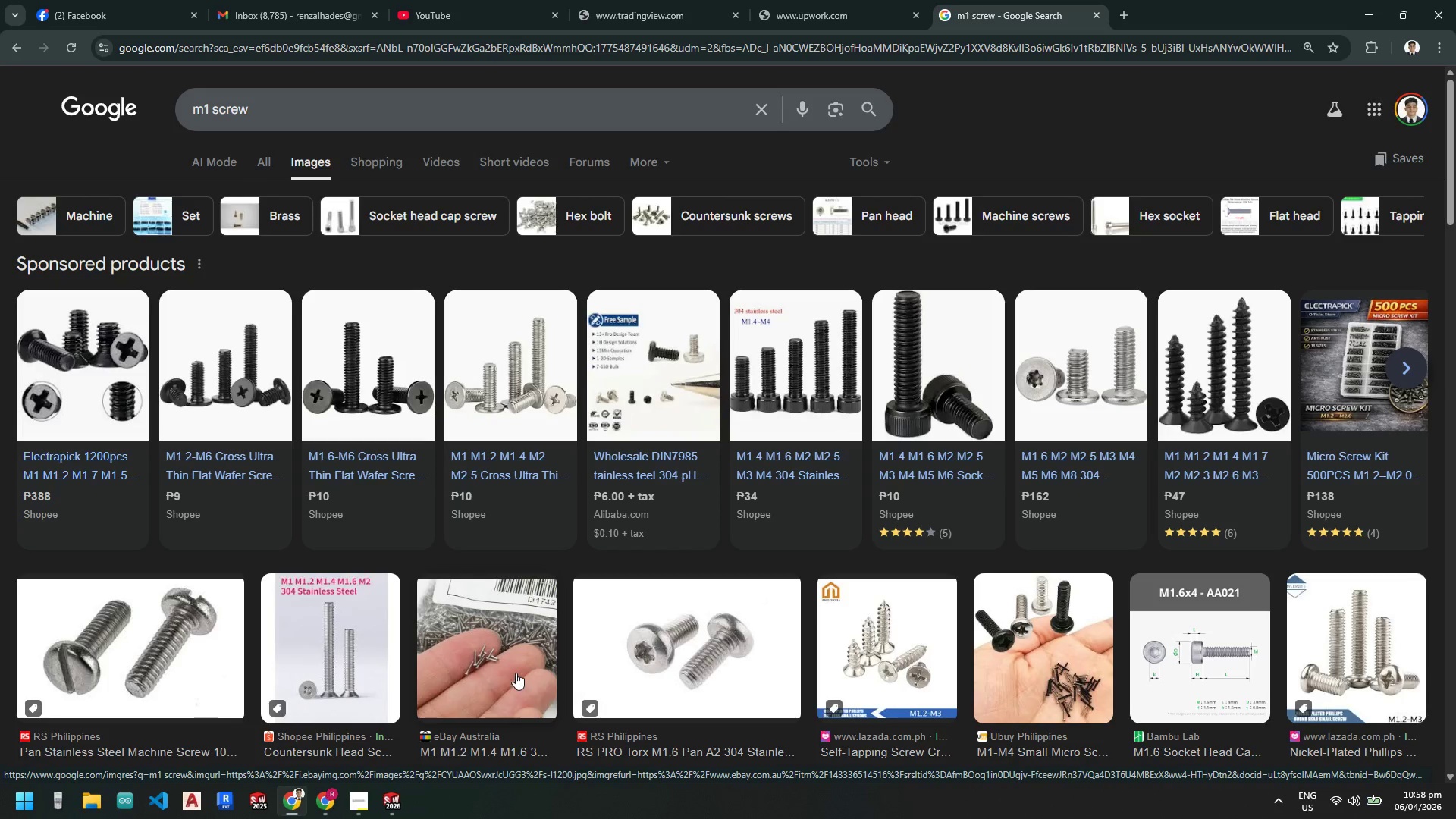 
scroll: coordinate [360, 538], scroll_direction: down, amount: 12.0
 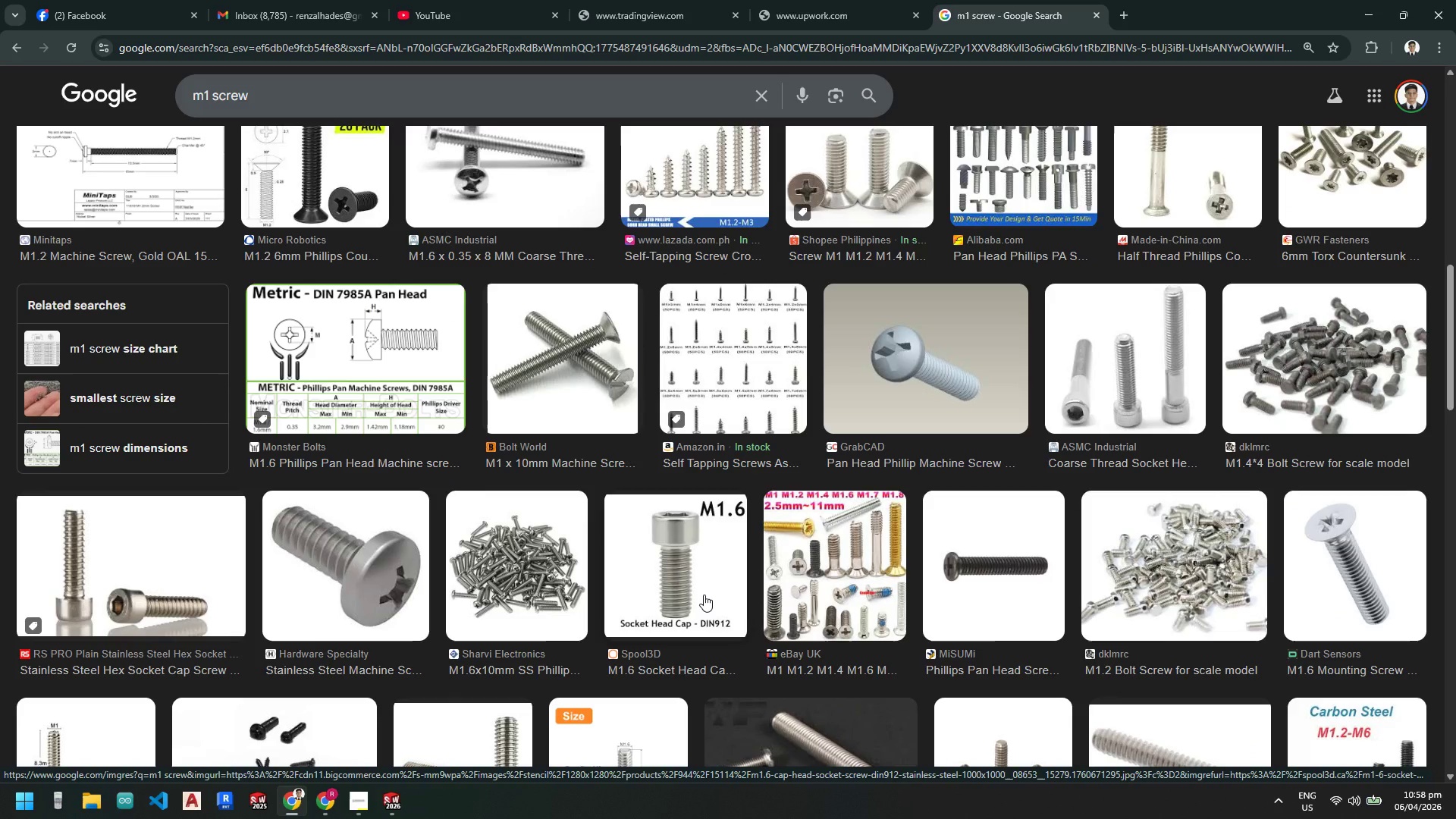 
wait(12.13)
 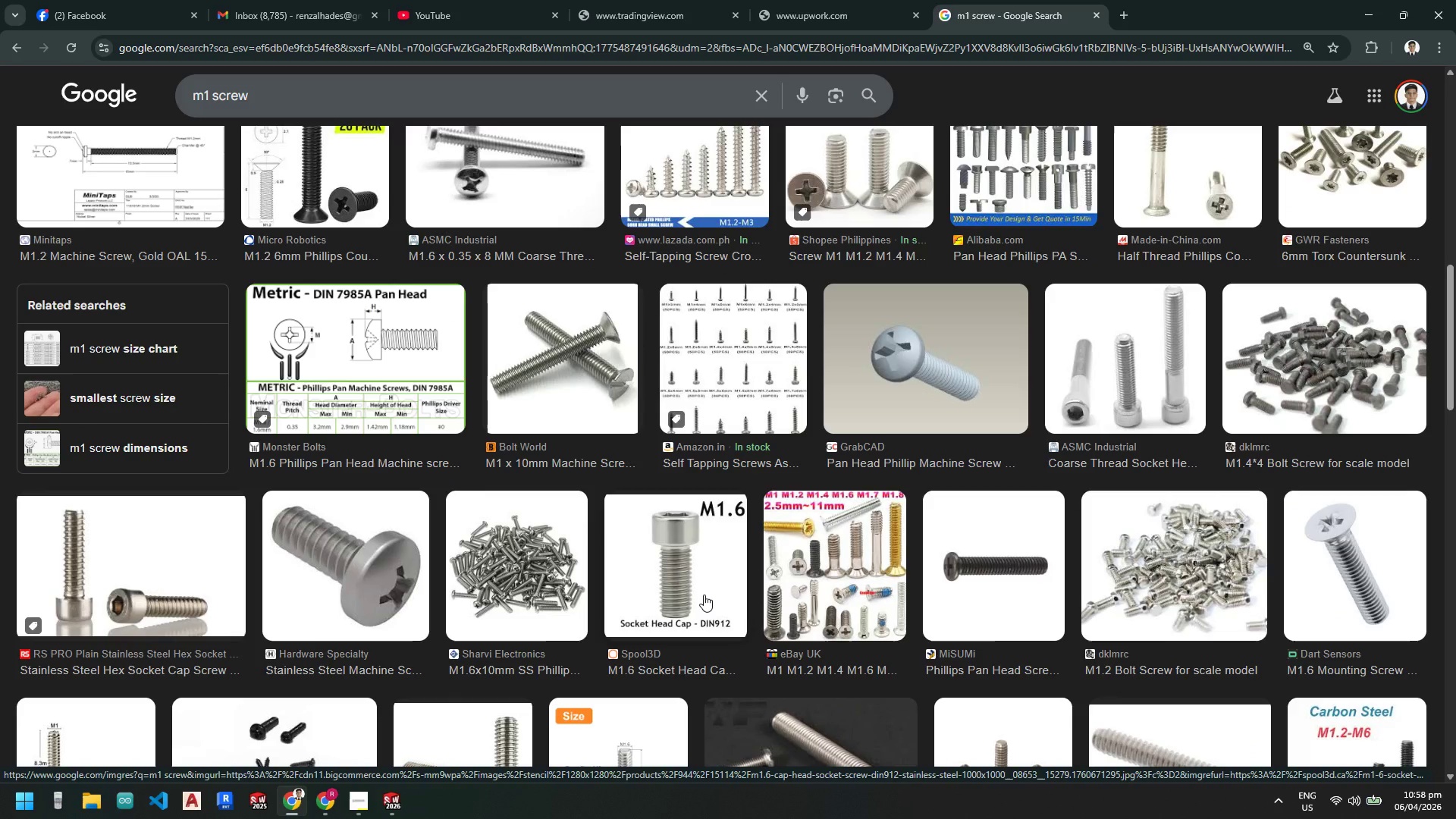 
scroll: coordinate [570, 427], scroll_direction: up, amount: 8.0
 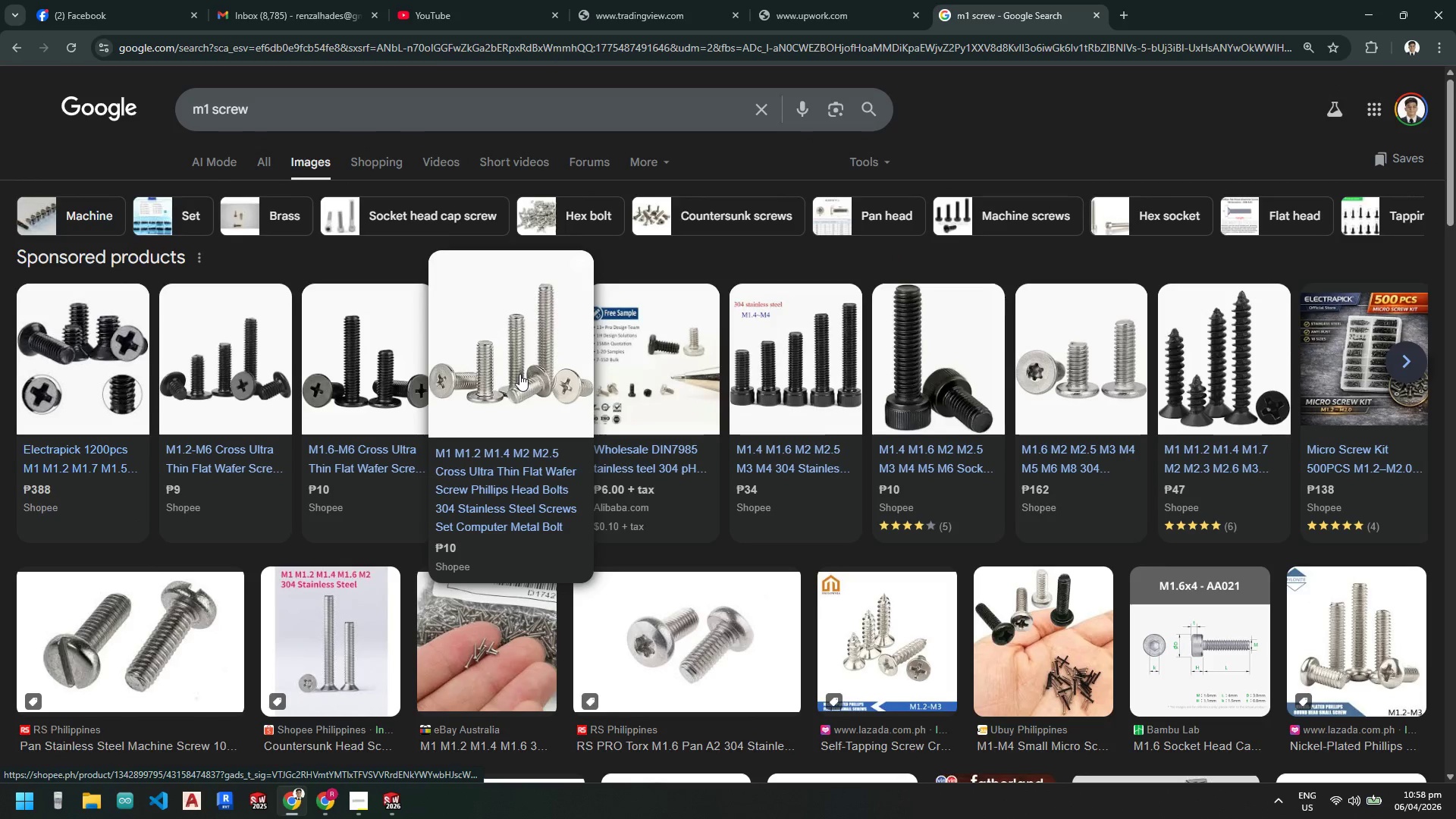 
scroll: coordinate [444, 567], scroll_direction: down, amount: 2.0
 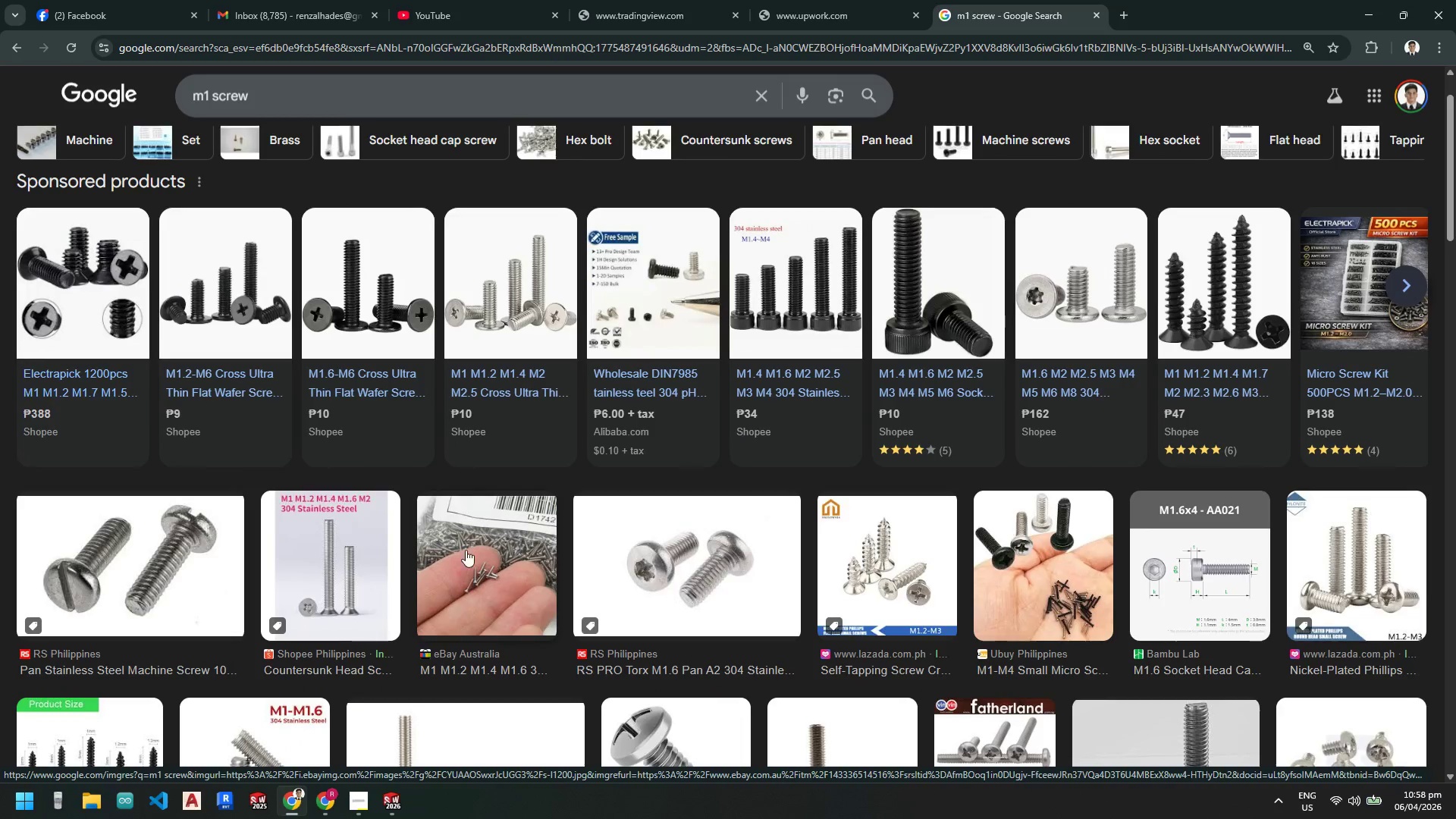 
left_click([466, 549])
 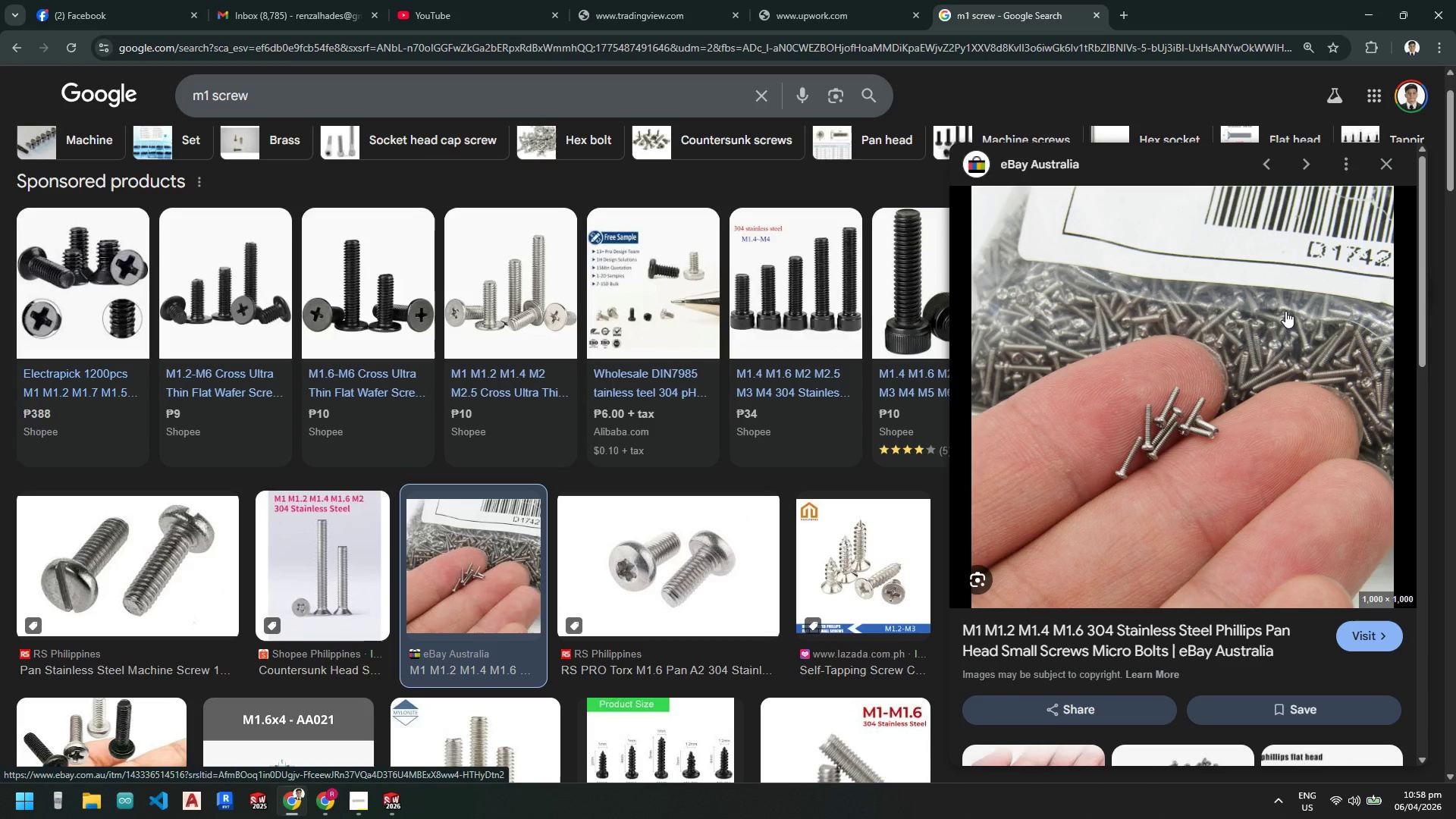 
wait(12.91)
 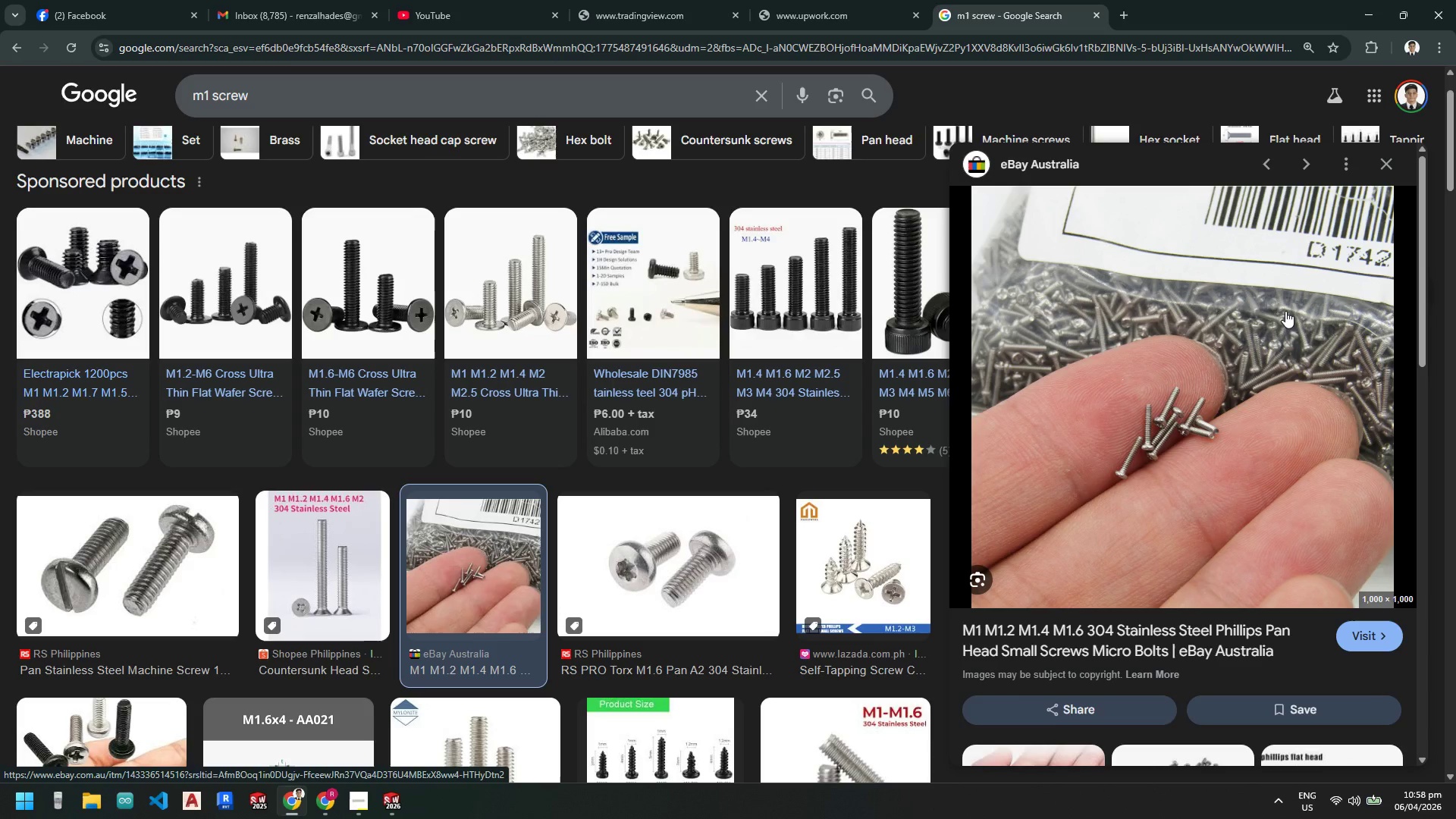 
left_click([1373, 8])
 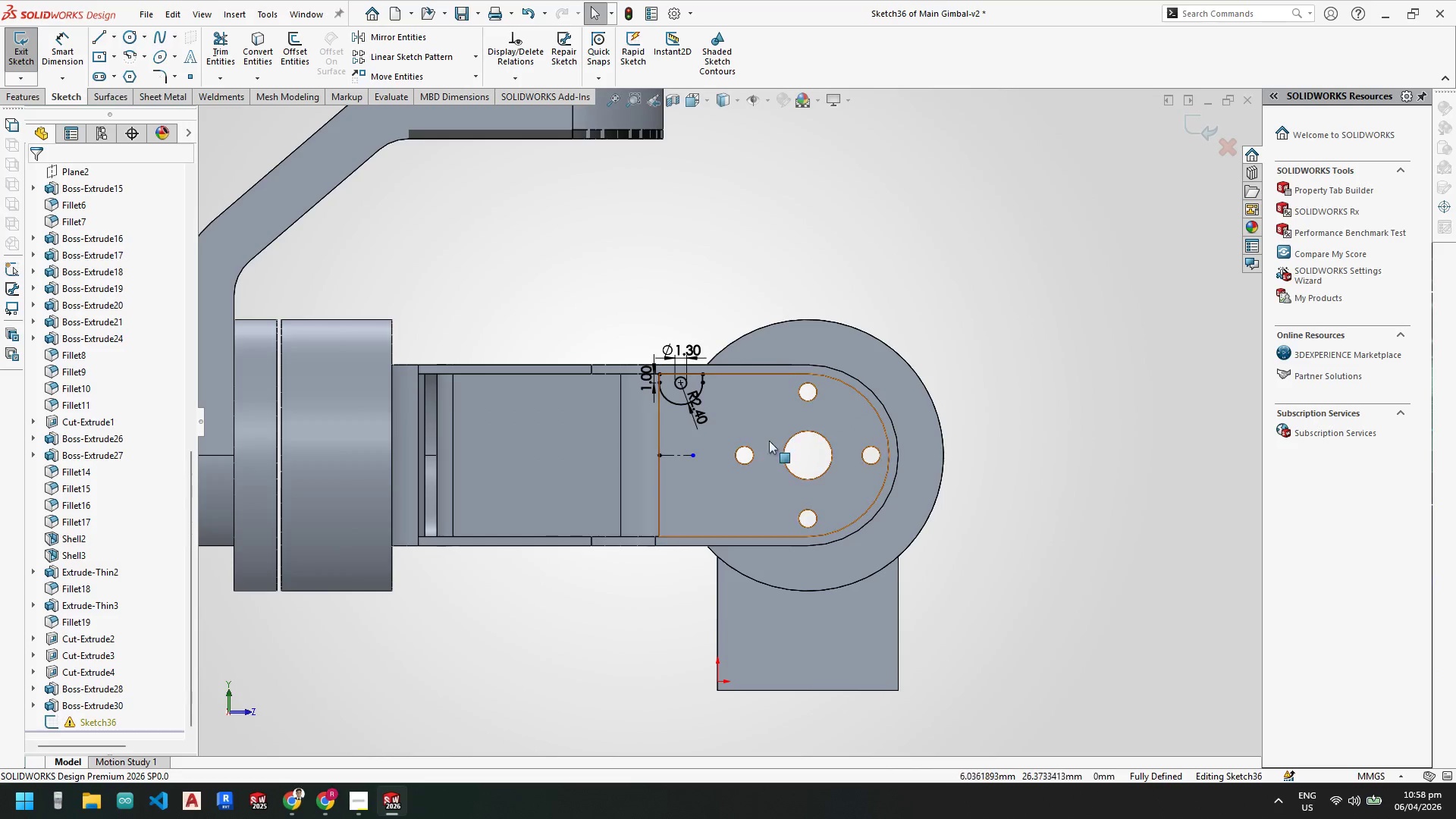 
scroll: coordinate [683, 389], scroll_direction: down, amount: 4.0
 